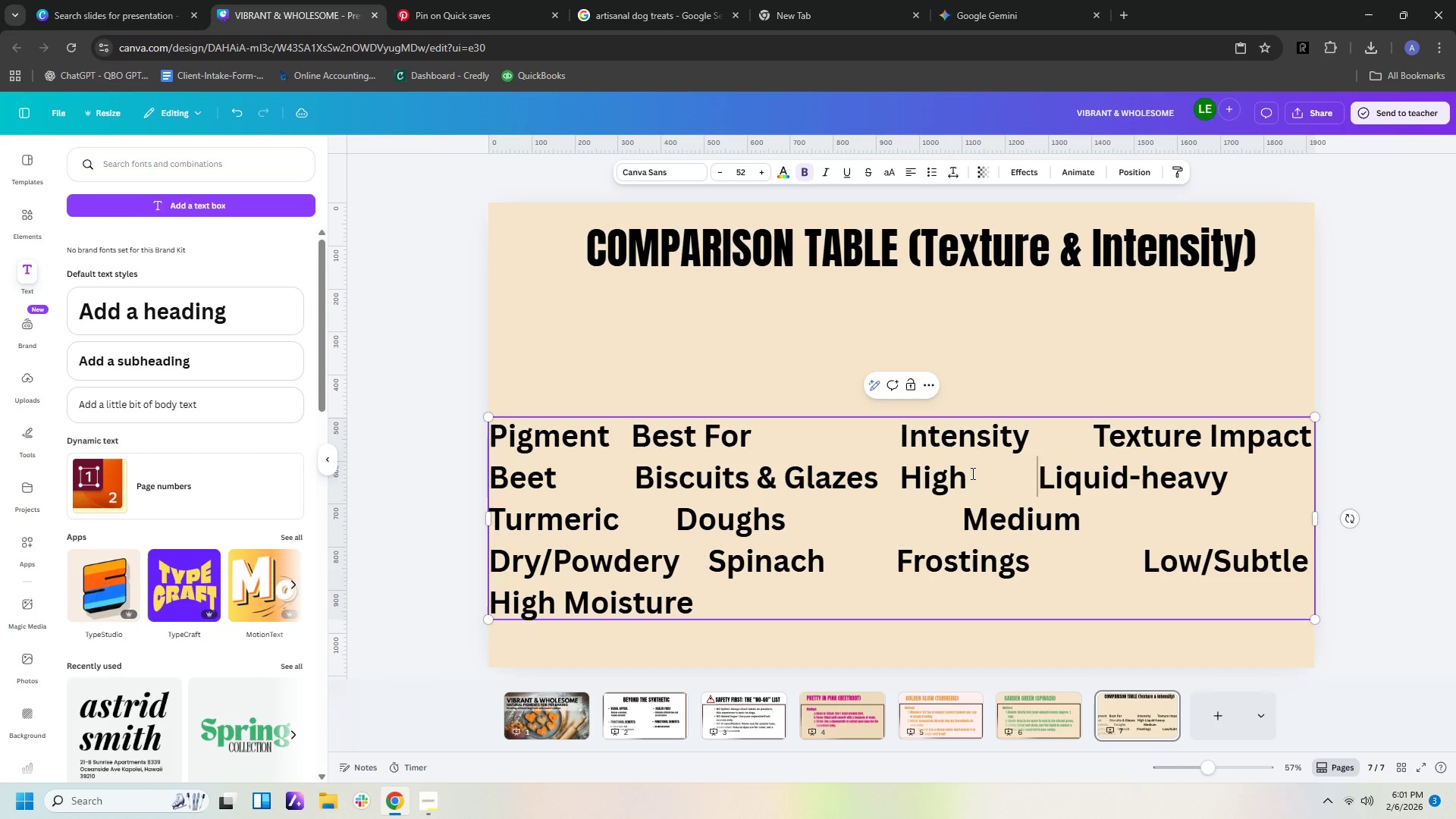 
key(Space)
 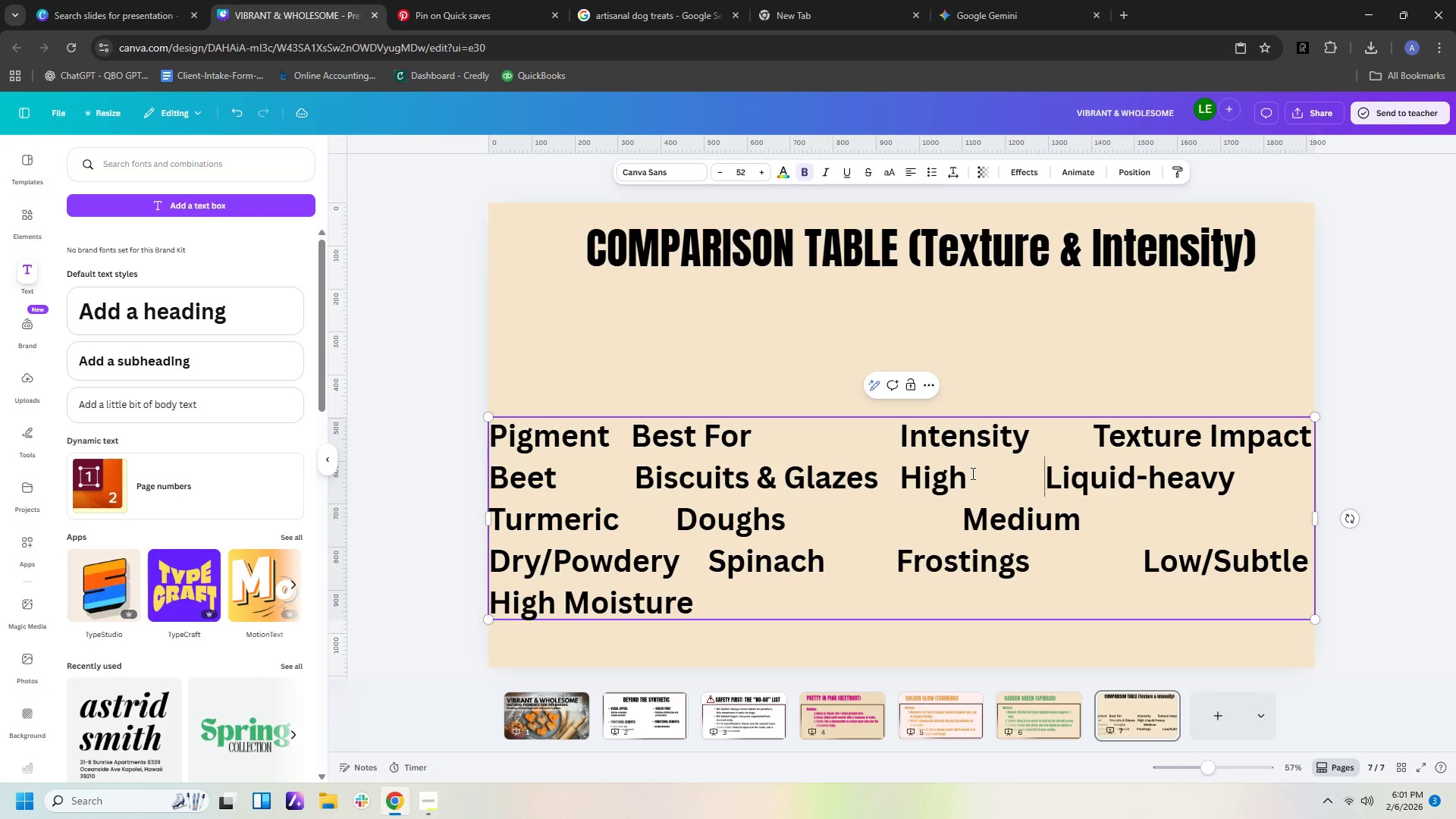 
key(Space)
 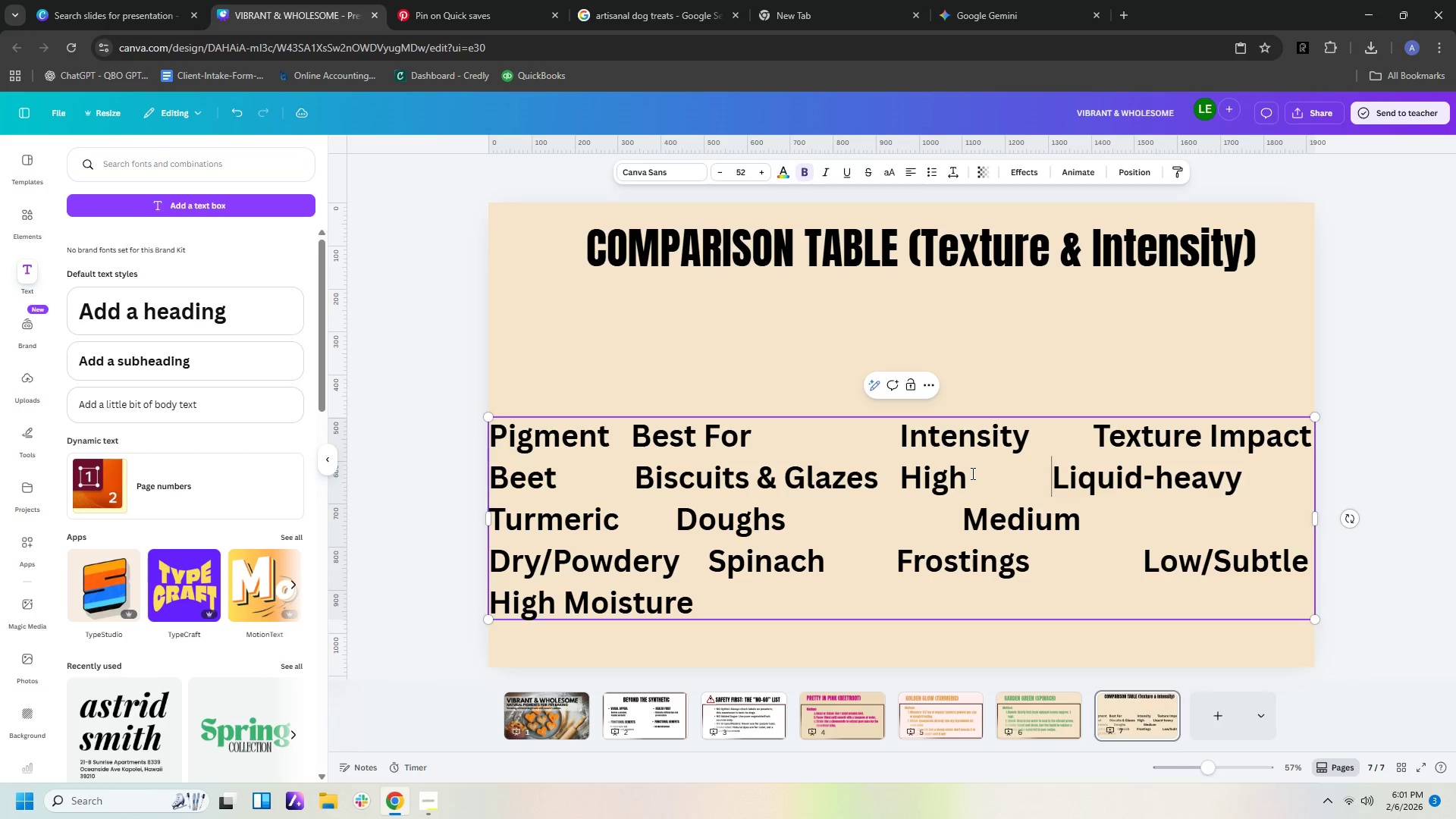 
key(Space)
 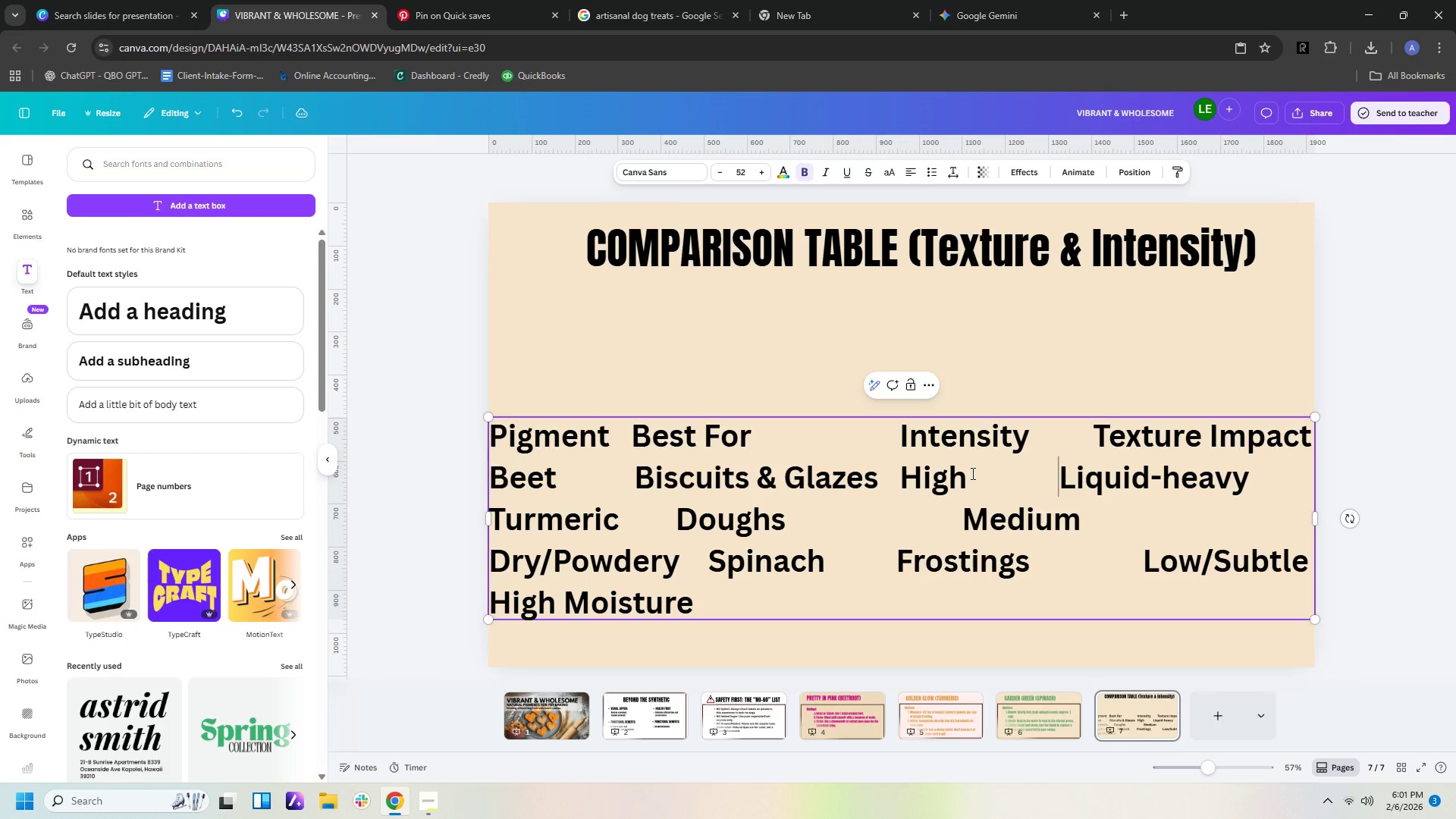 
key(Space)
 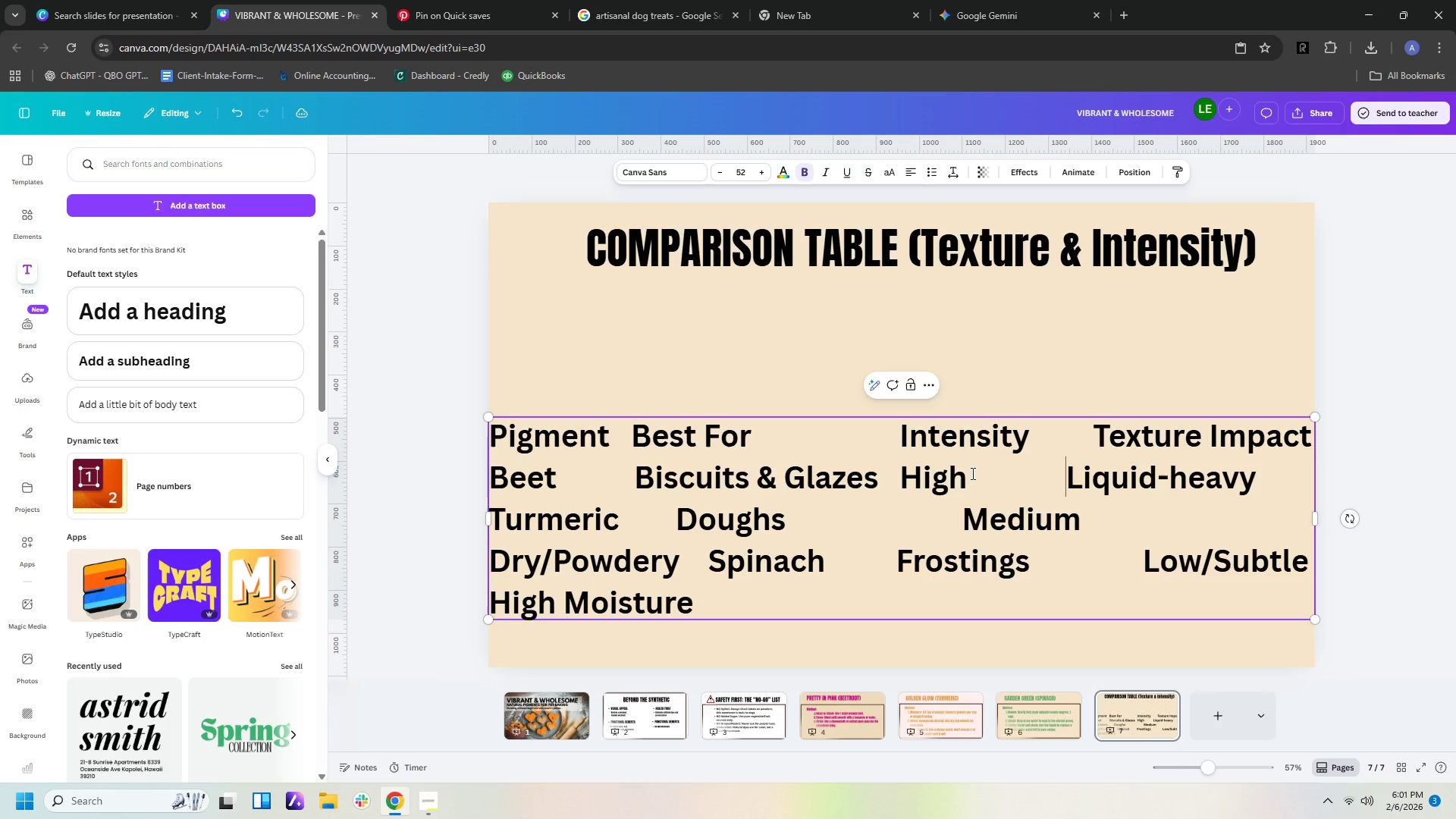 
key(Space)
 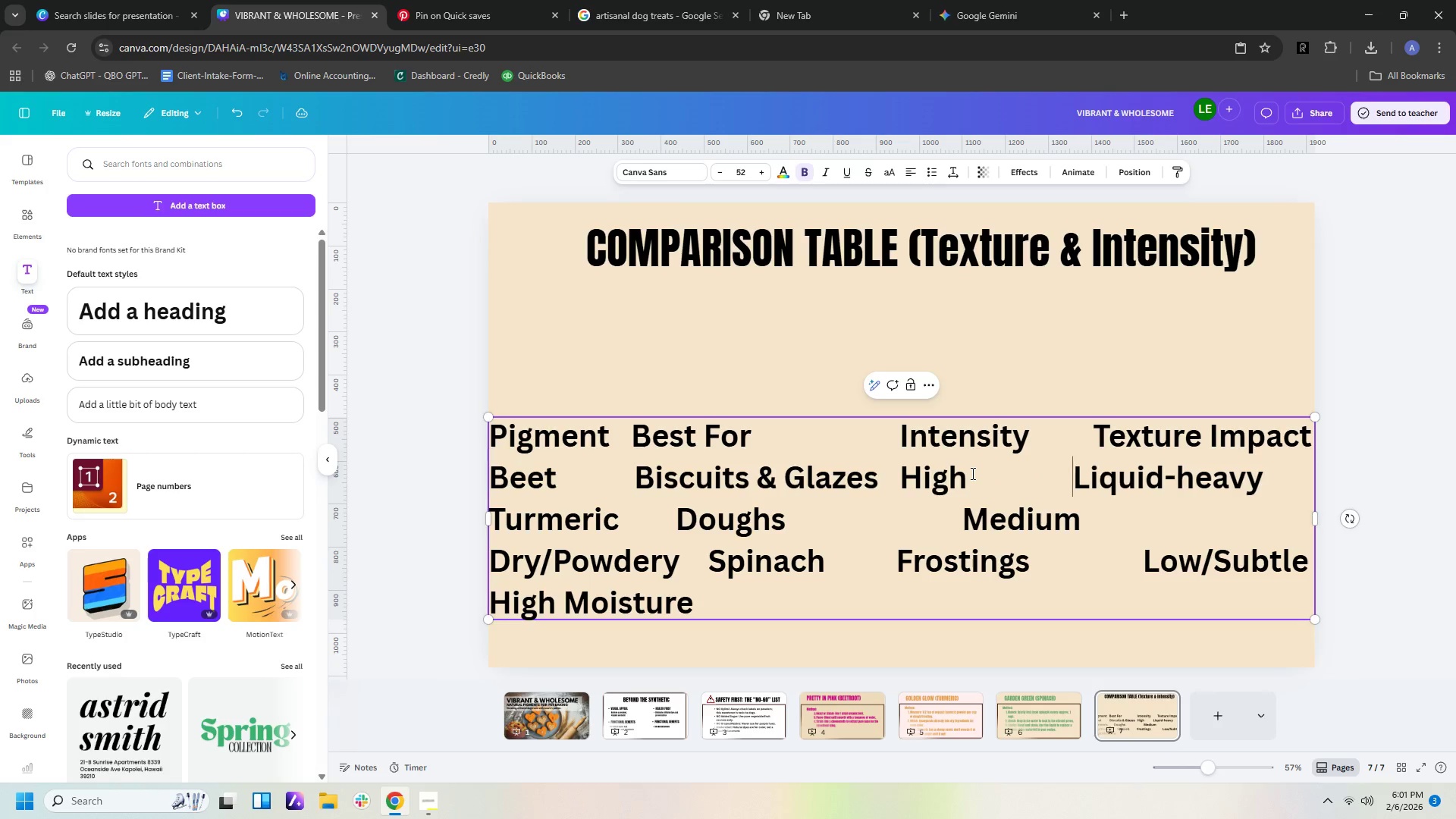 
key(Space)
 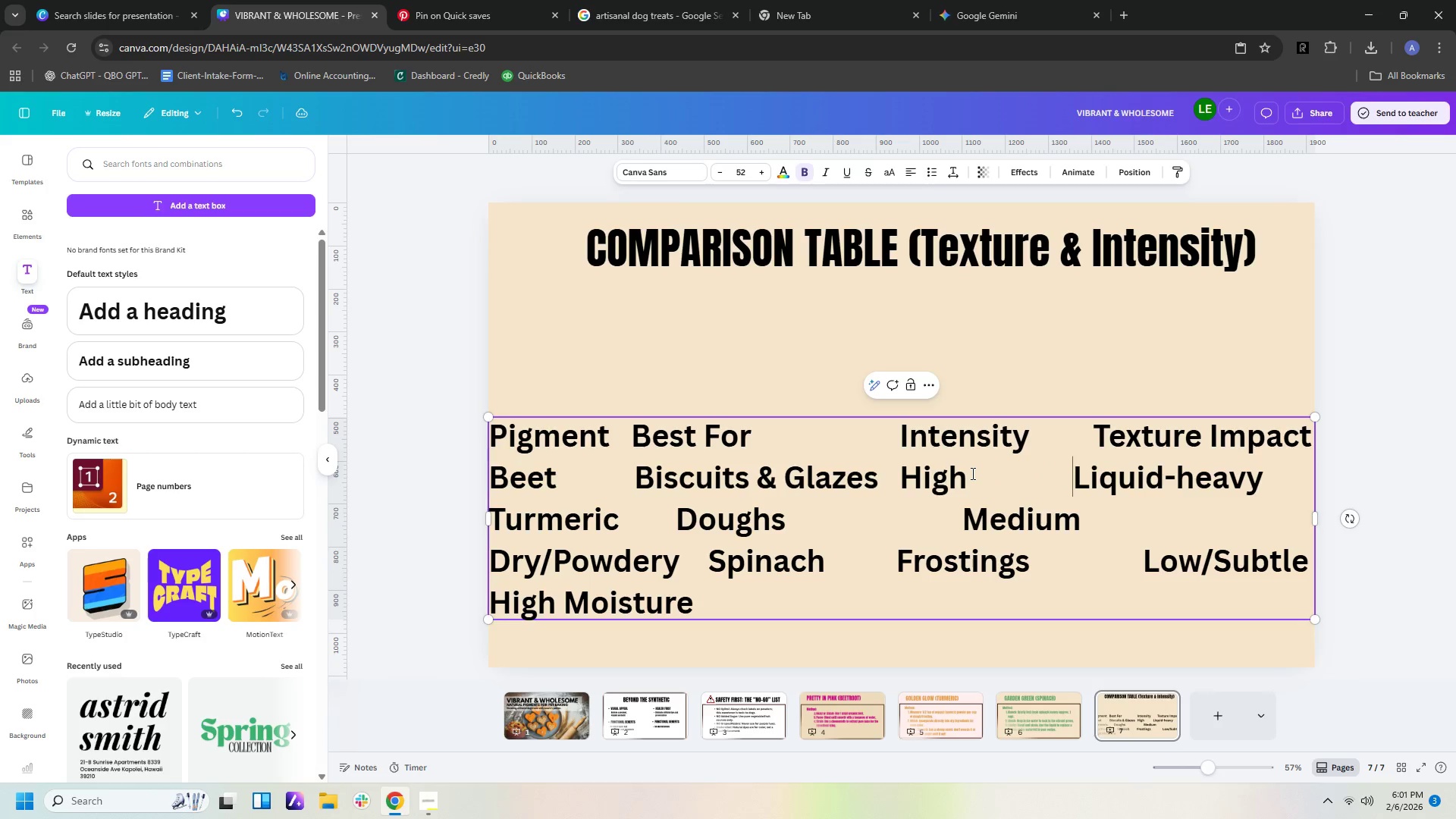 
key(Space)
 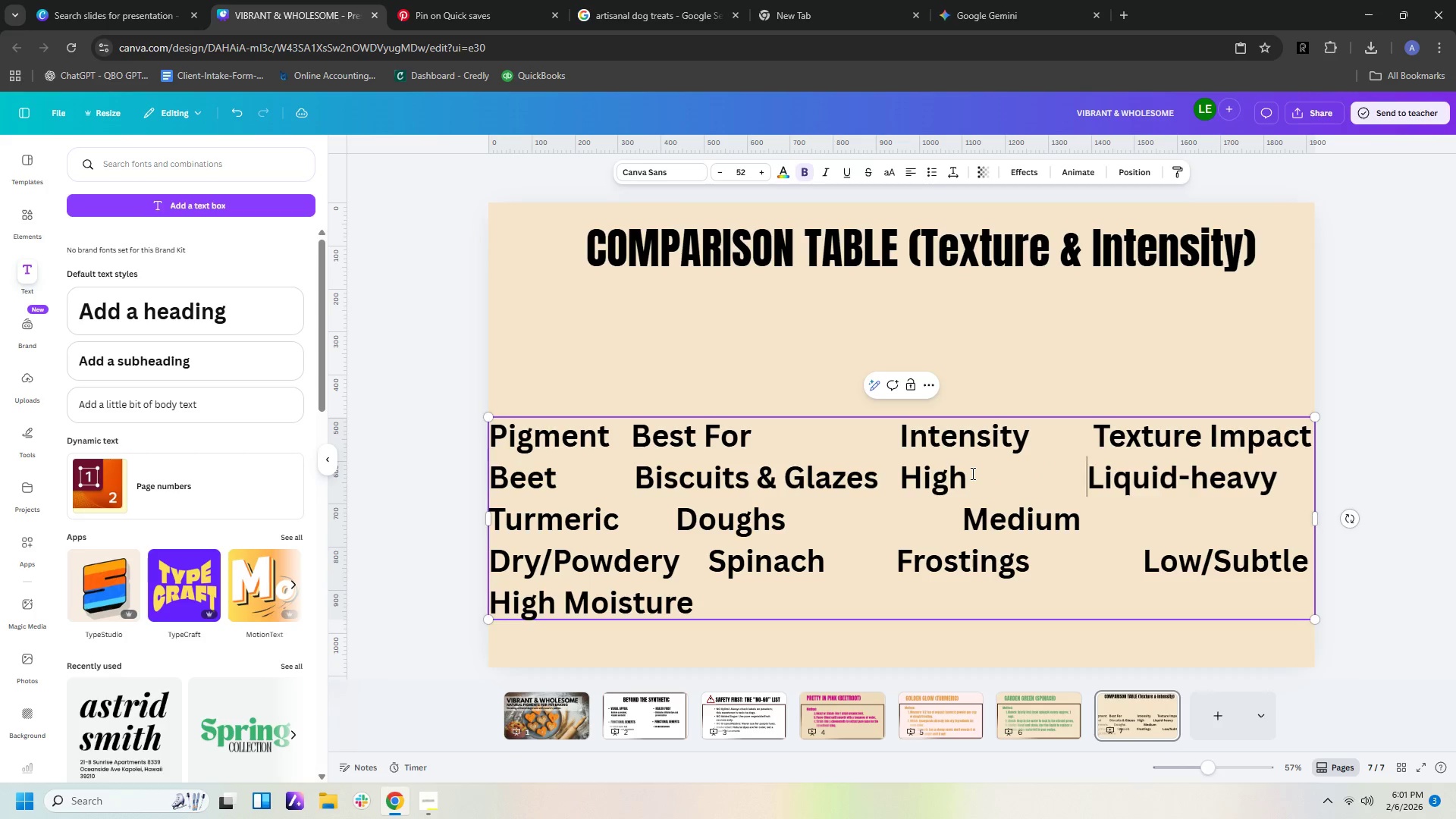 
key(Space)
 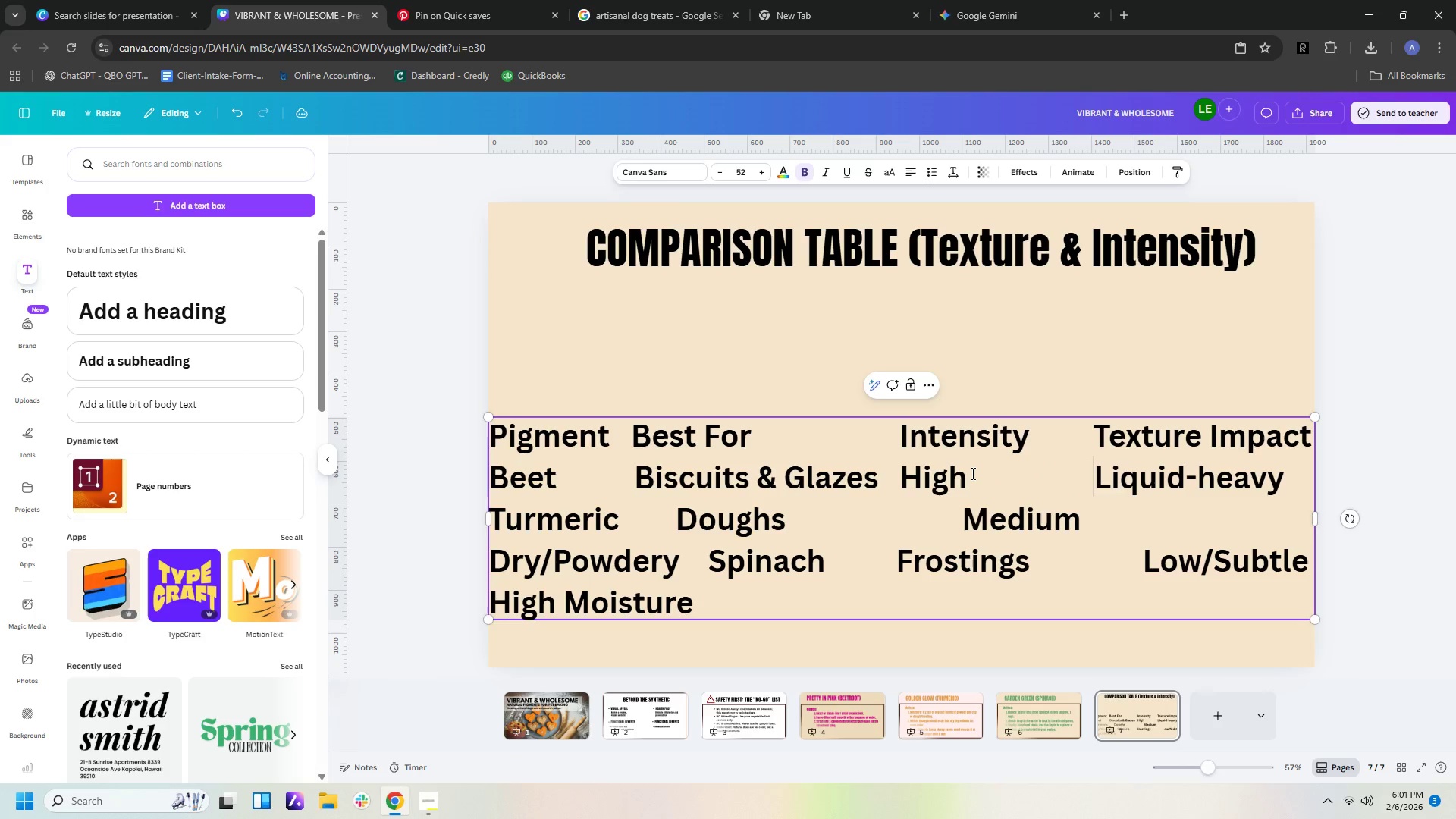 
key(Space)
 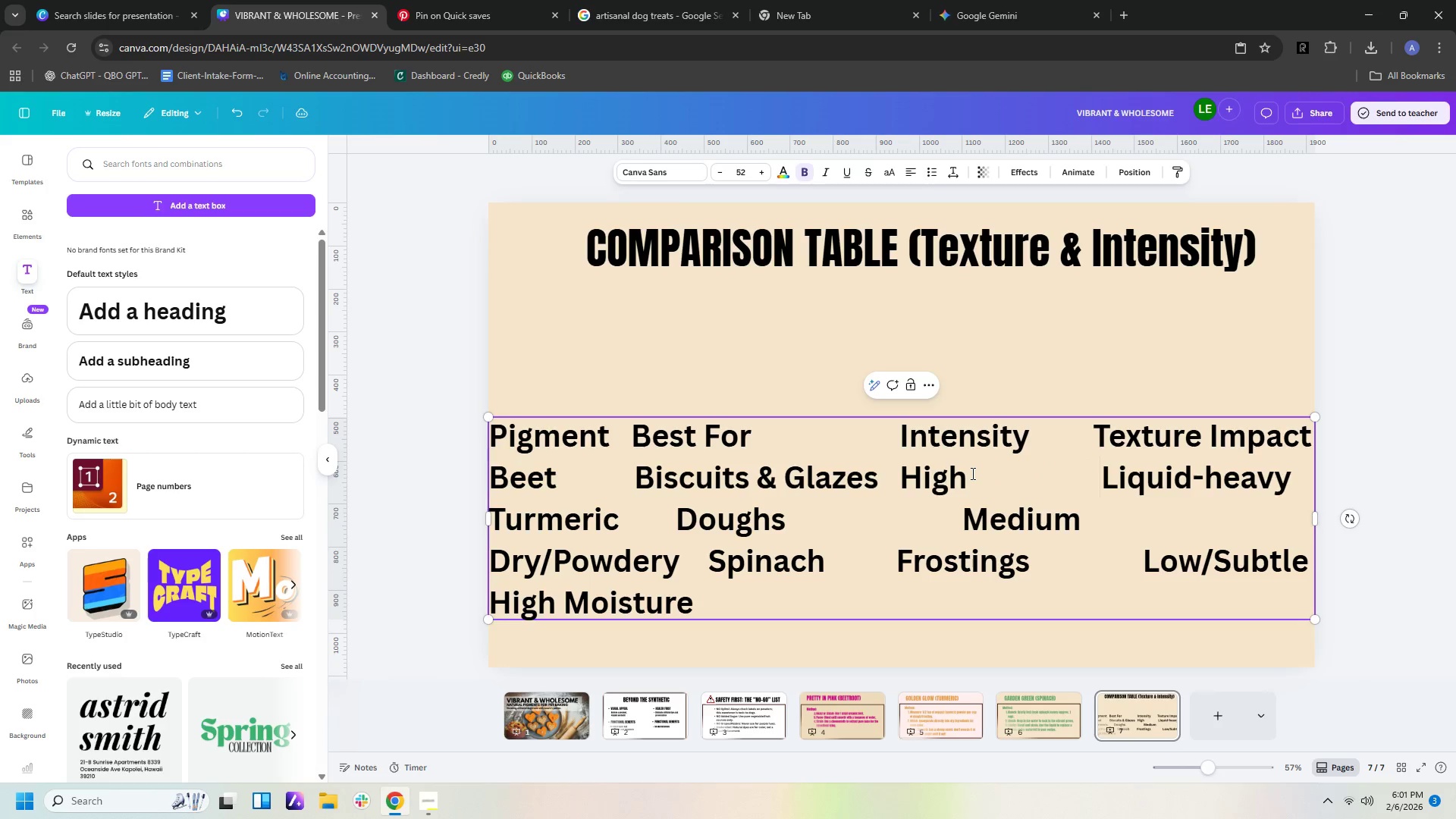 
key(Backspace)
 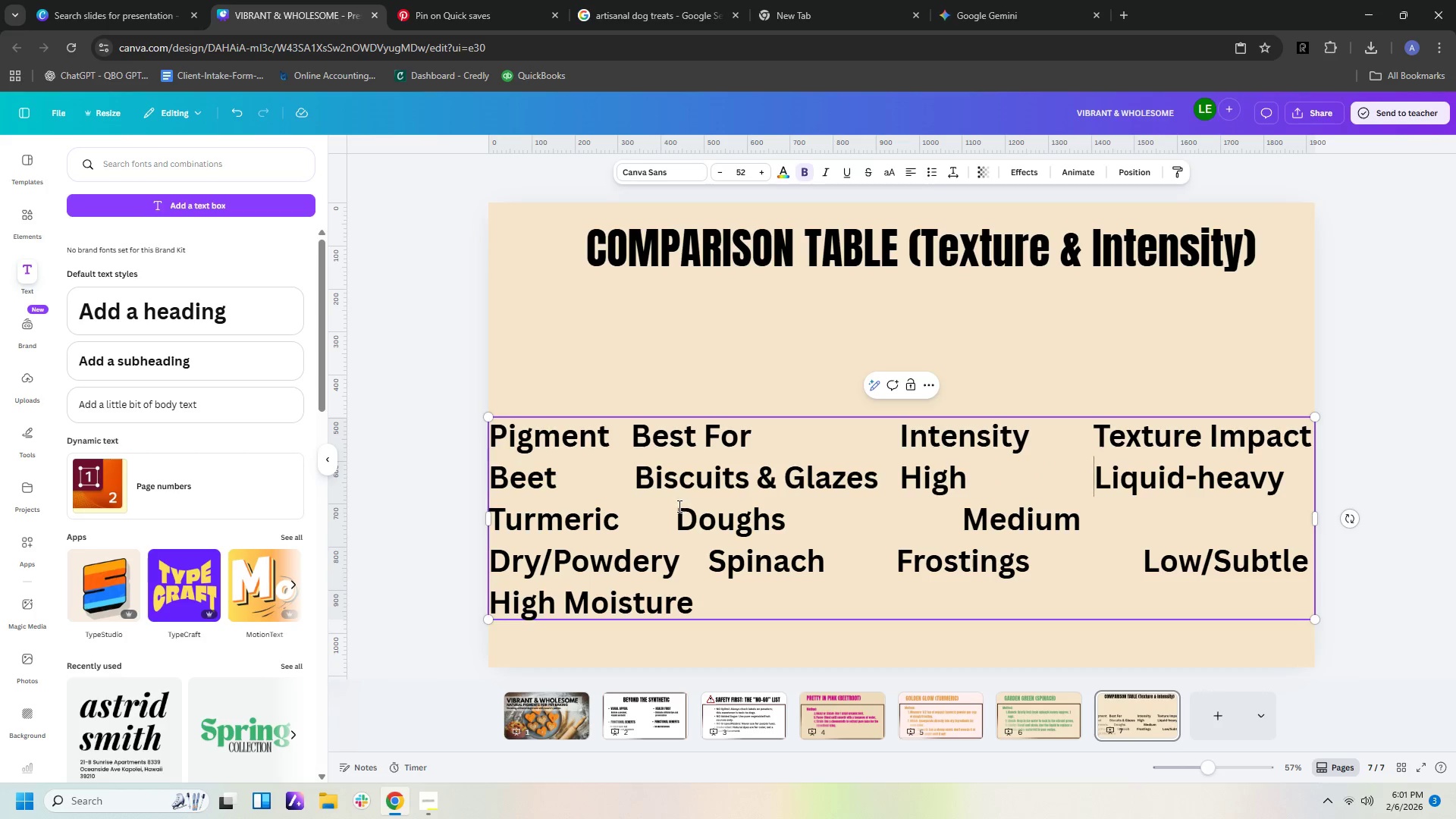 
left_click([674, 515])
 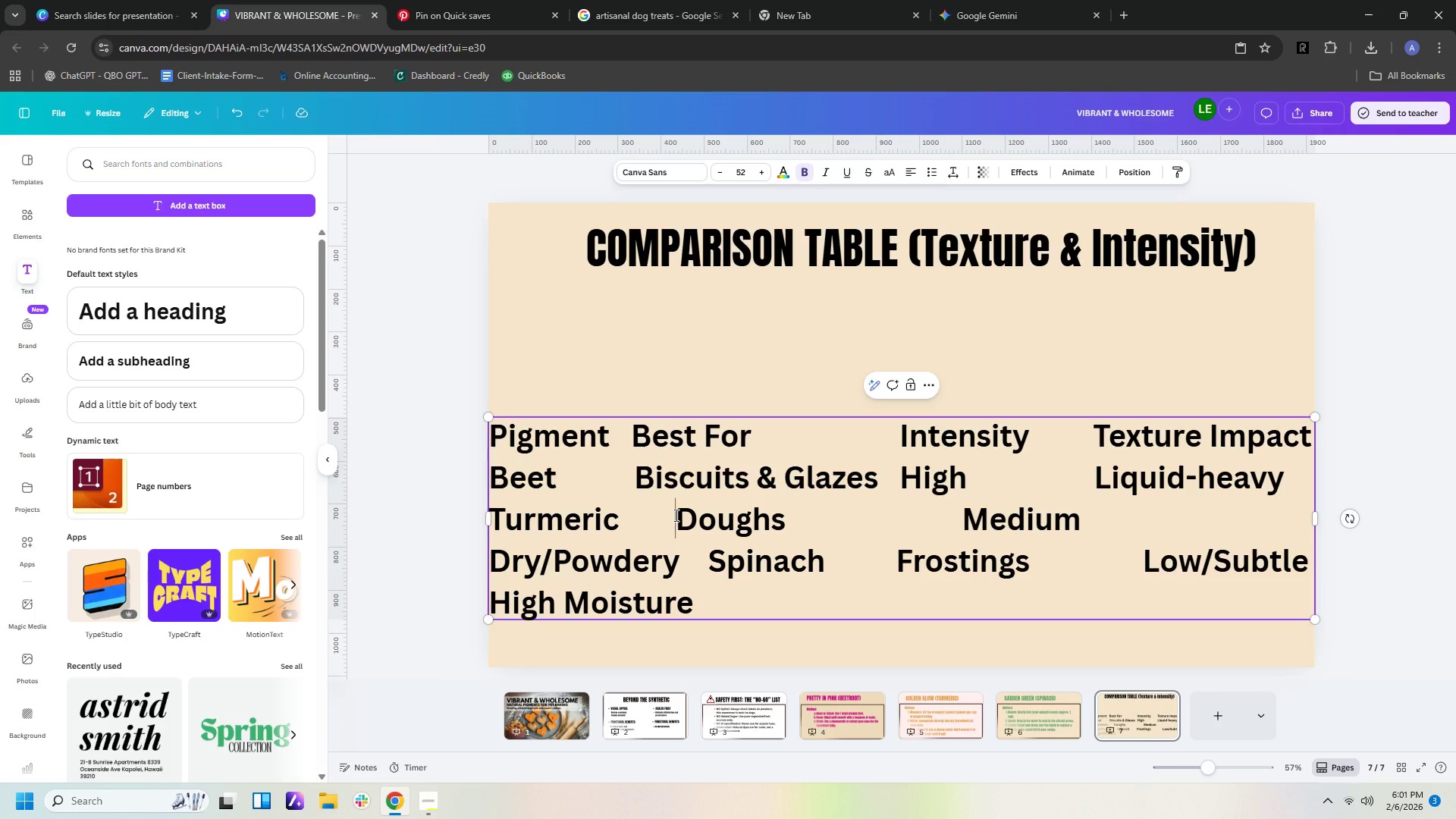 
key(Backspace)
 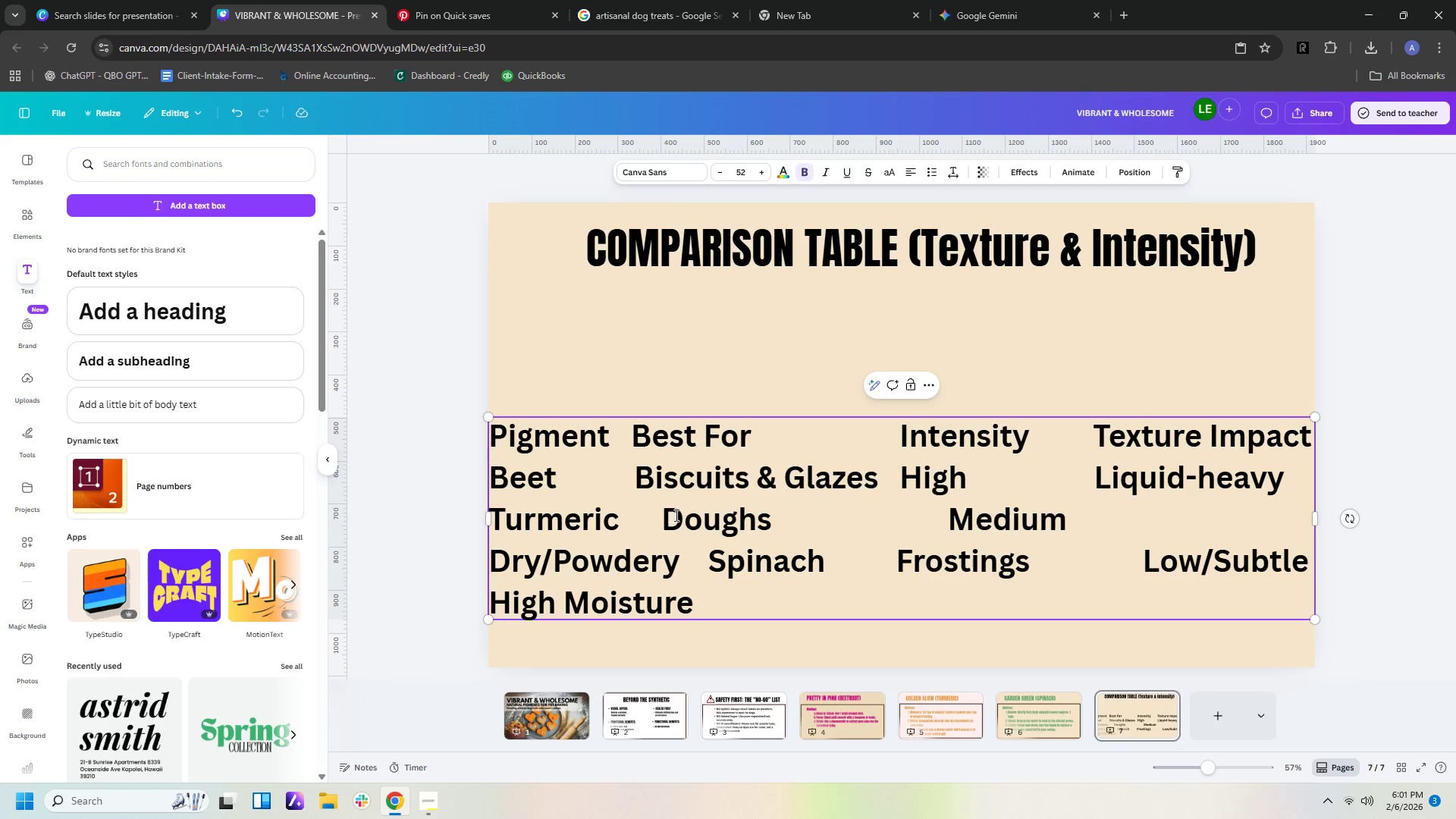 
key(Backspace)
 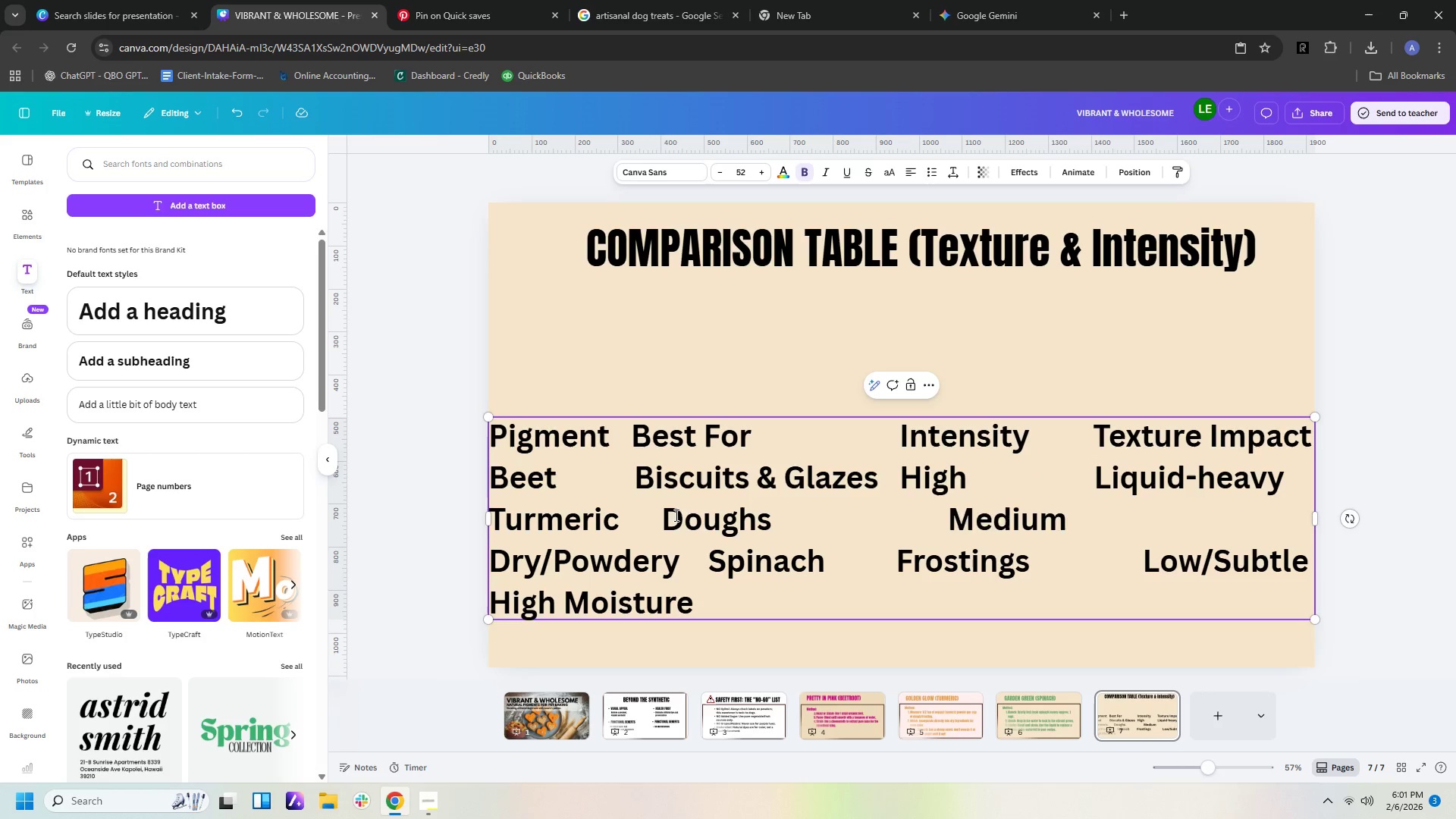 
key(Backspace)
 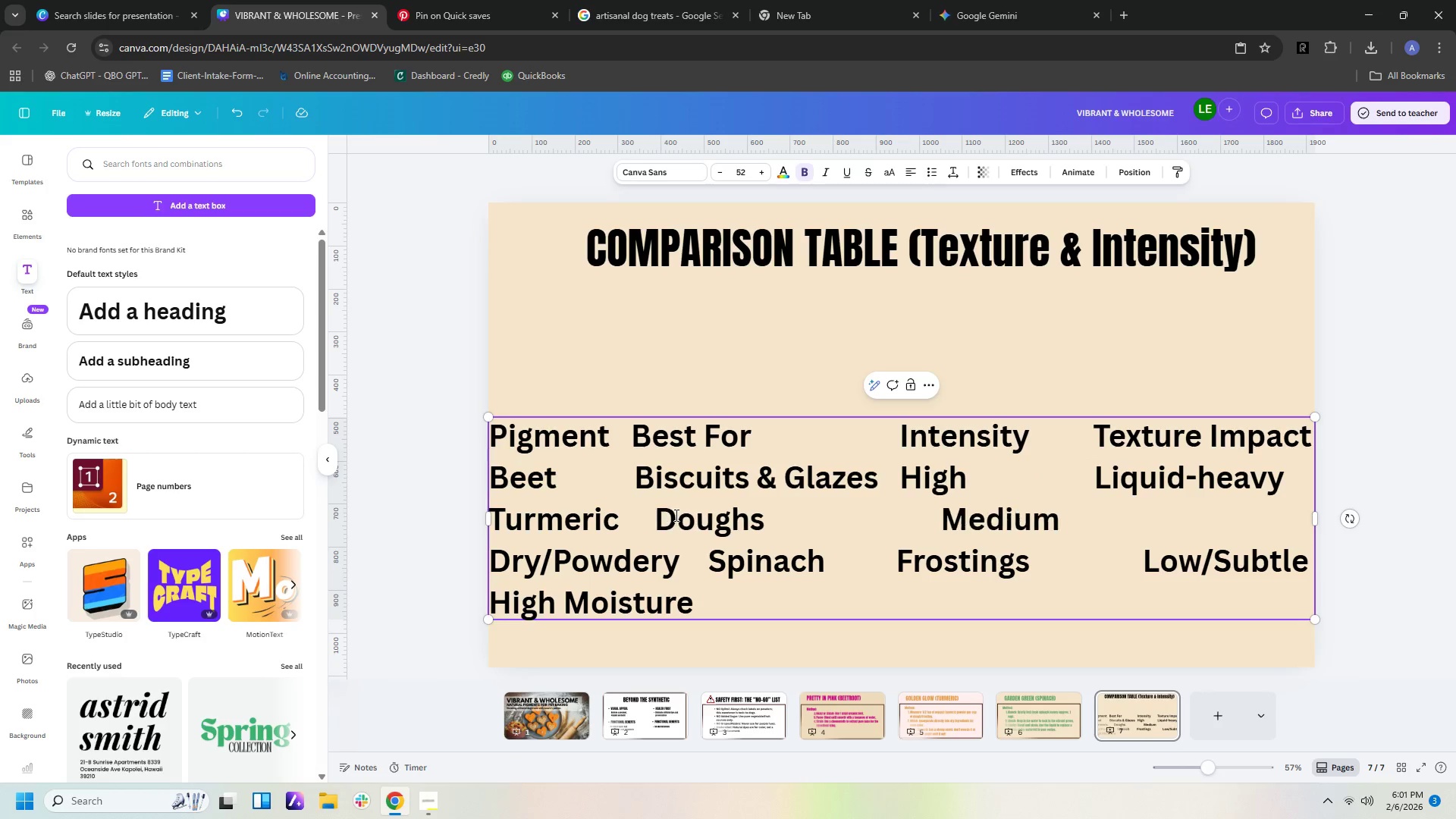 
key(Backspace)
 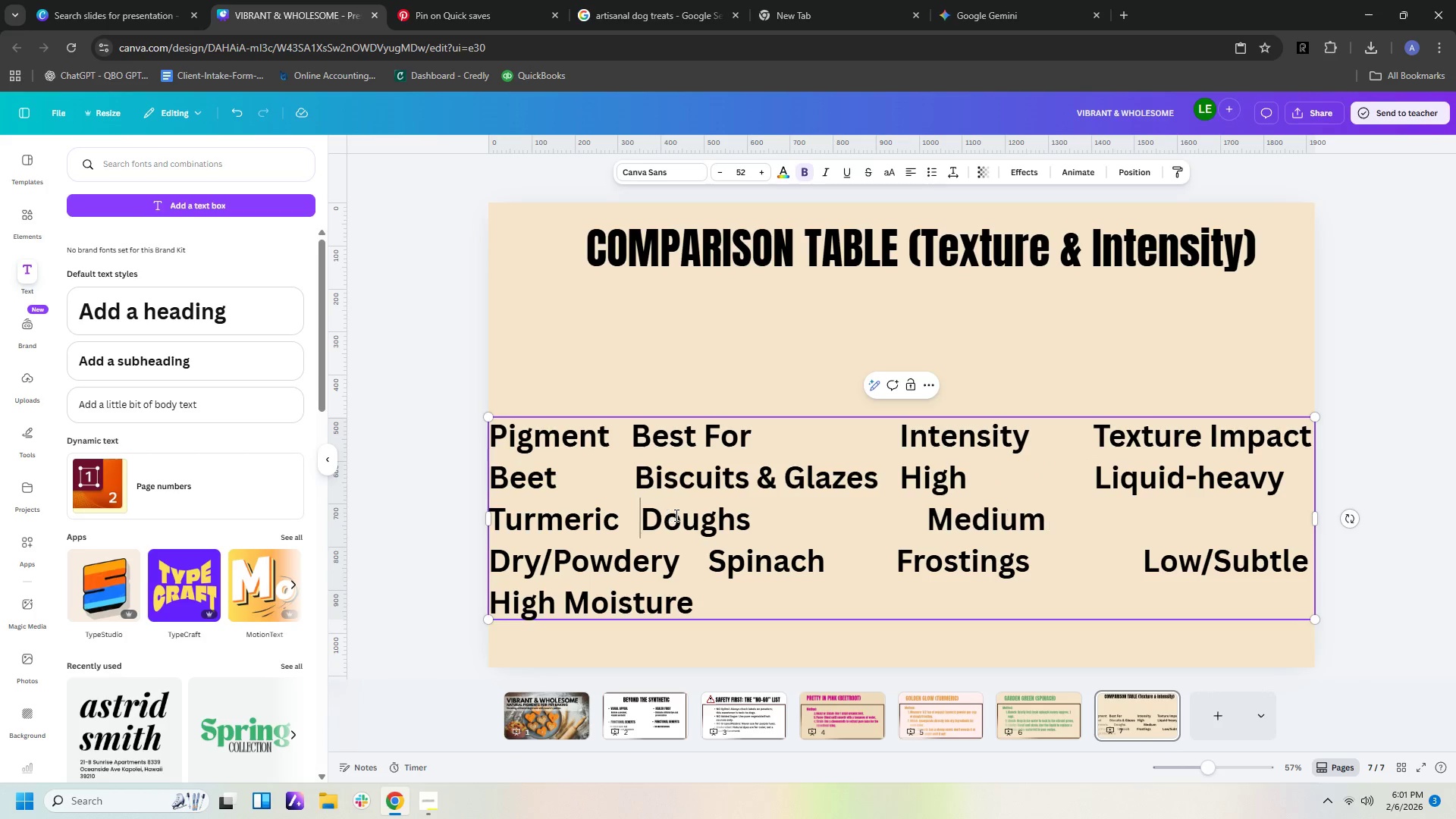 
key(Backspace)
 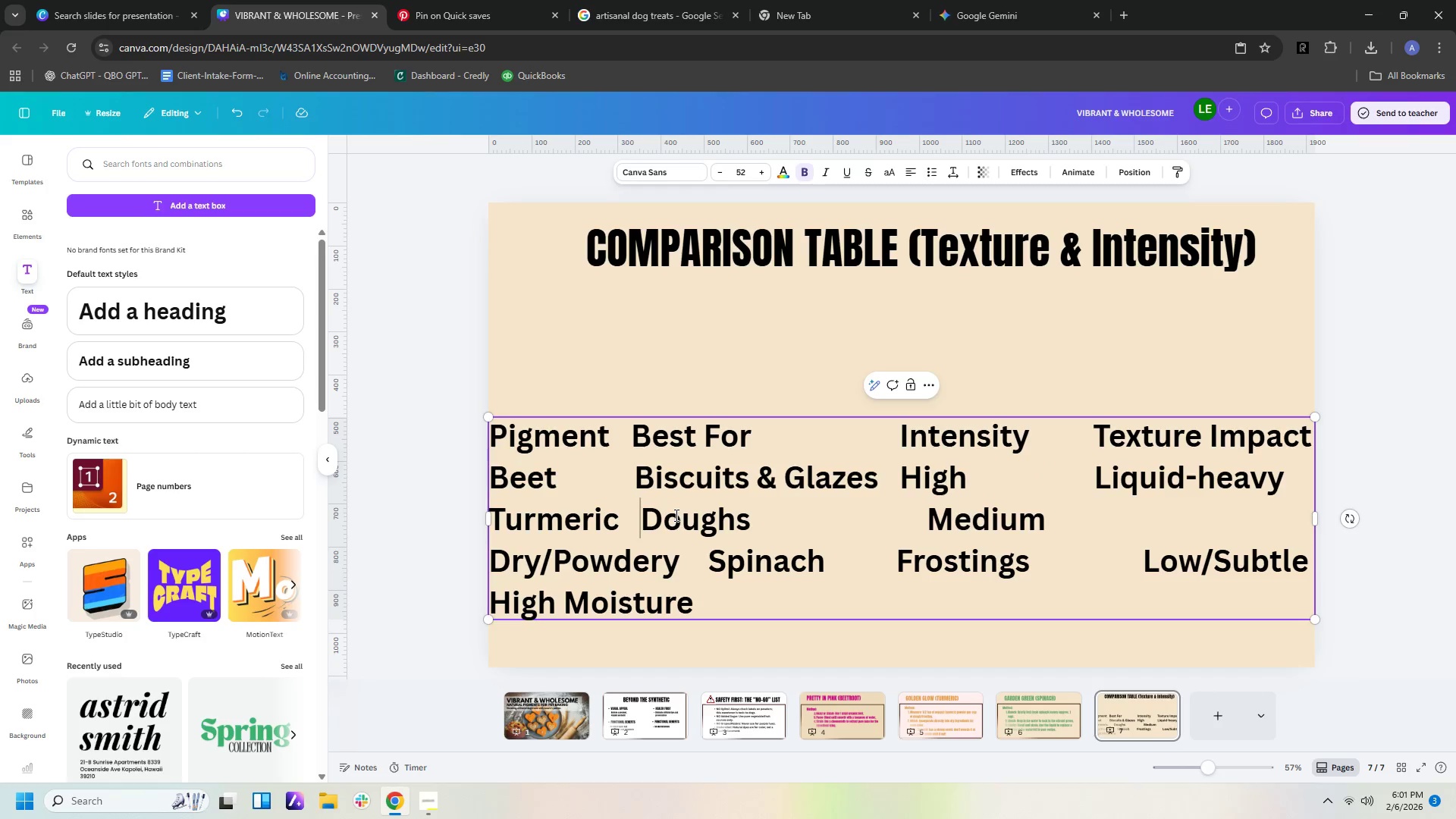 
key(Backspace)
 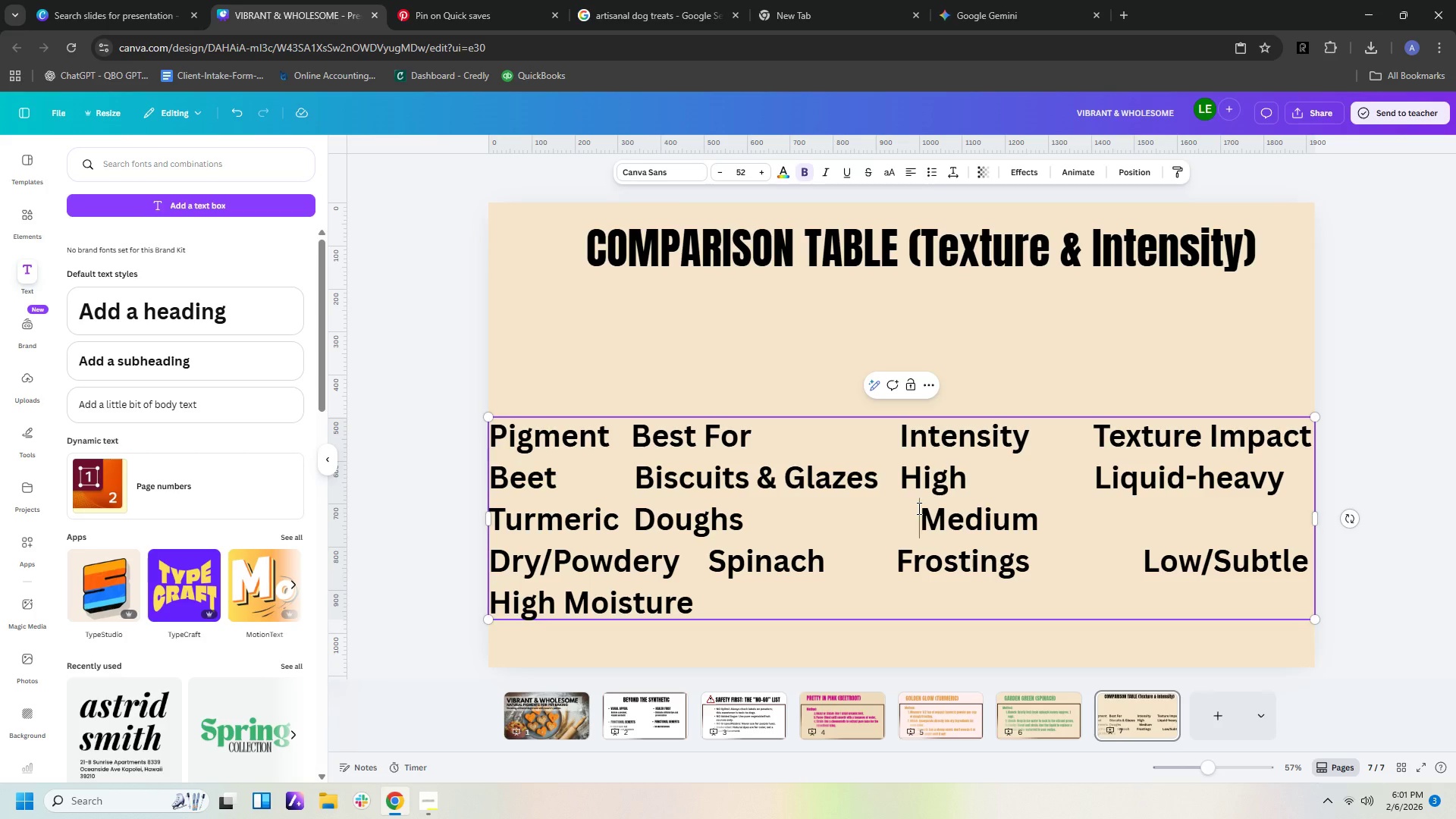 
key(Backspace)
 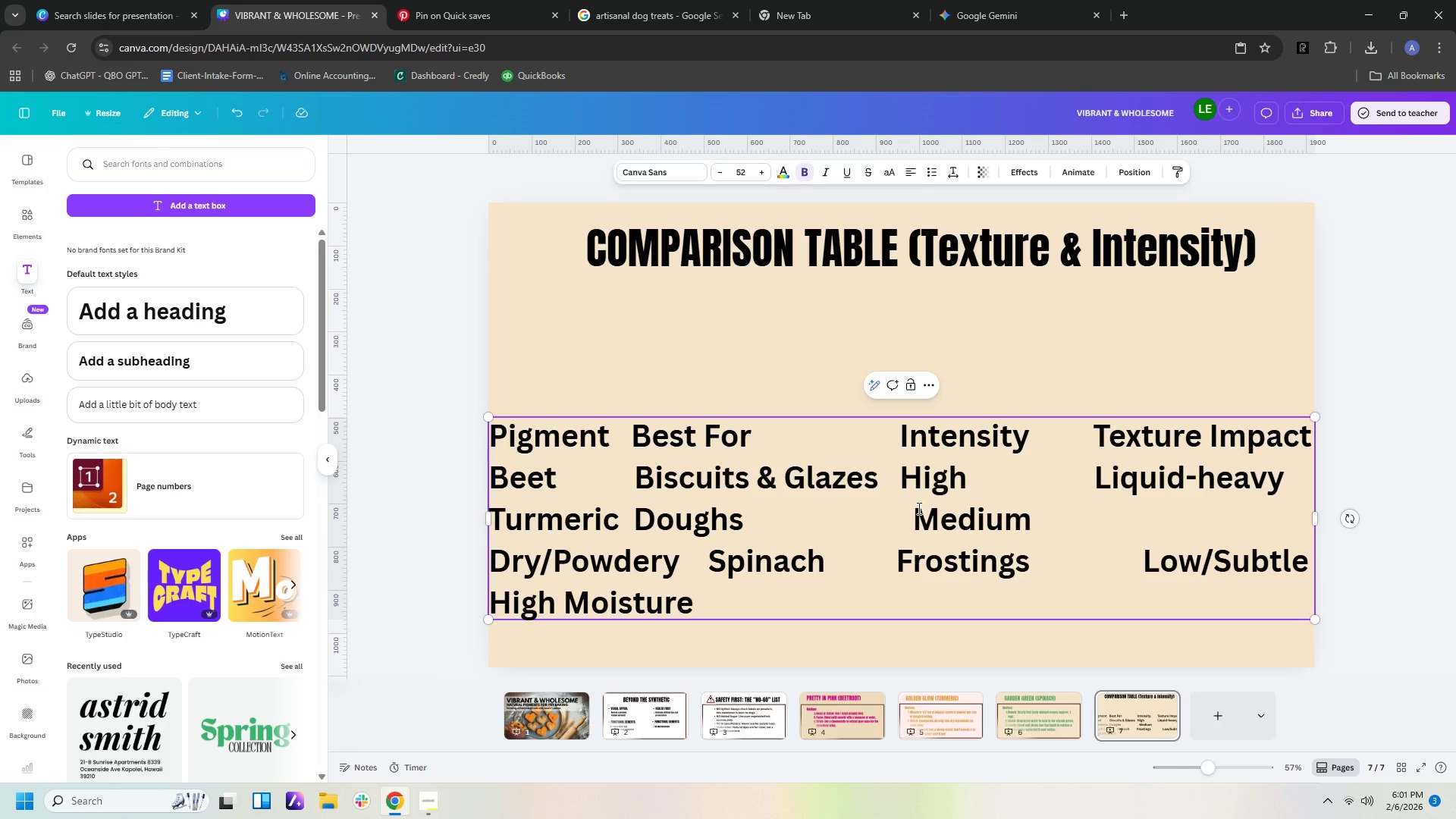 
key(Backspace)
 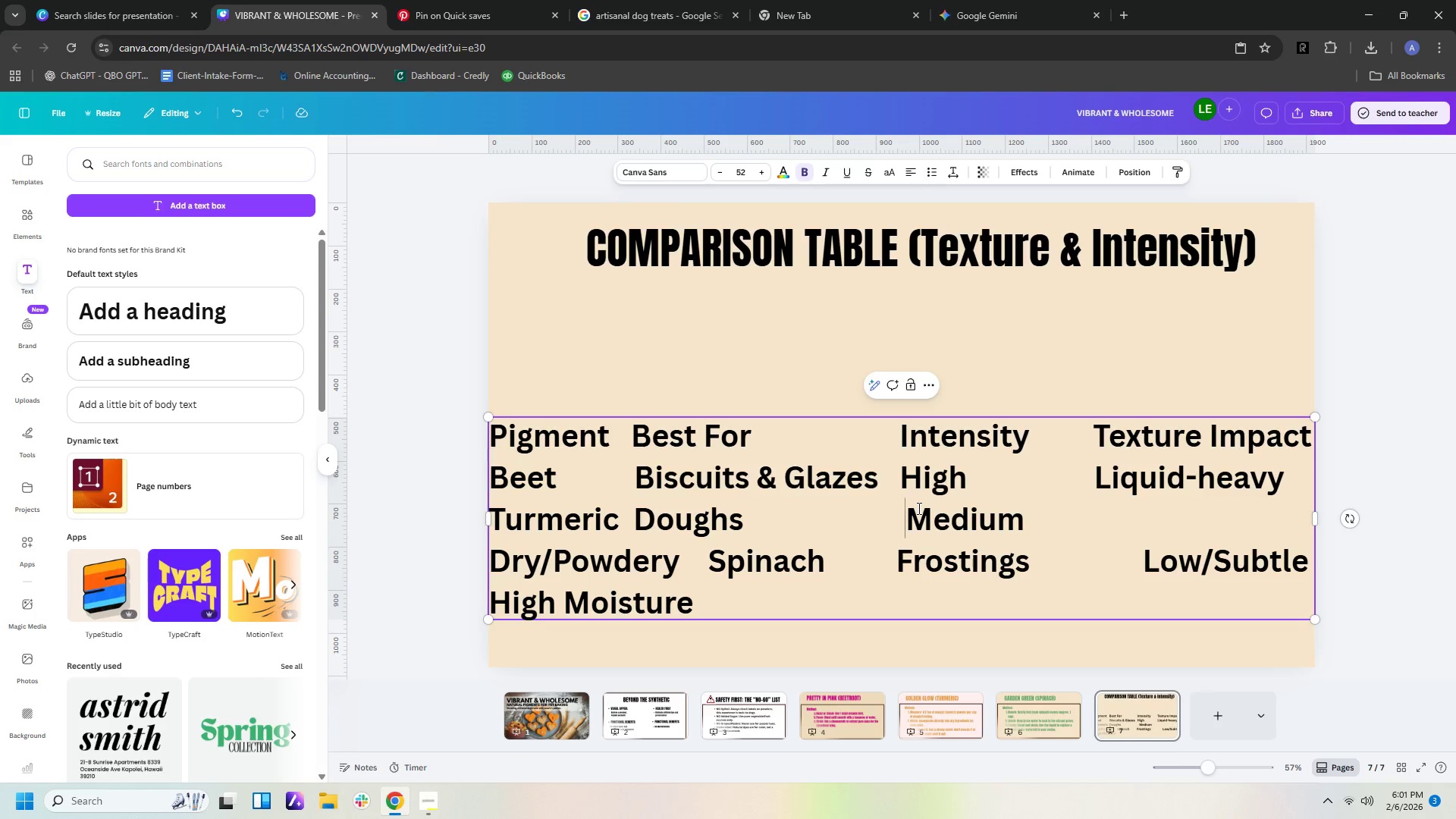 
key(Backspace)
 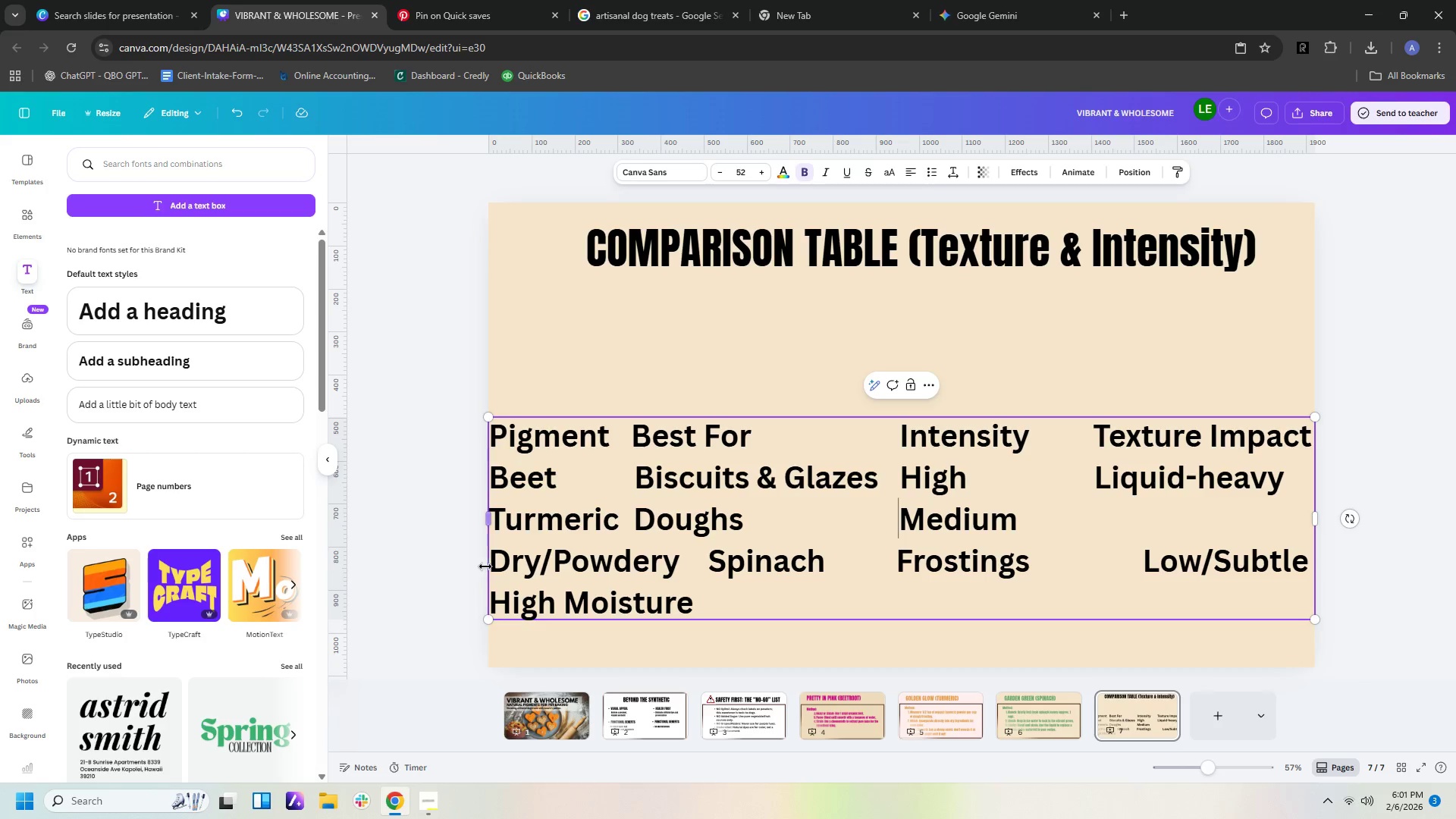 
left_click([494, 563])
 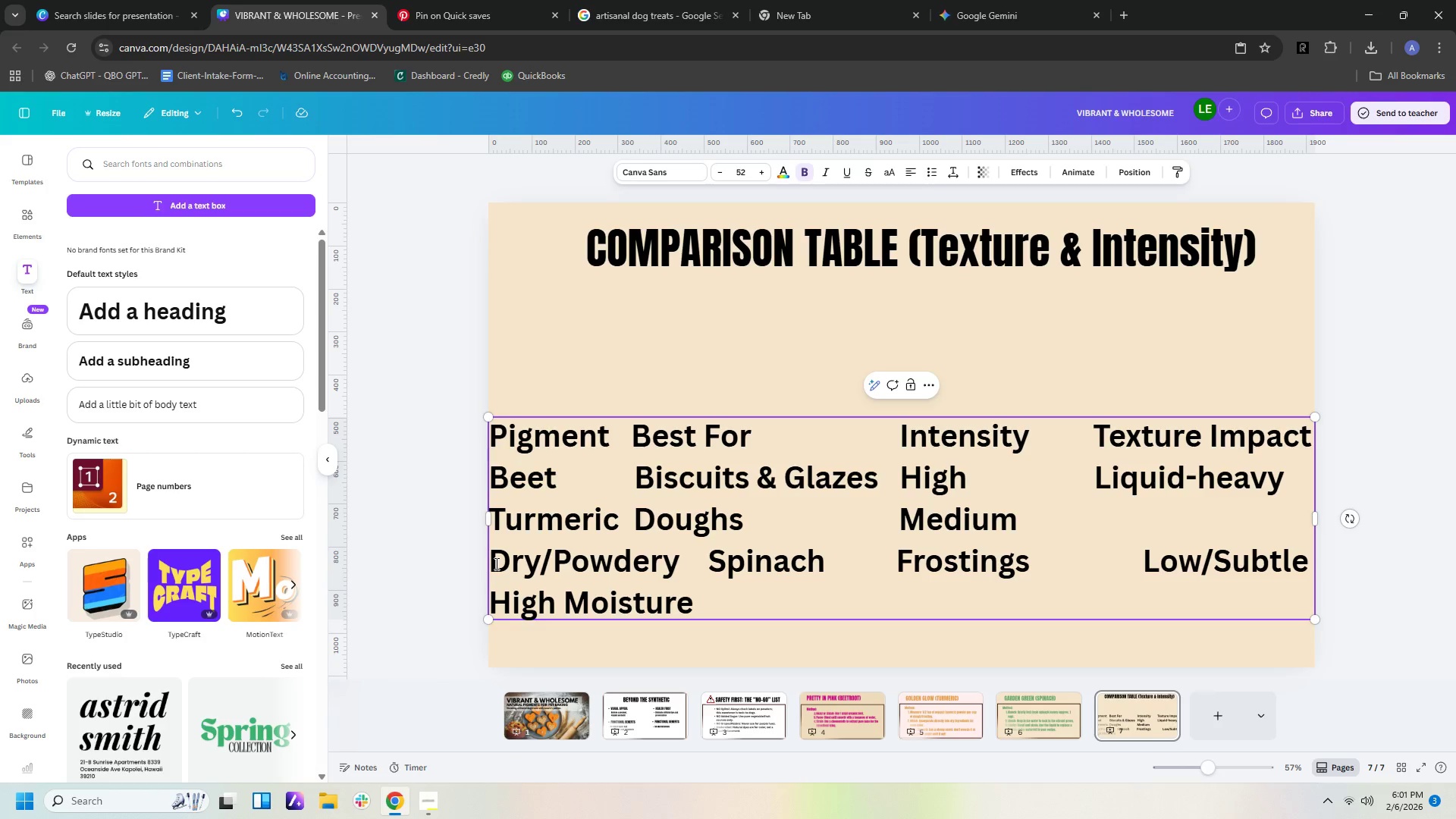 
key(Backspace)
 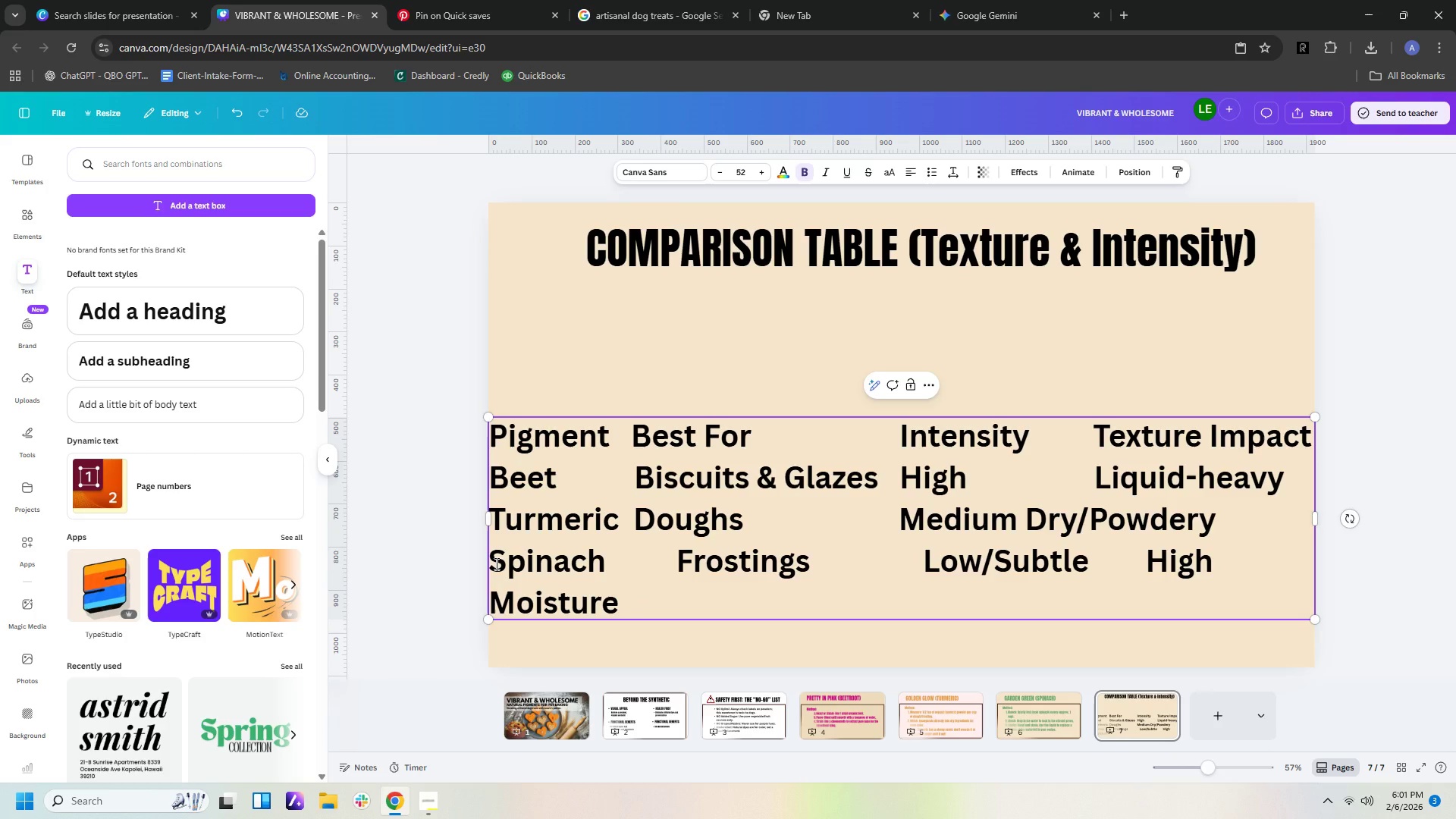 
key(Space)
 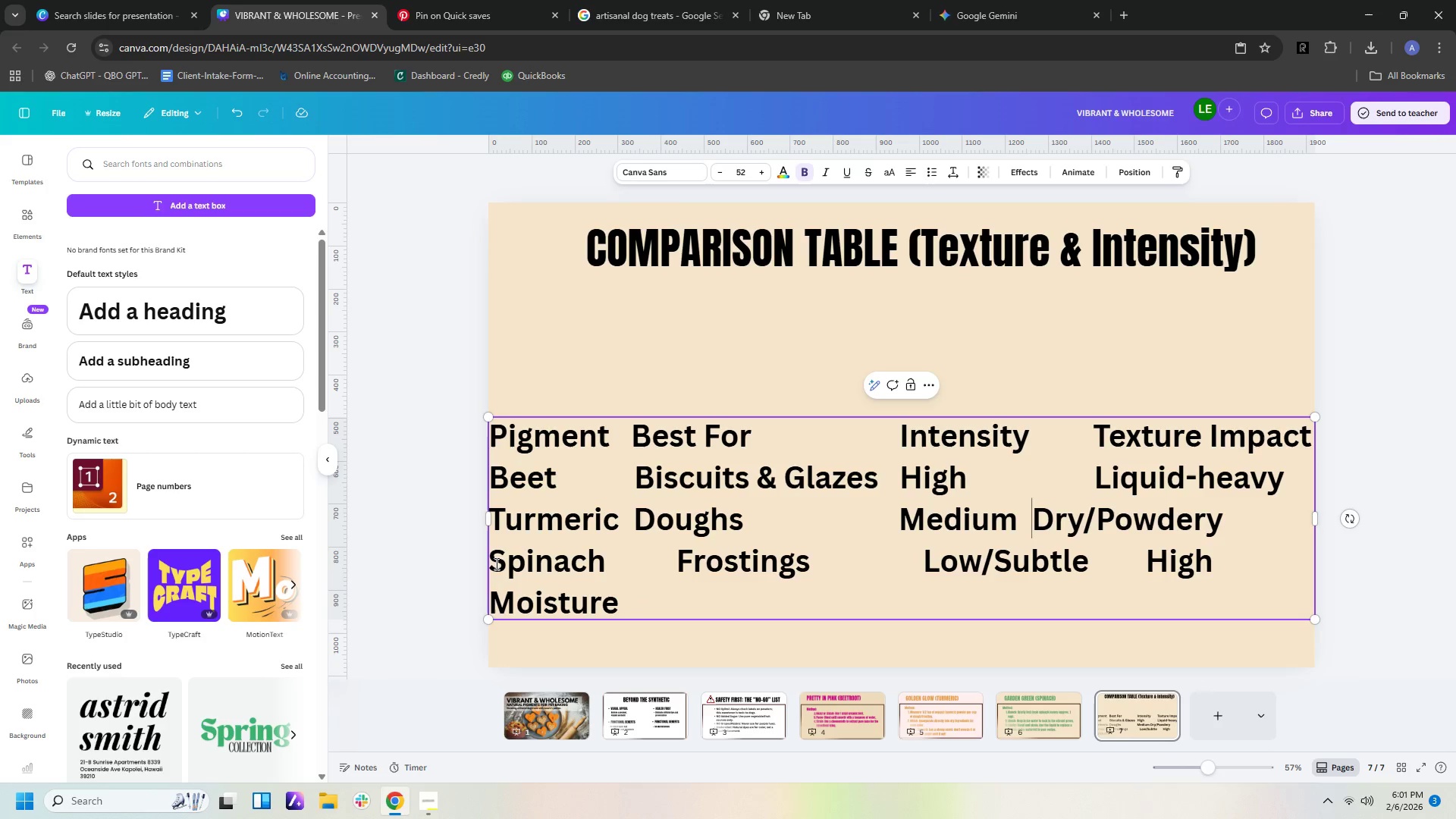 
key(Space)
 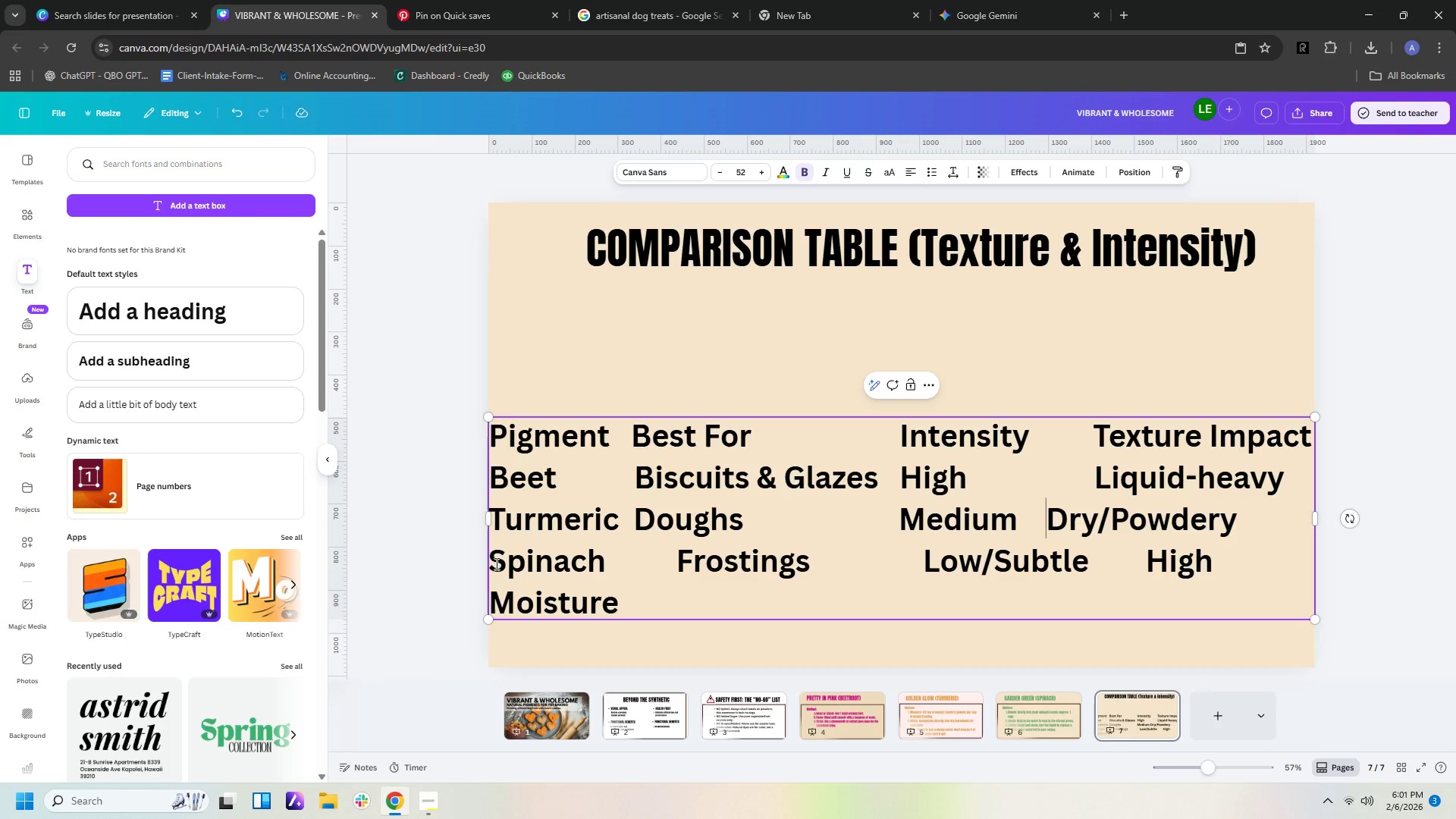 
key(Space)
 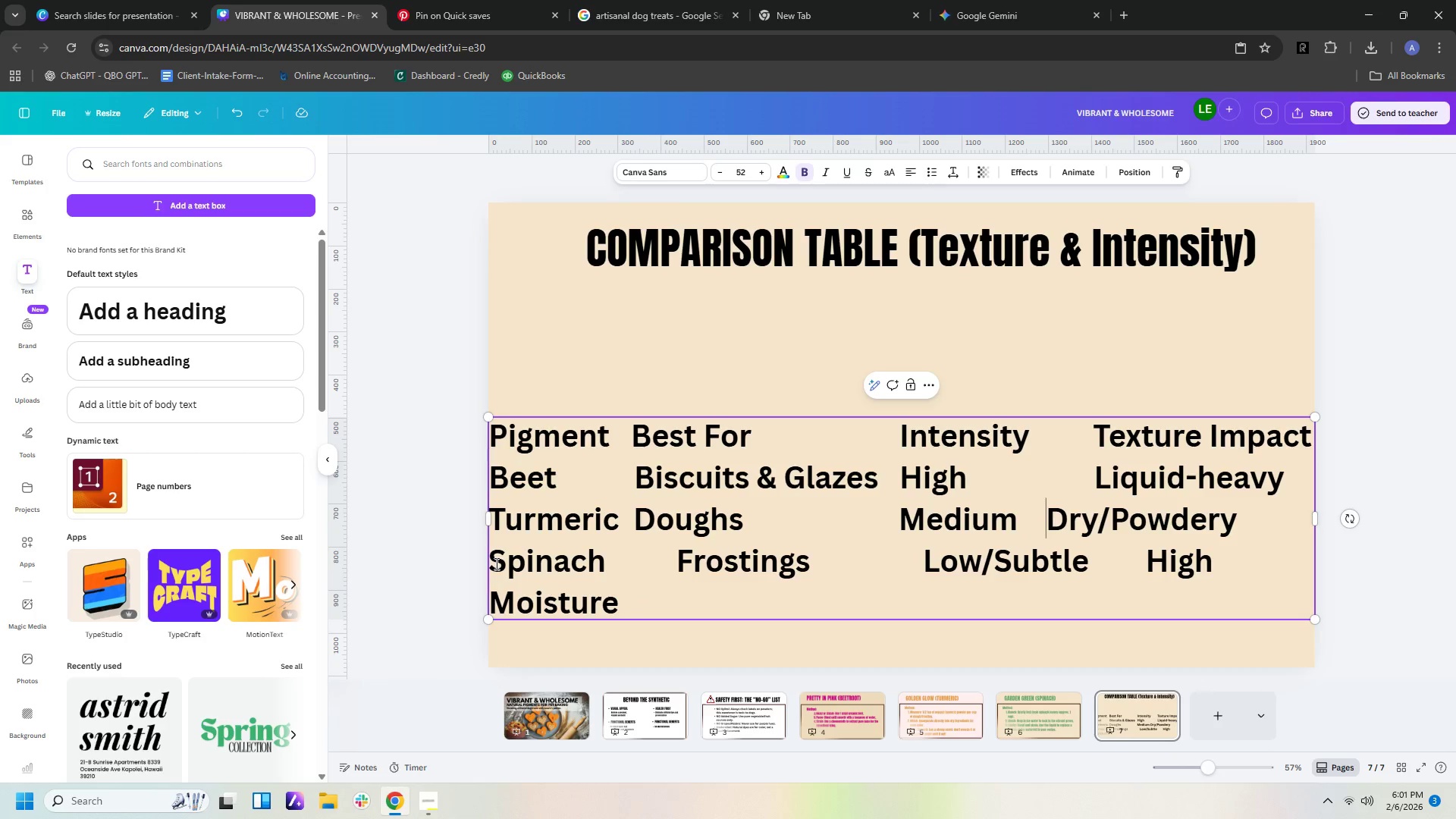 
key(Space)
 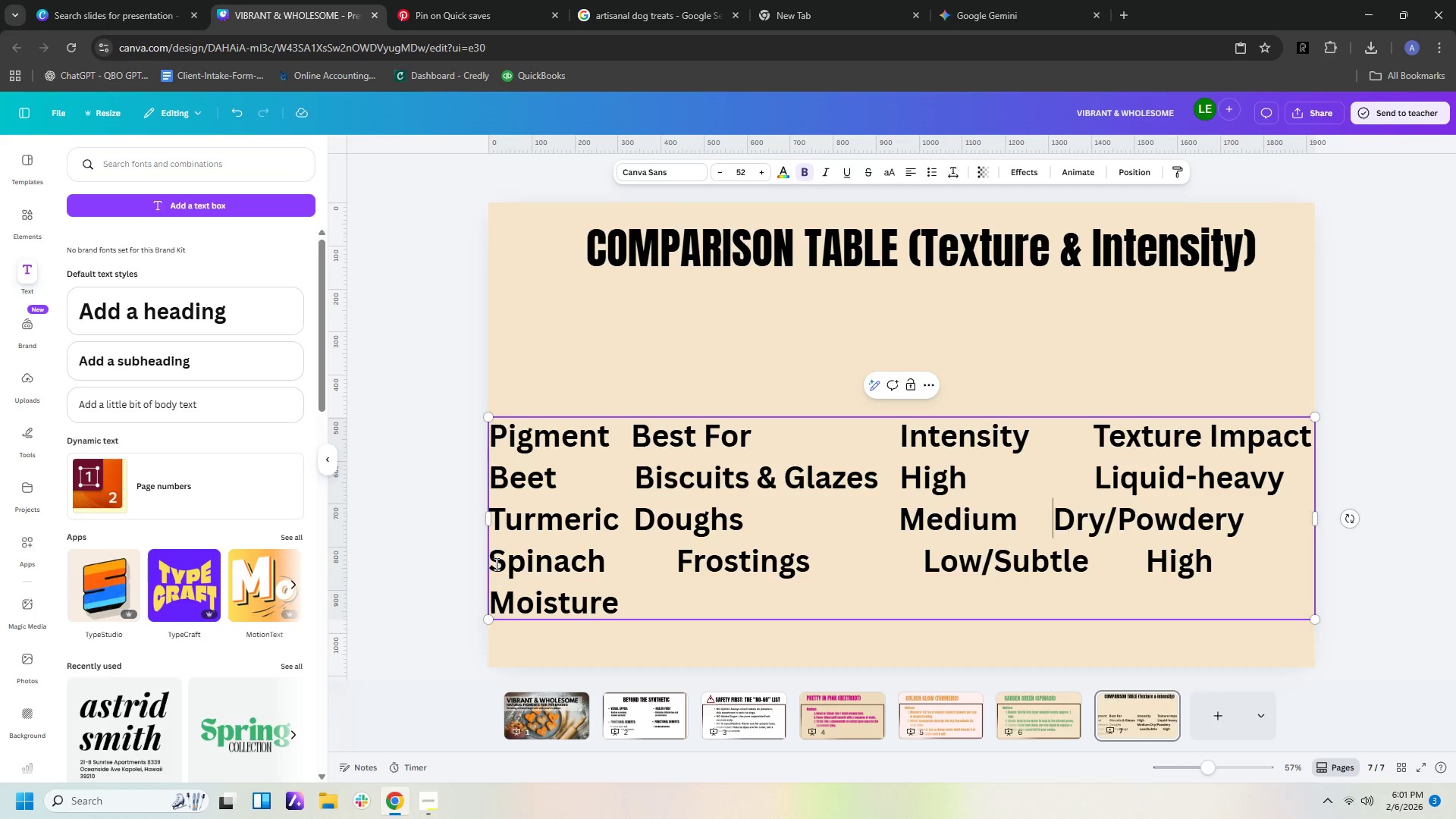 
key(Space)
 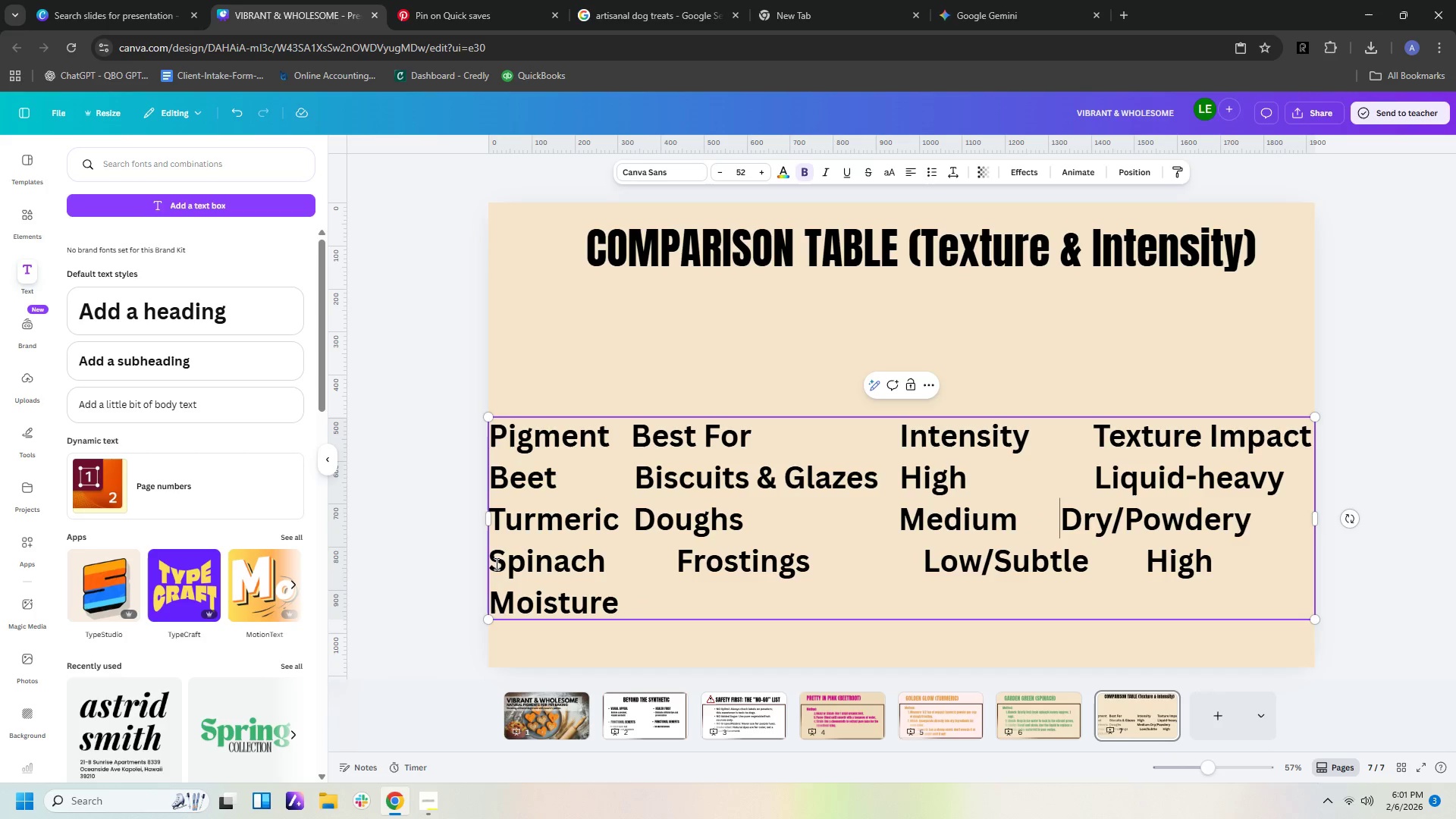 
key(Space)
 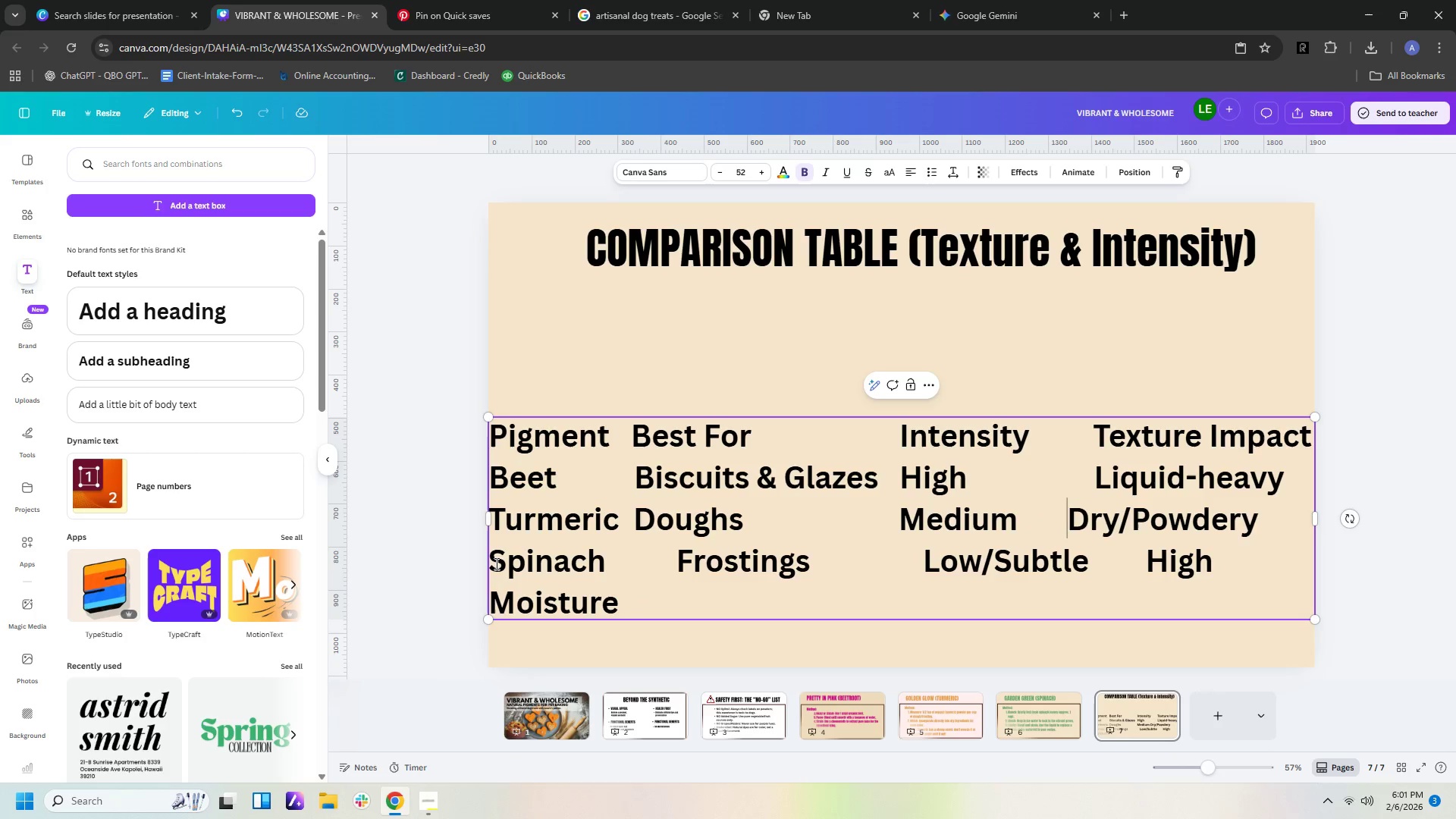 
key(Space)
 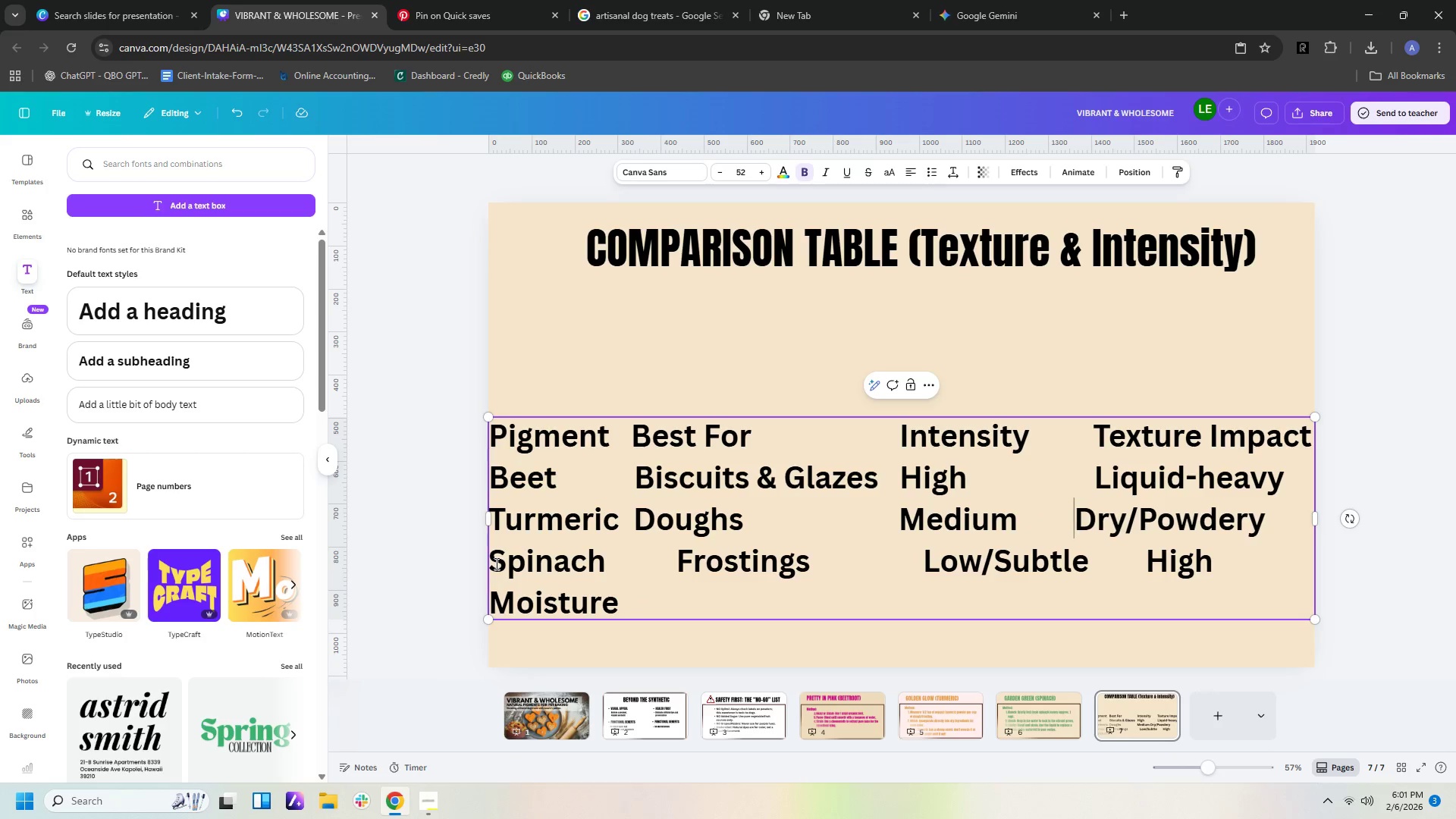 
key(Space)
 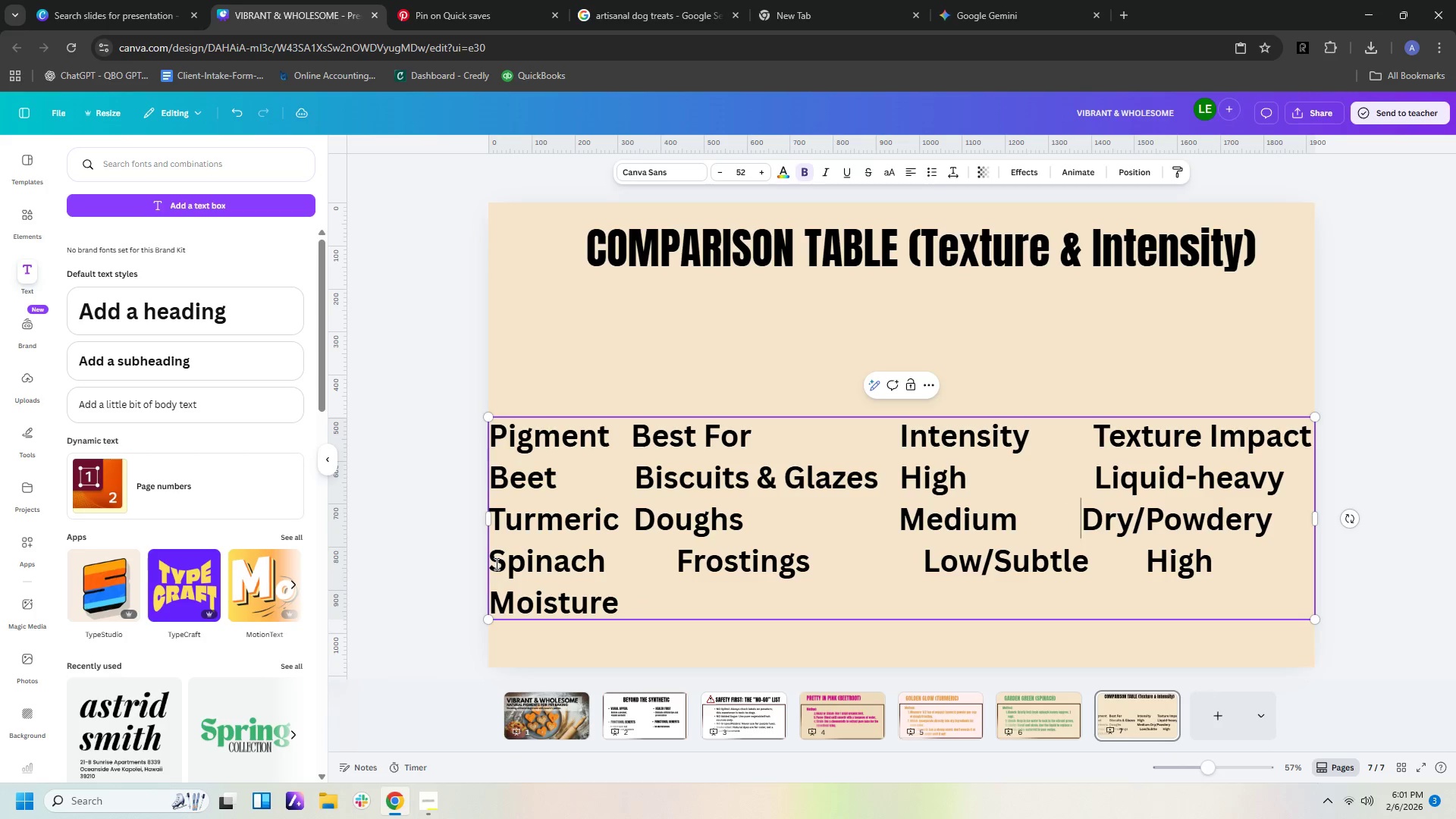 
key(Space)
 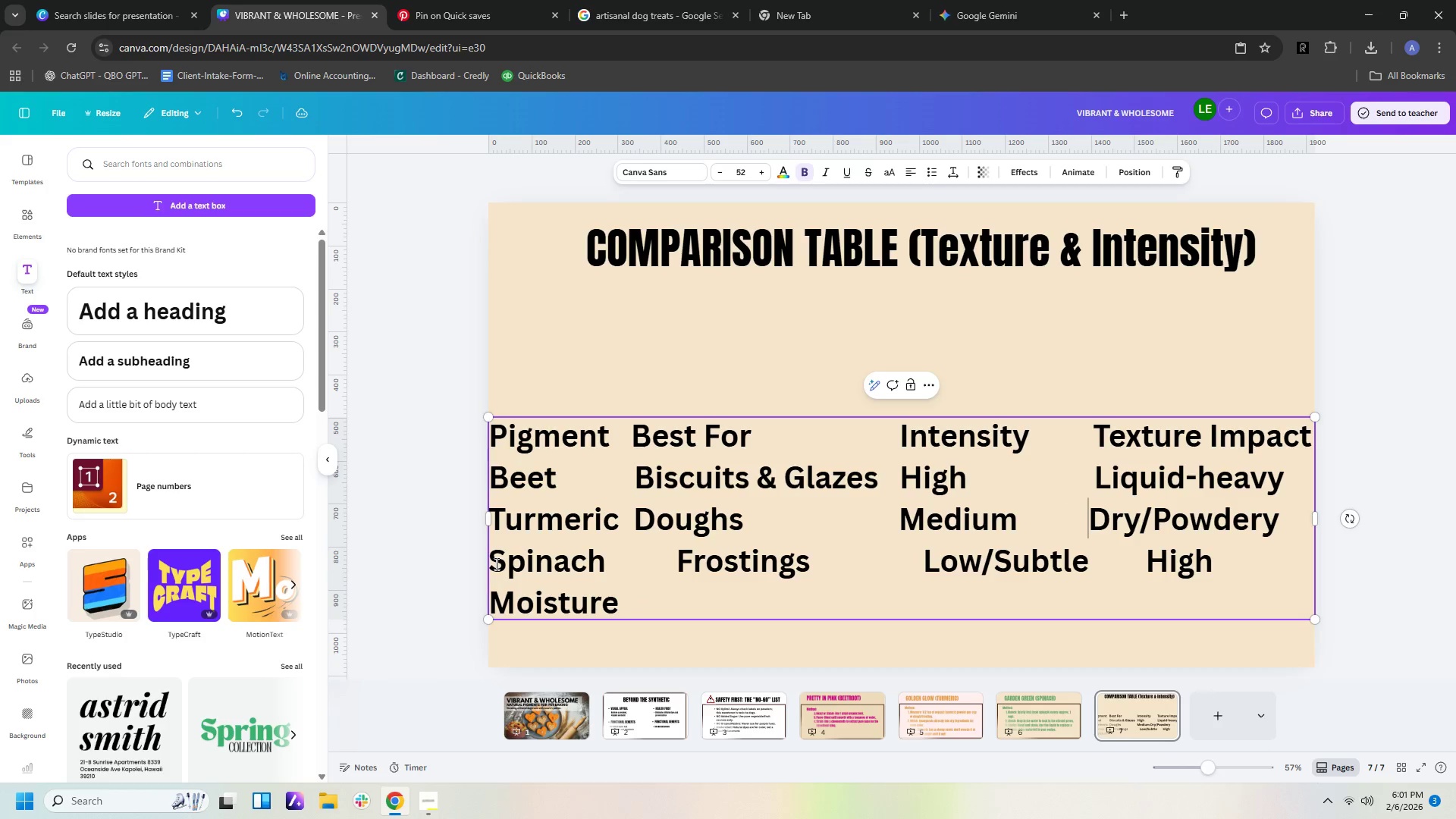 
key(Space)
 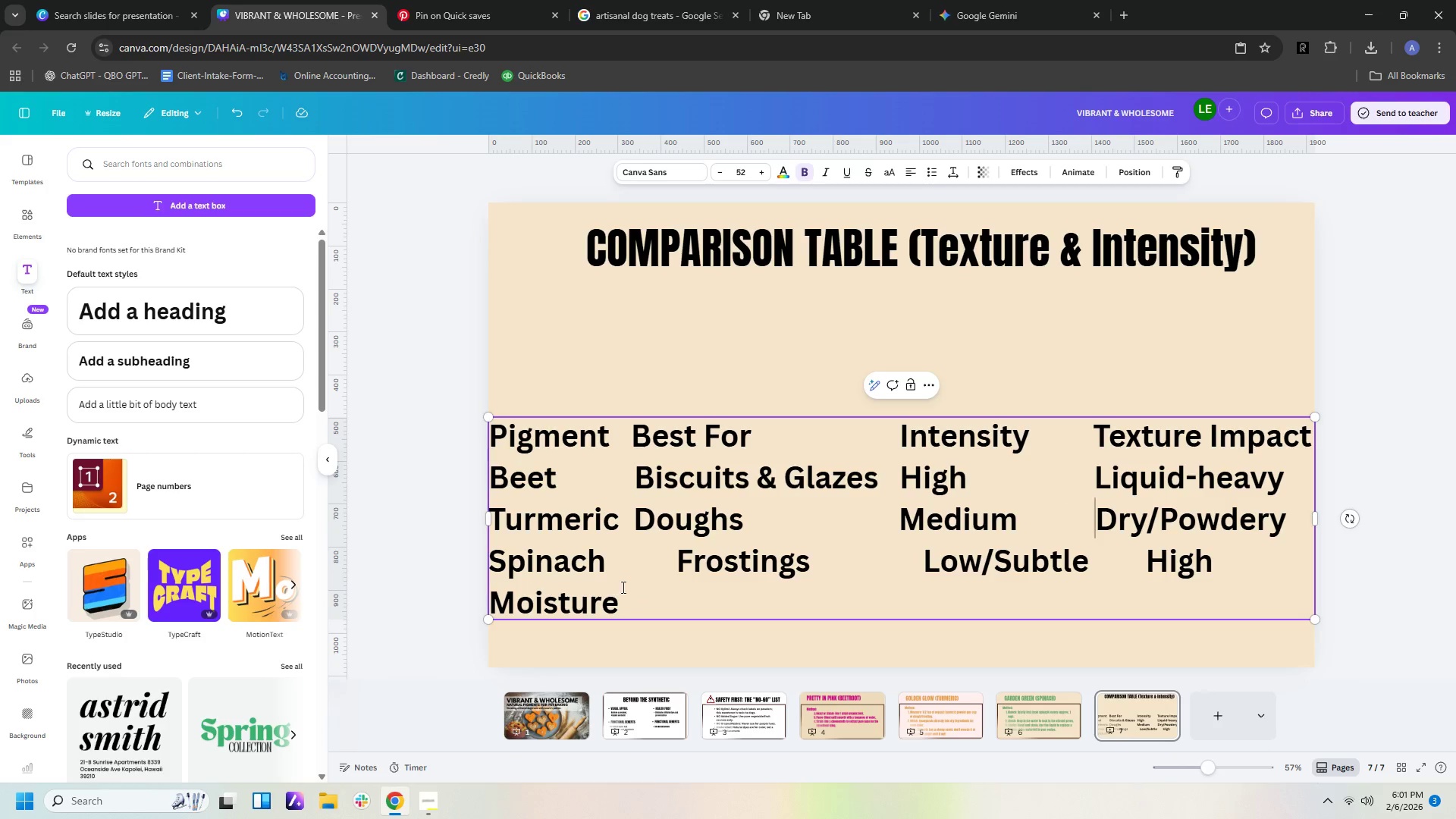 
left_click([684, 563])
 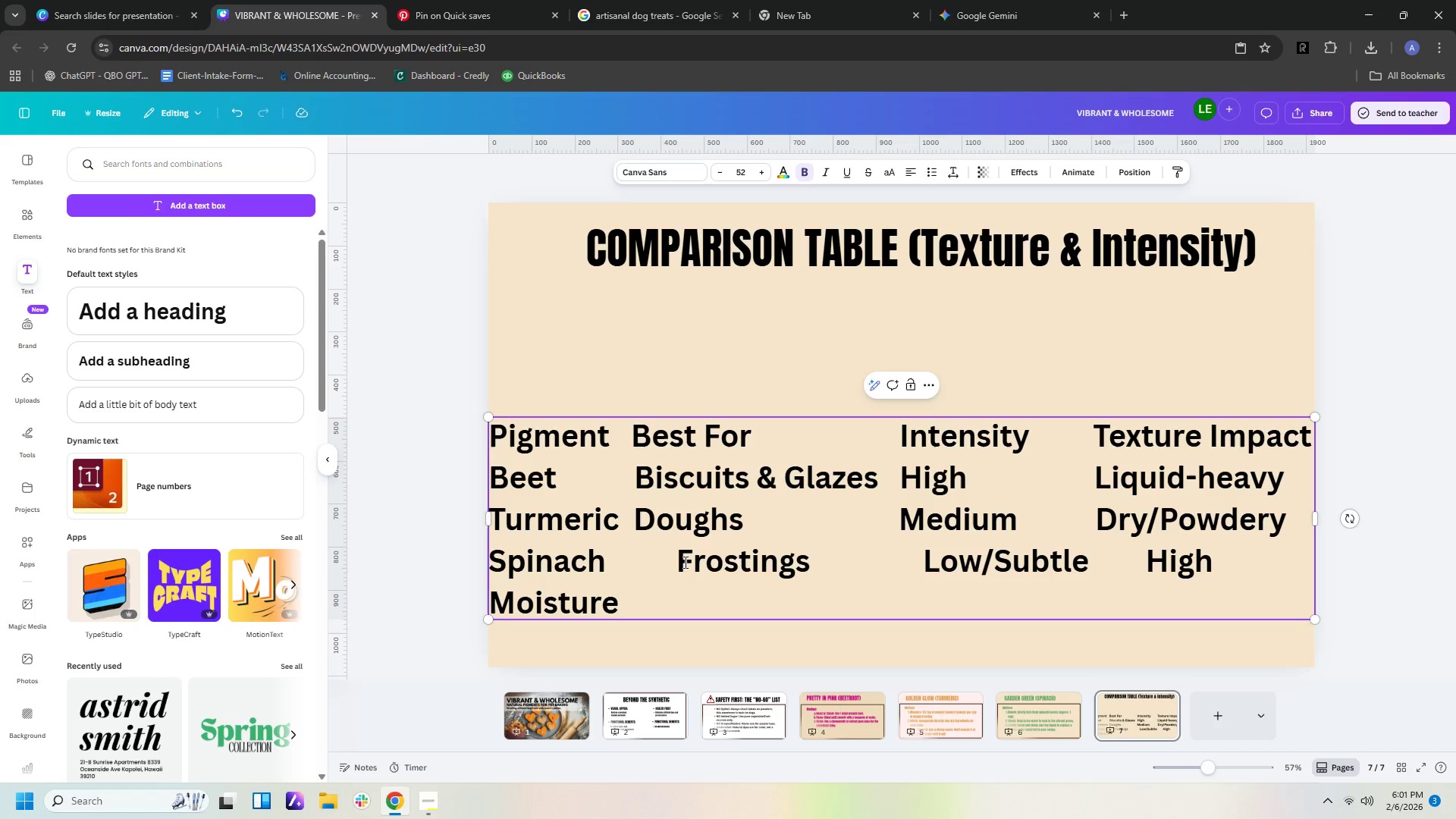 
key(Backspace)
 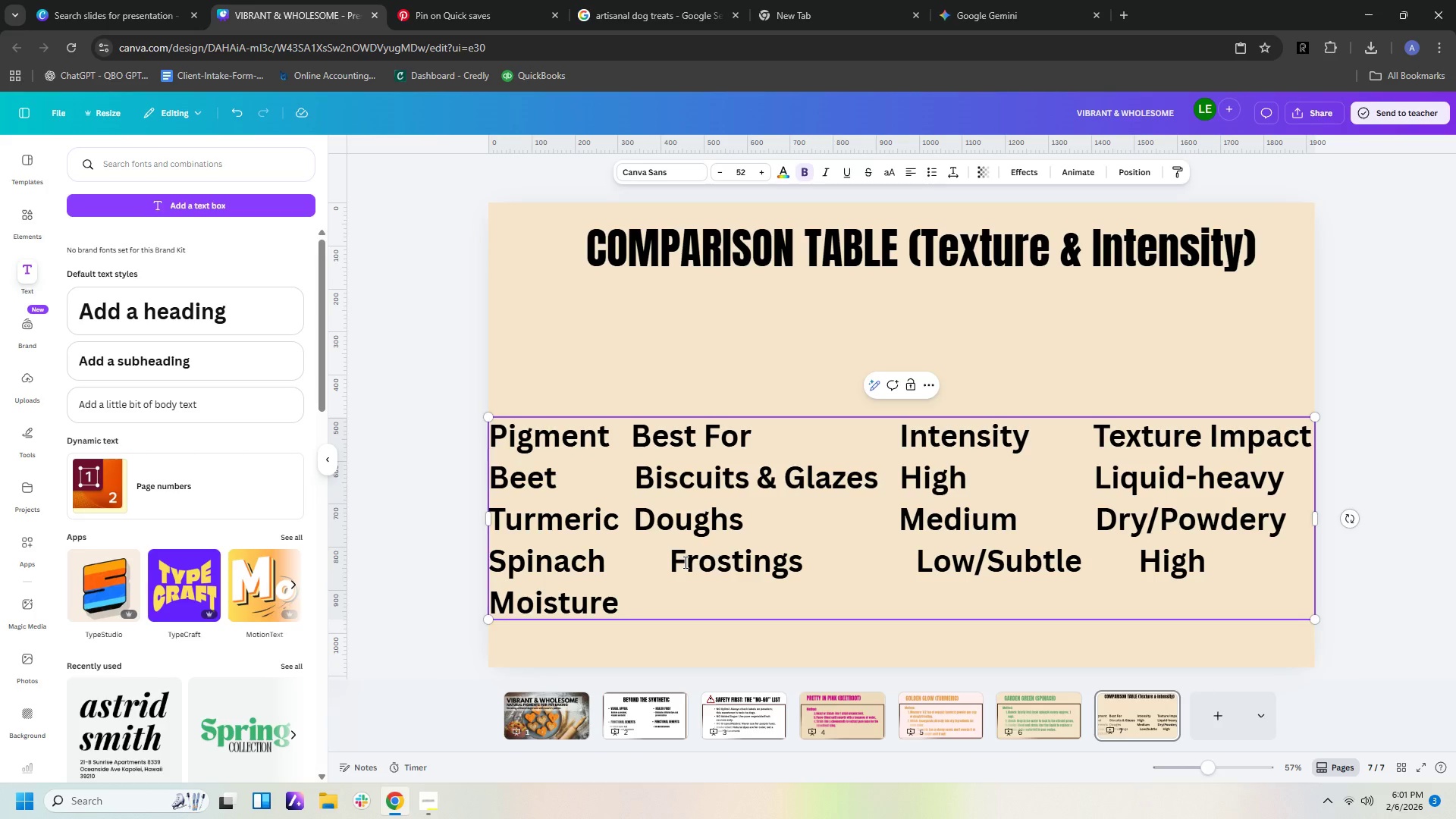 
key(Backspace)
 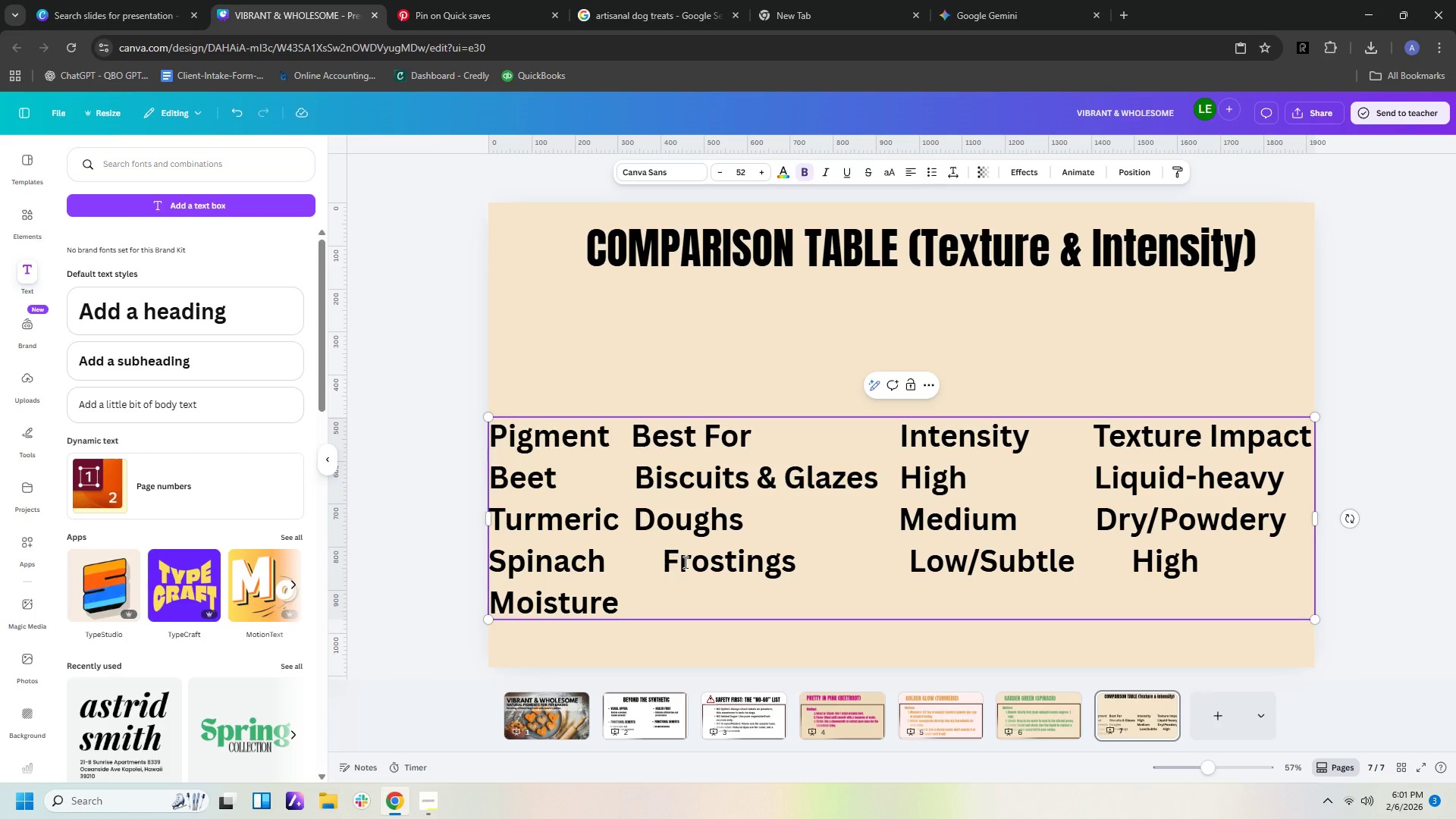 
key(Backspace)
 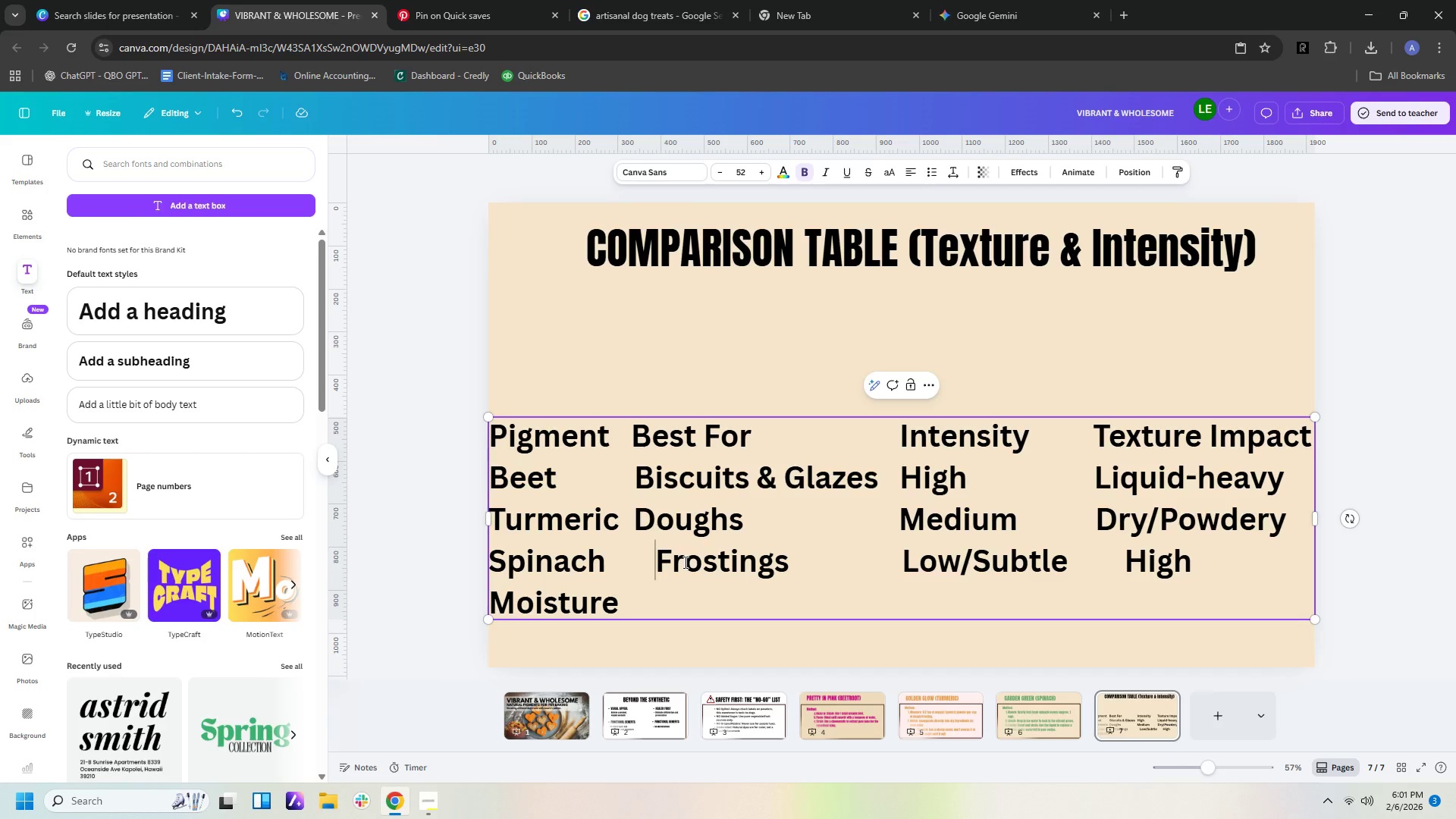 
key(Backspace)
 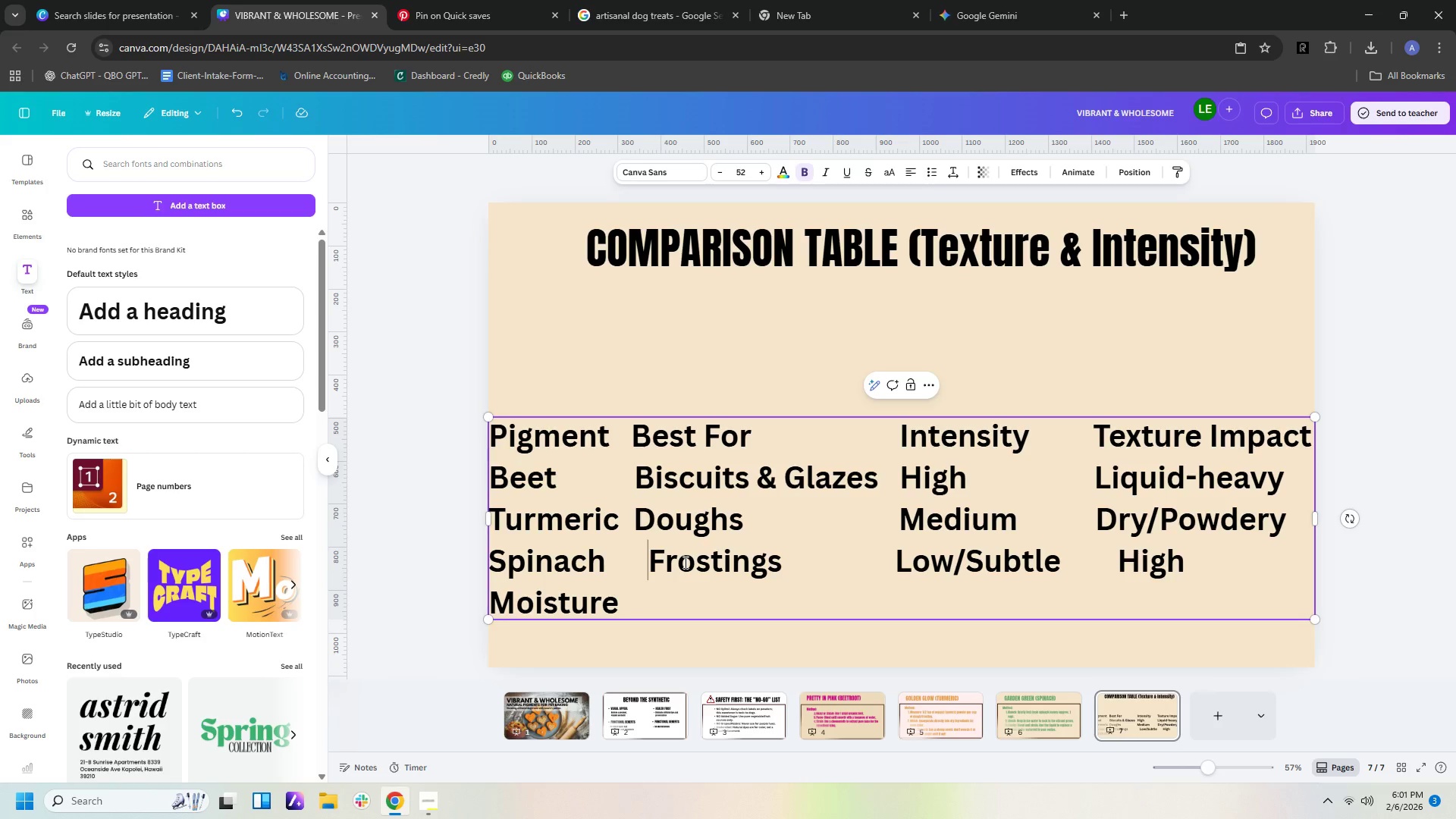 
key(Backspace)
 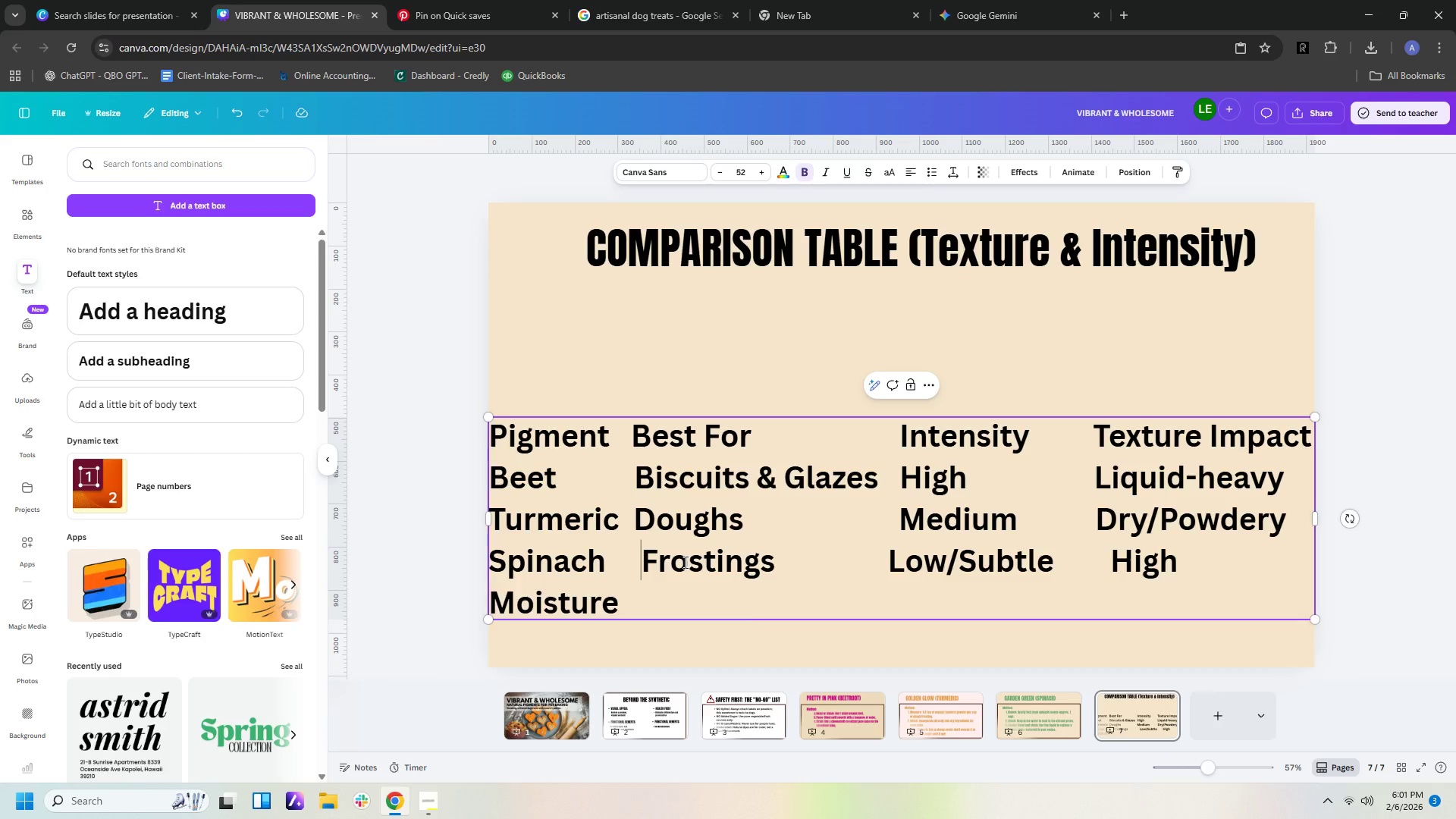 
key(Backspace)
 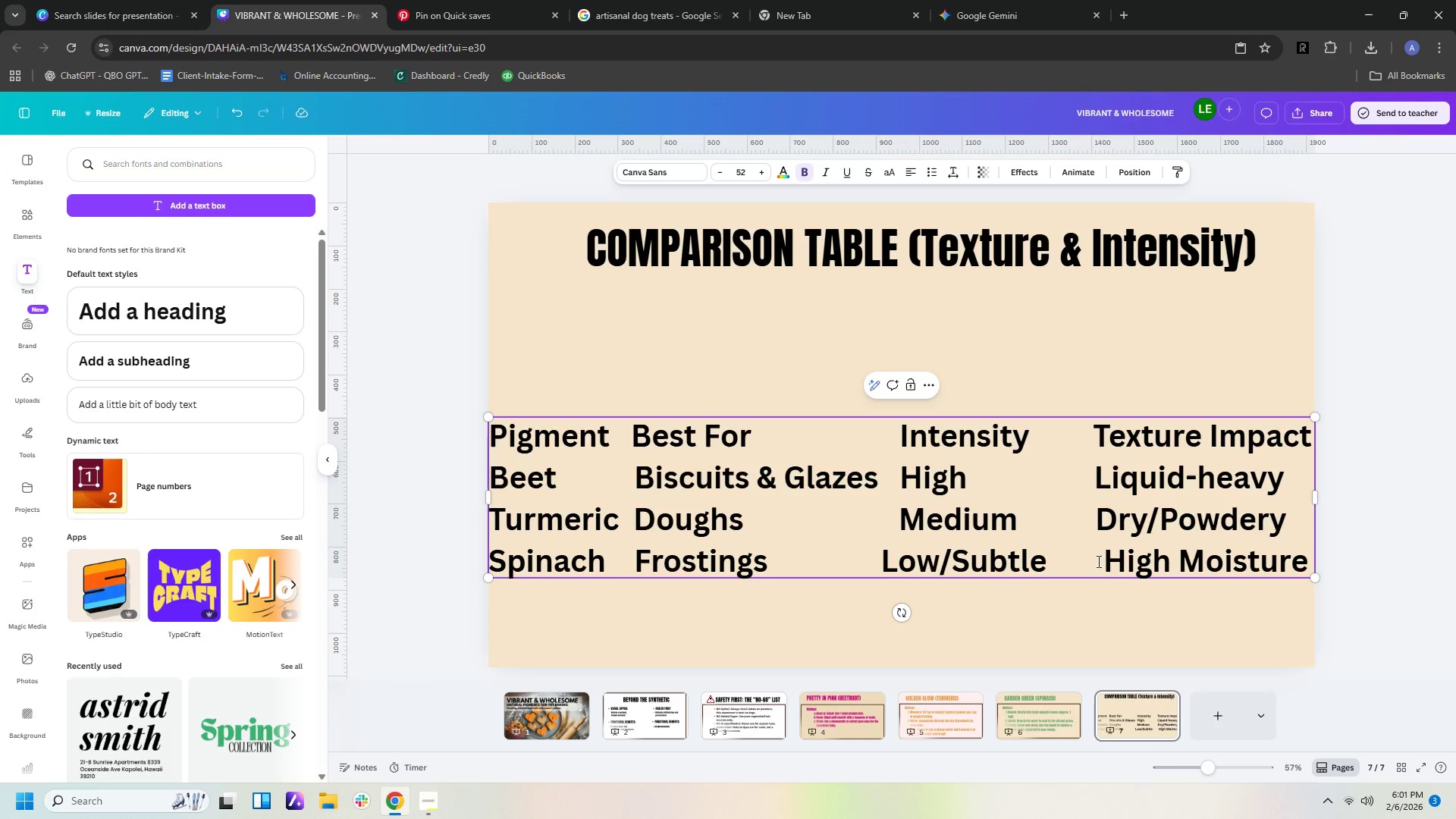 
left_click([1107, 559])
 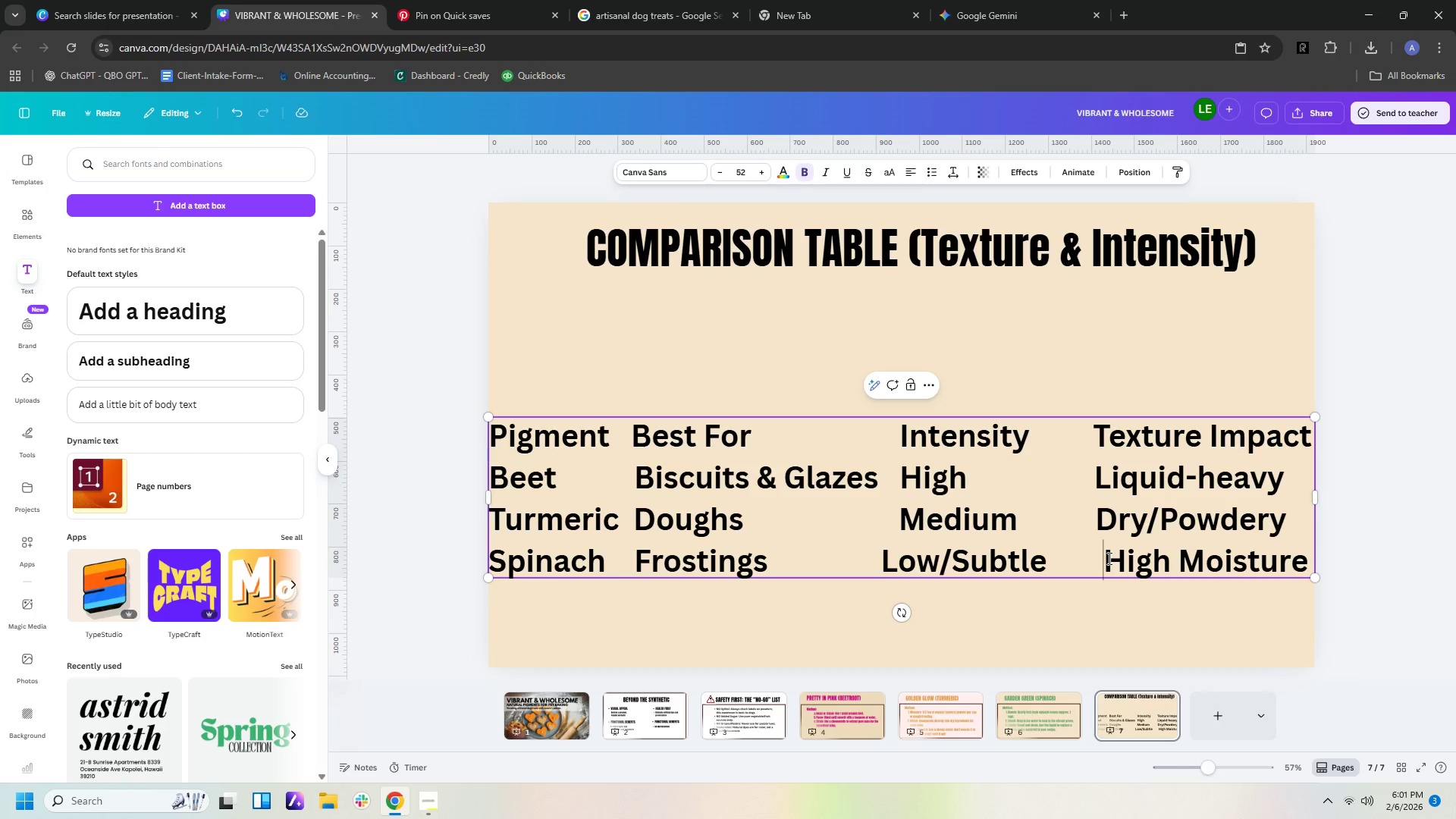 
key(Backspace)
 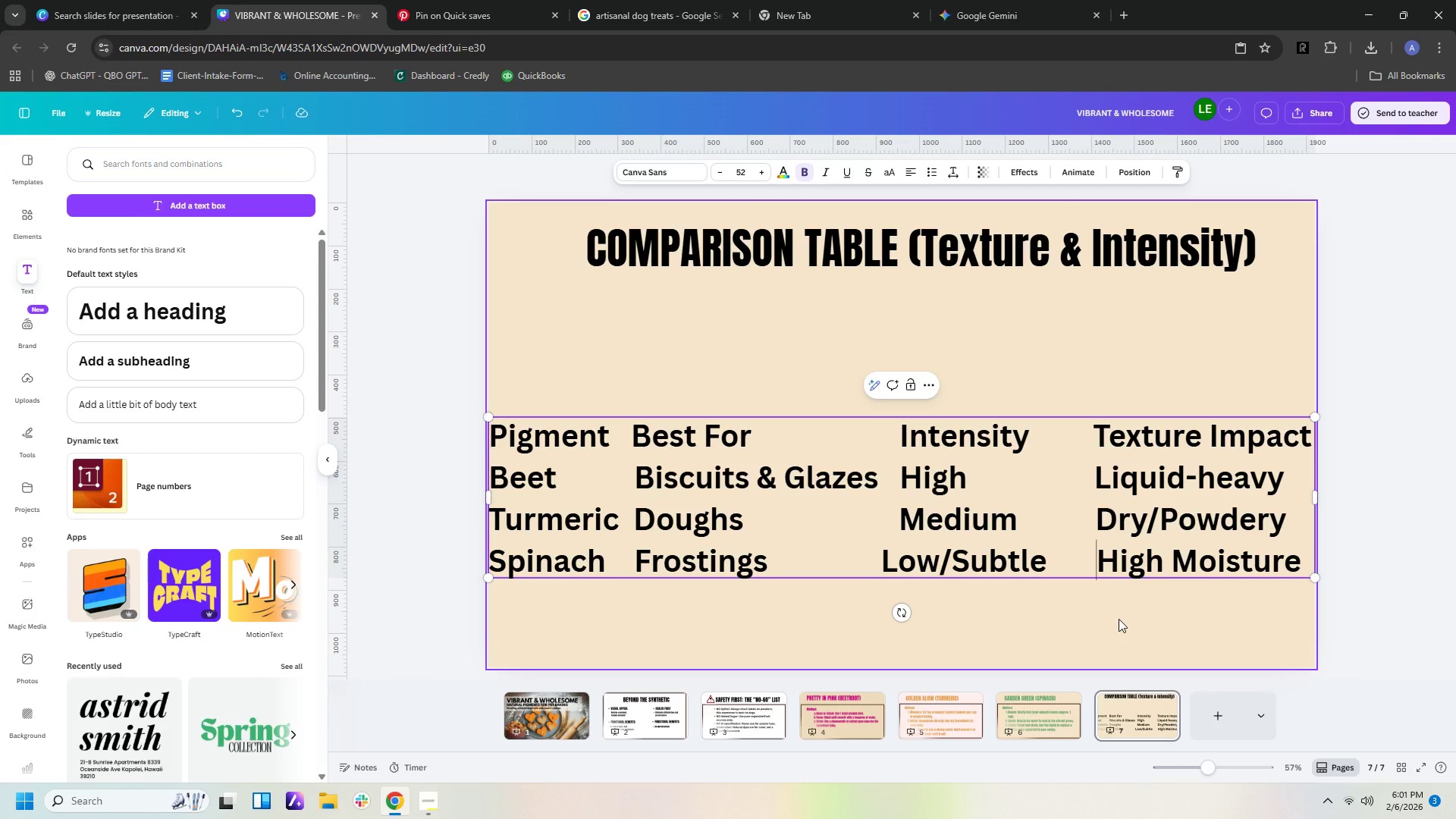 
left_click([1120, 626])
 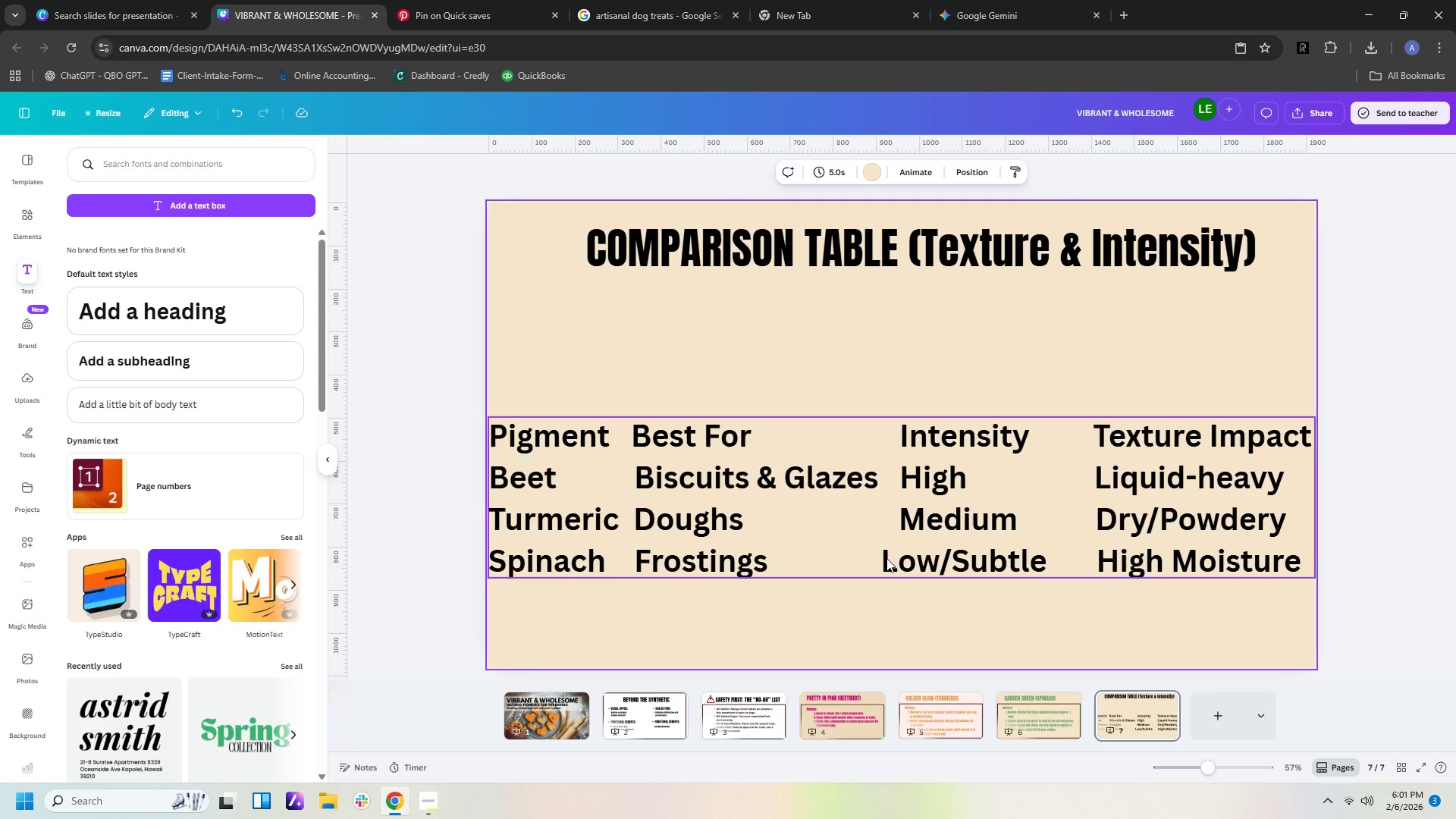 
left_click([877, 558])
 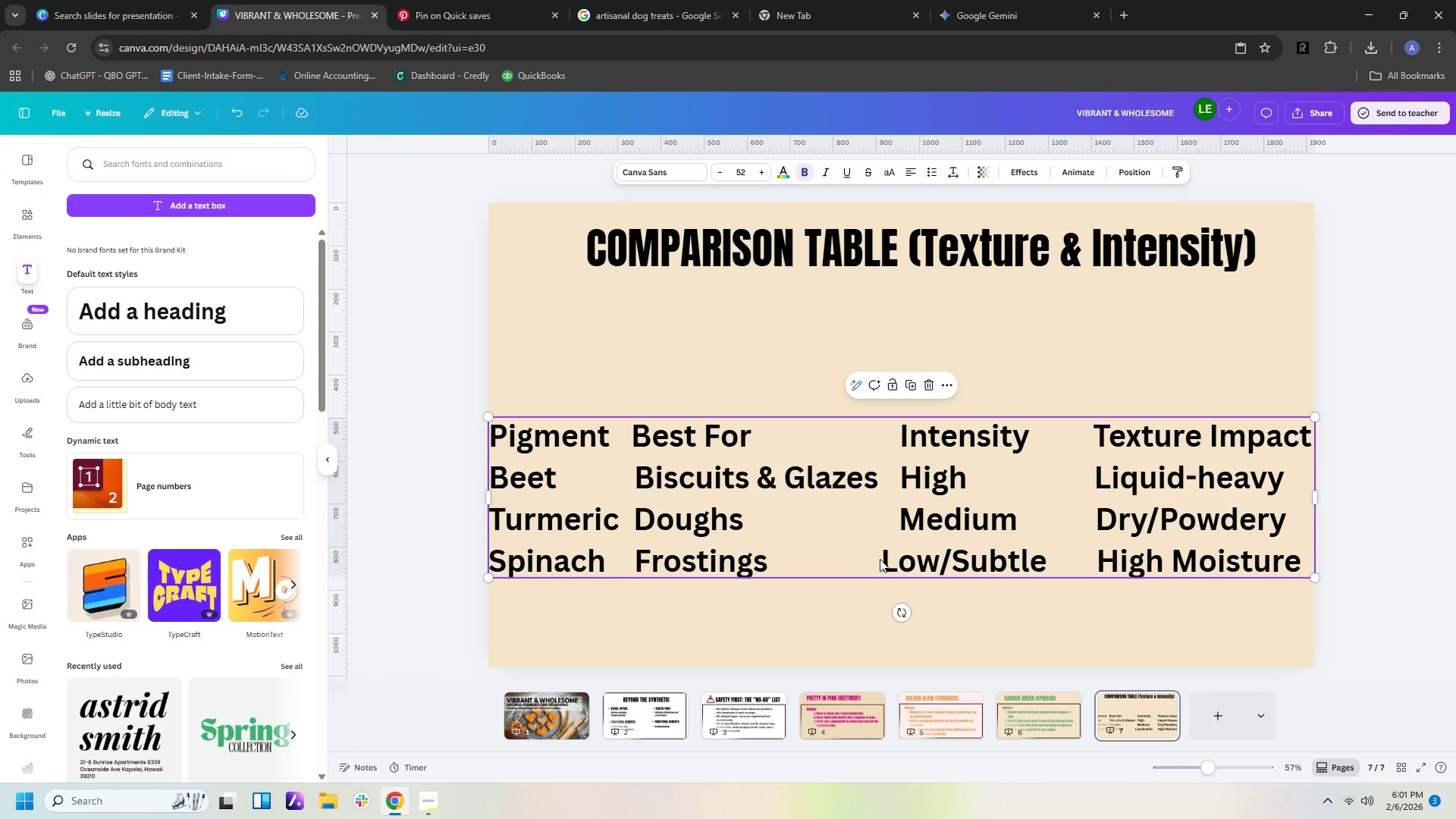 
left_click([882, 560])
 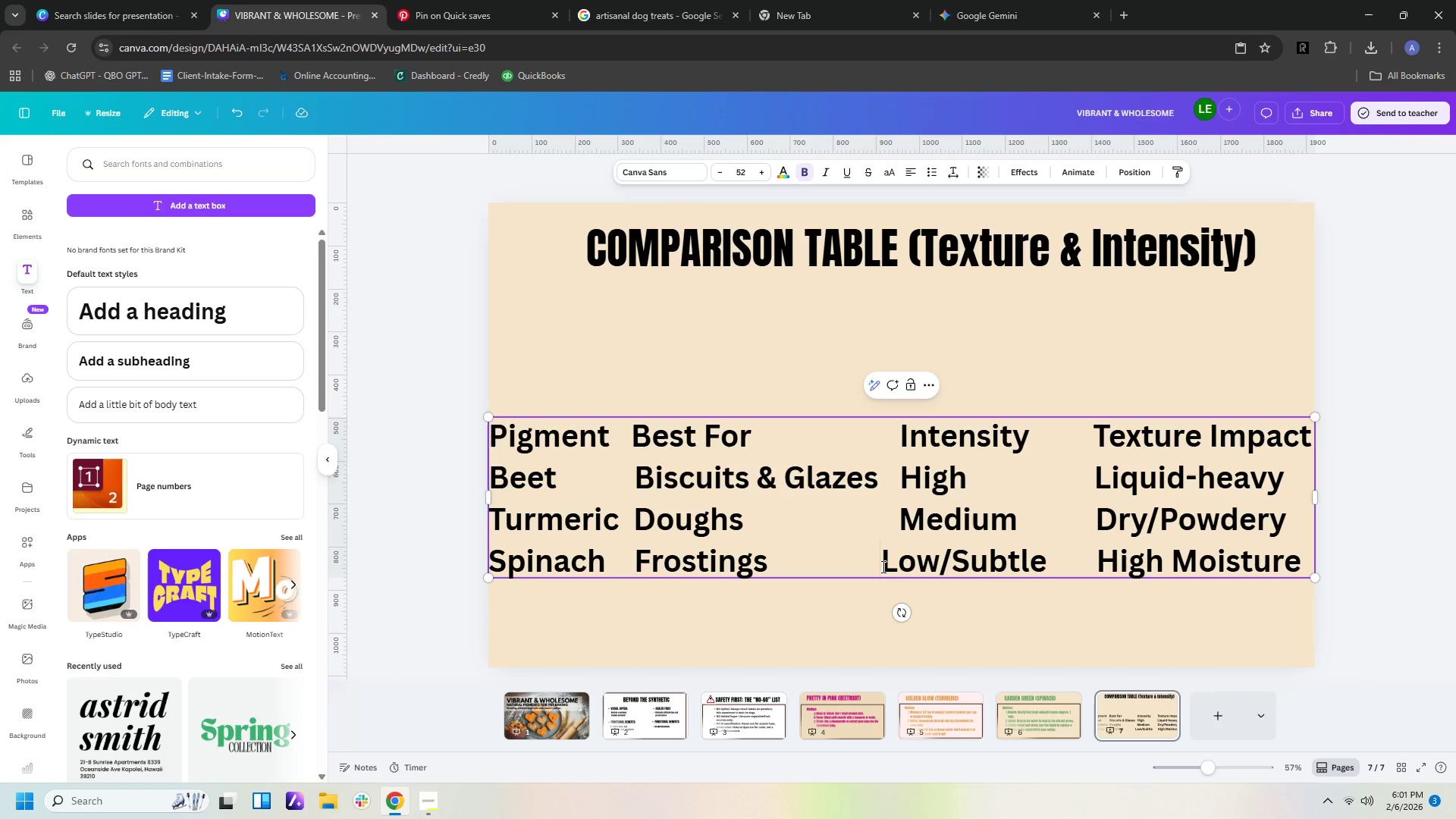 
key(Space)
 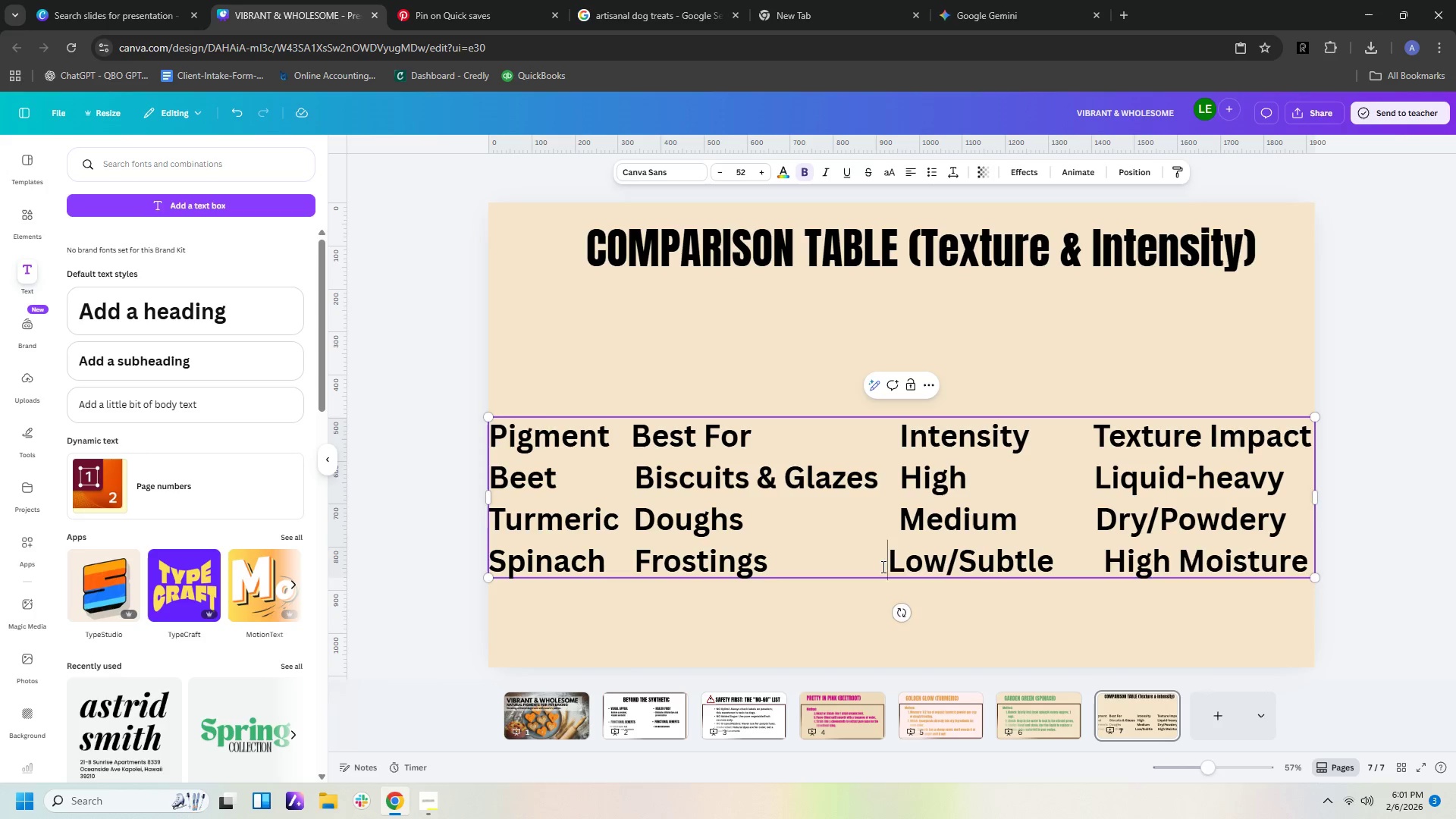 
key(Space)
 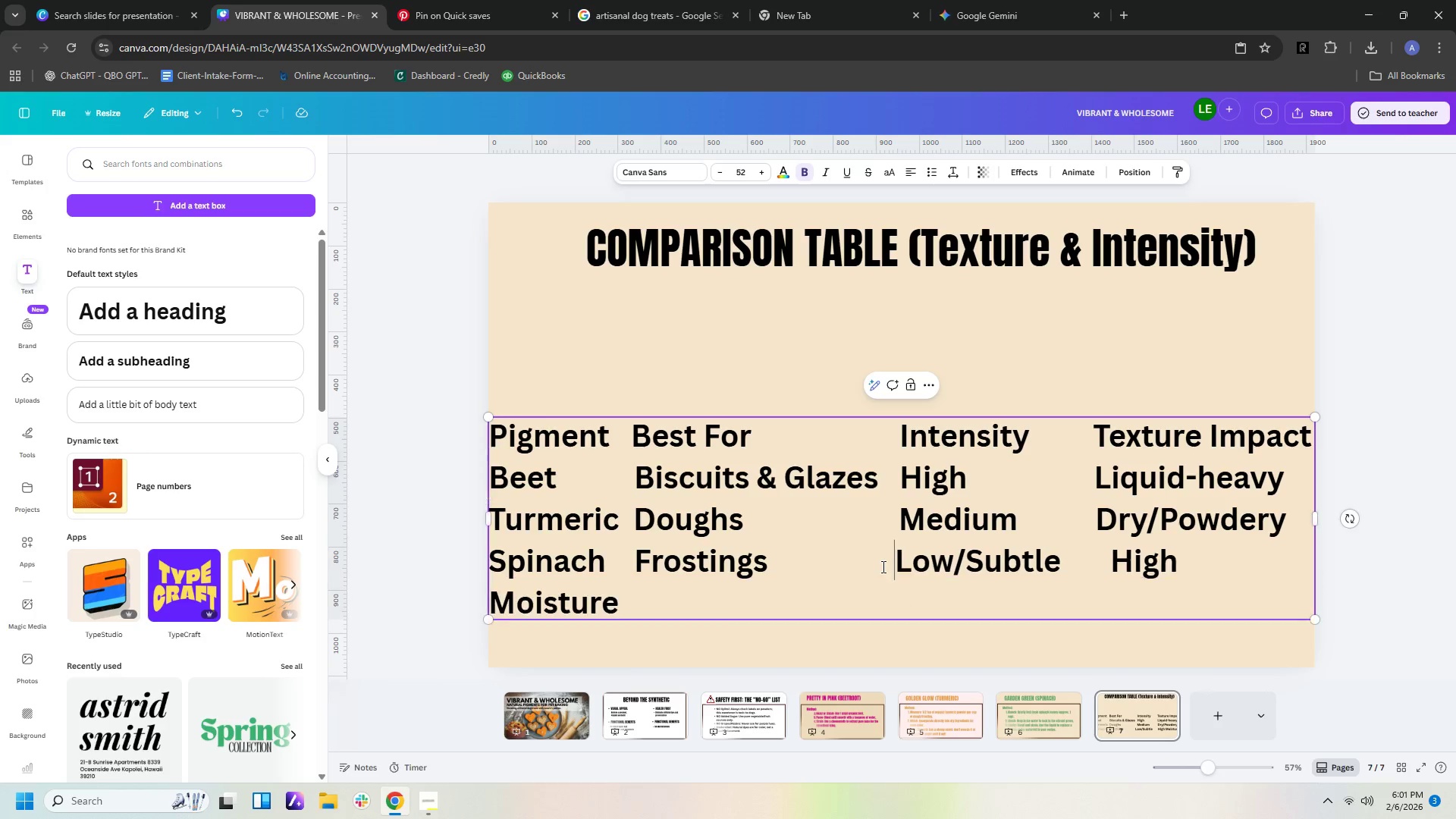 
key(Space)
 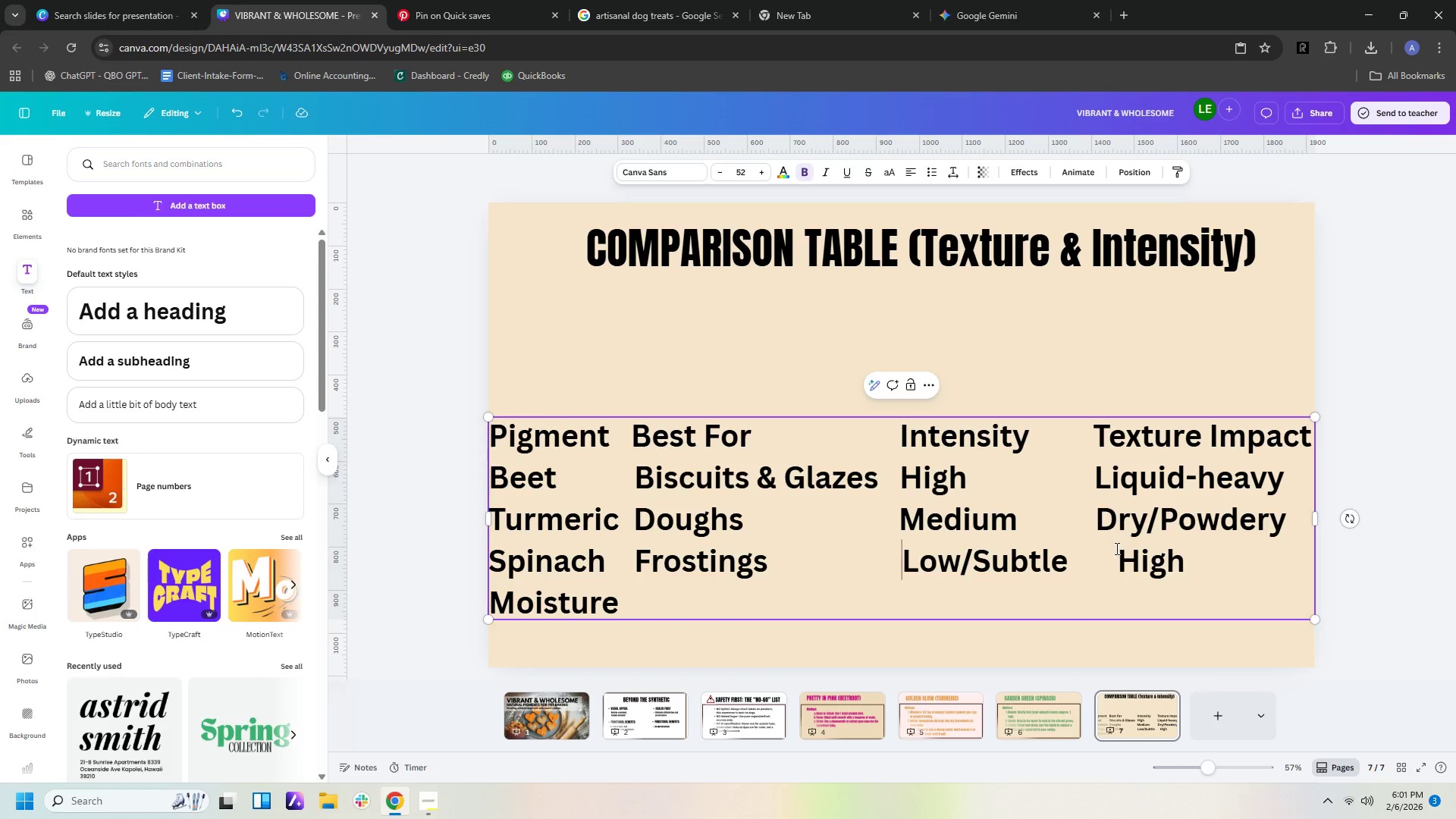 
left_click([1113, 558])
 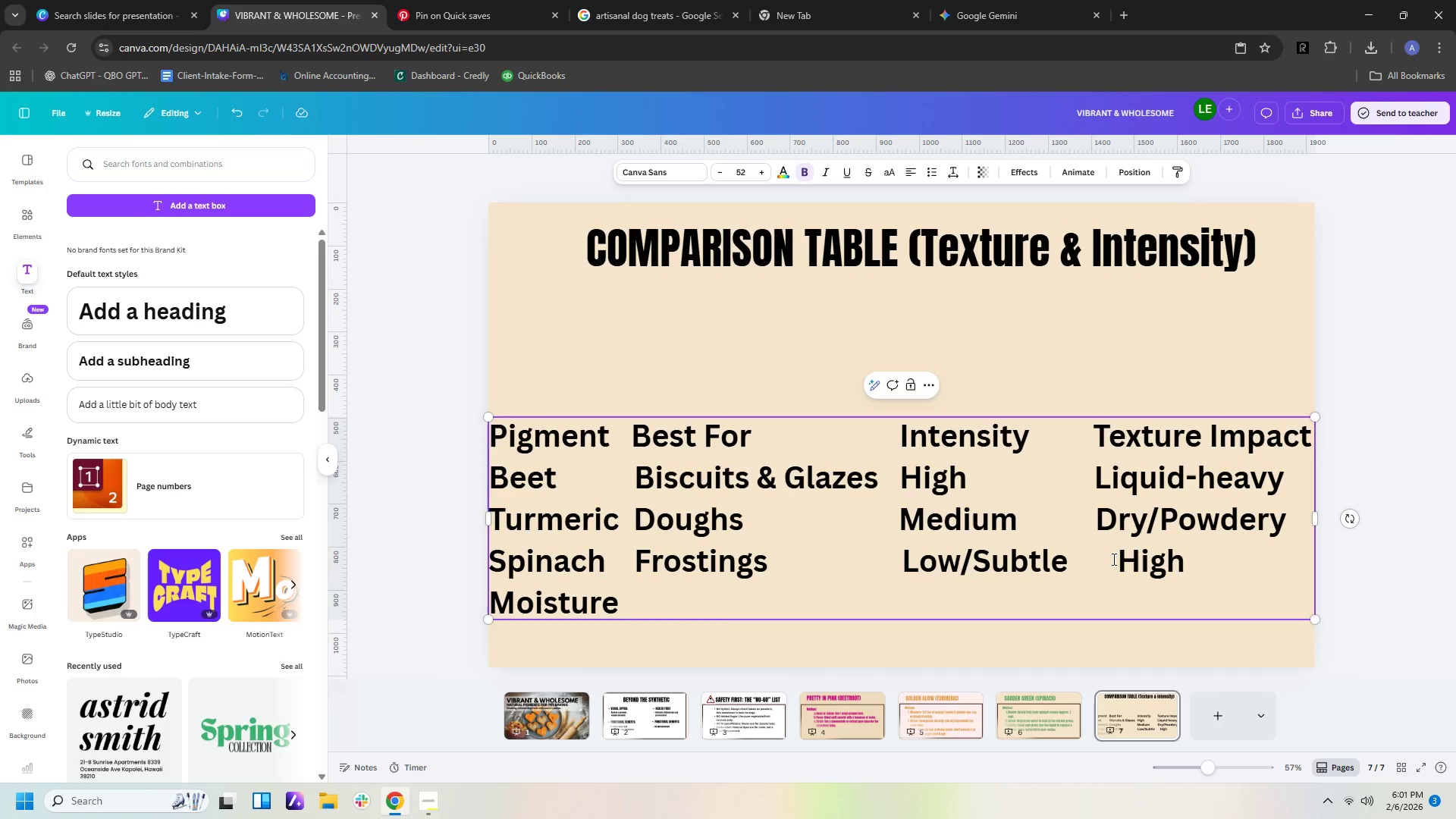 
key(Backspace)
 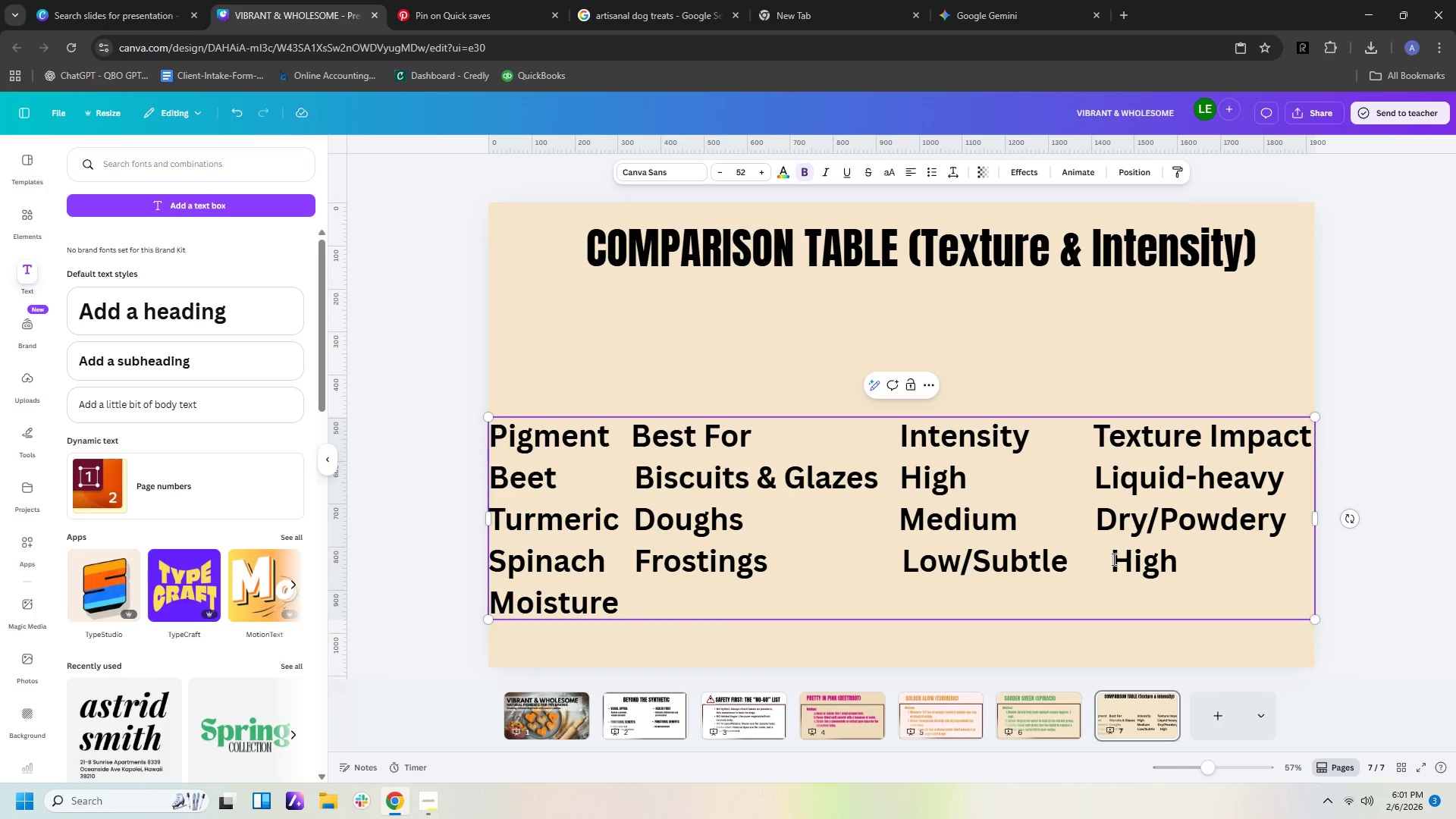 
key(Backspace)
 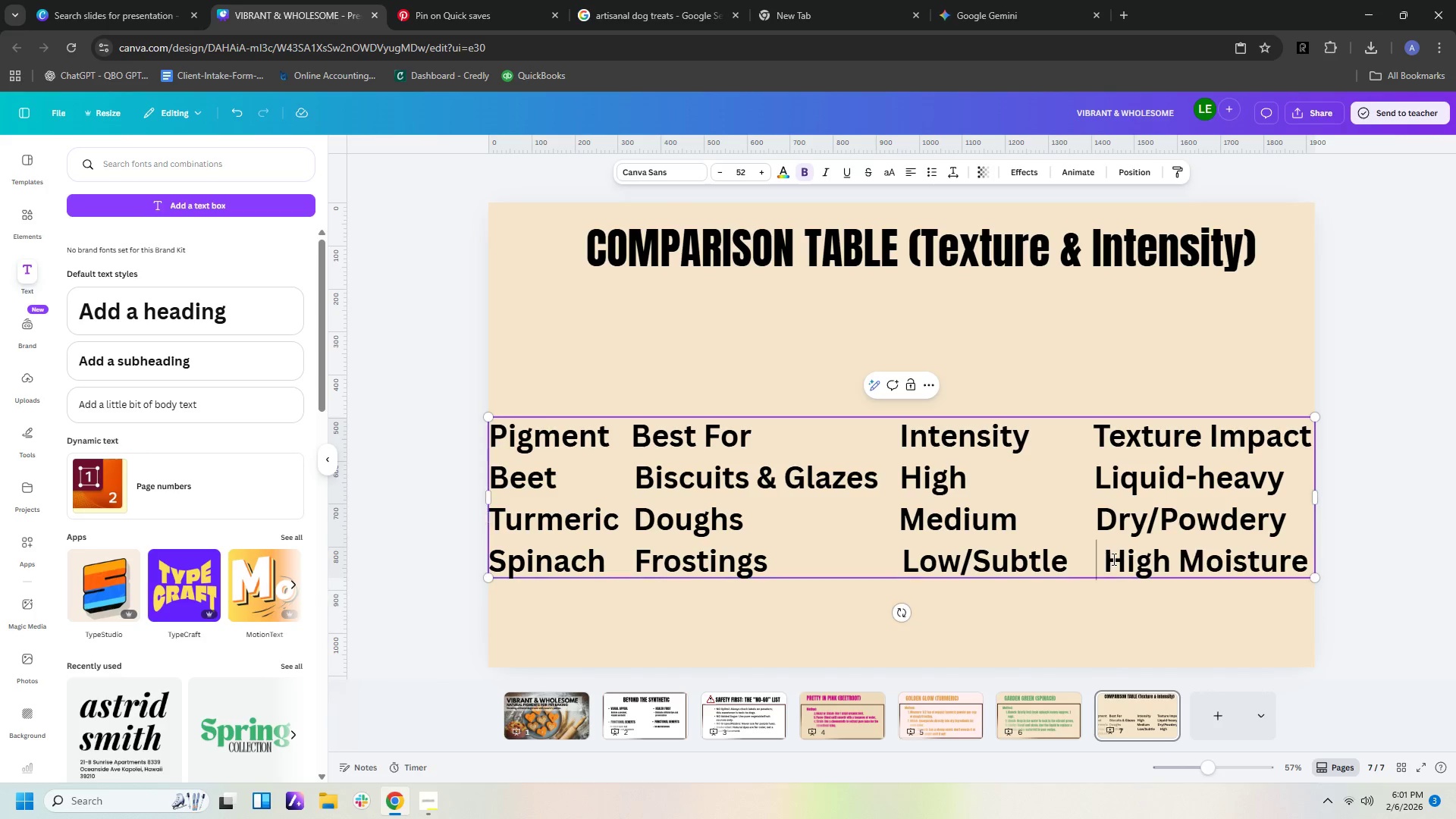 
key(Backspace)
 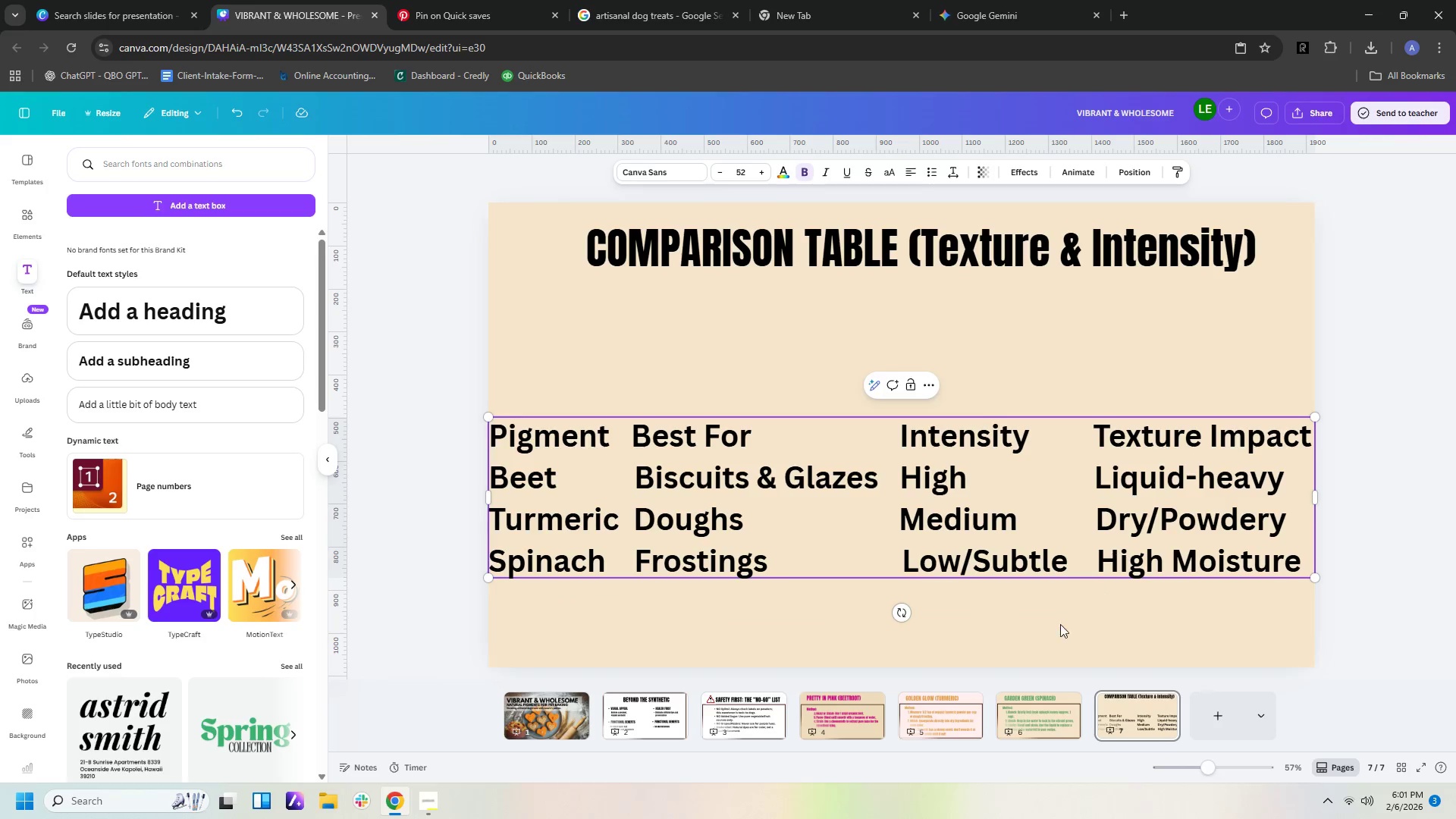 
left_click([1052, 632])
 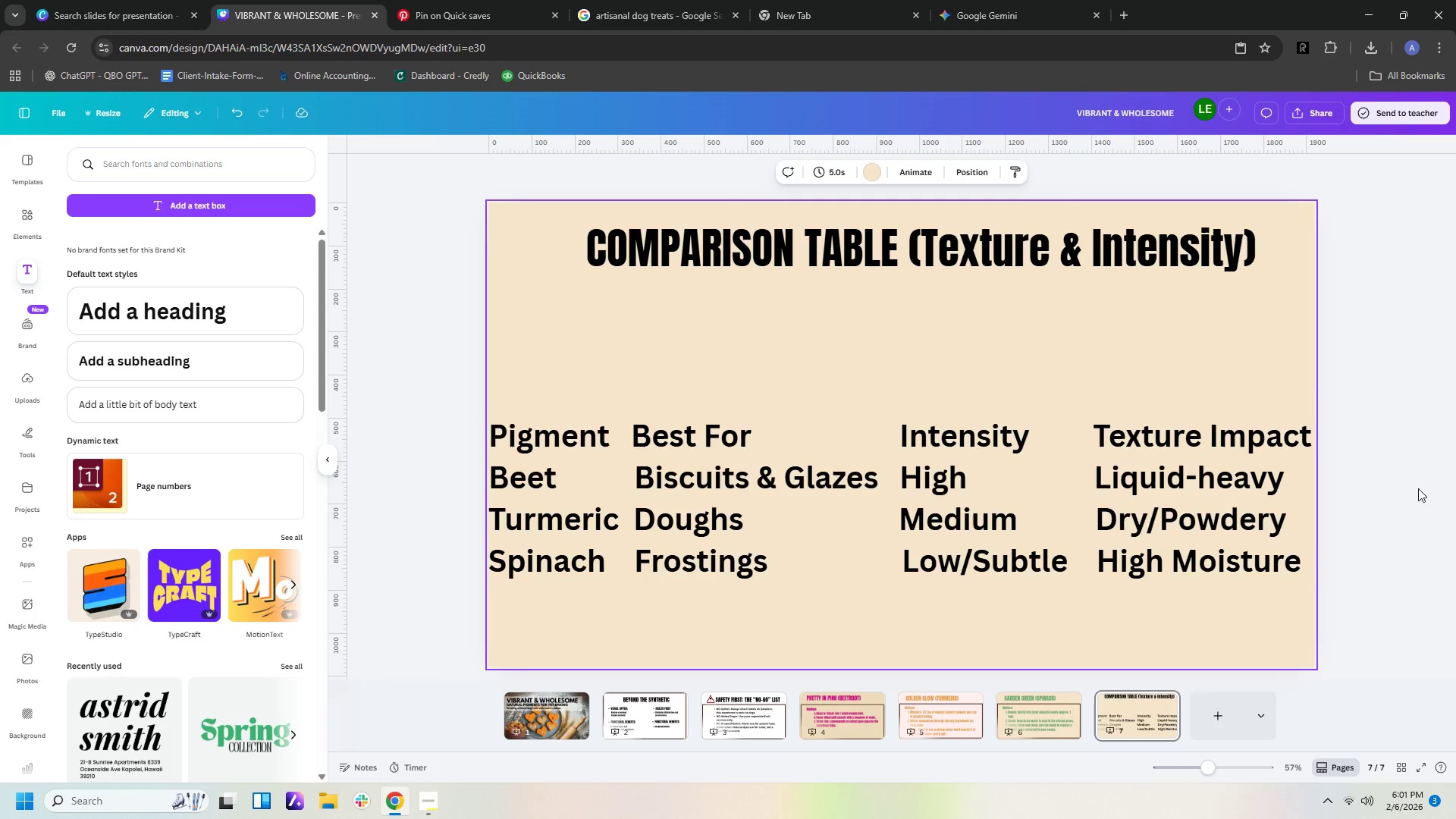 
left_click([1186, 573])
 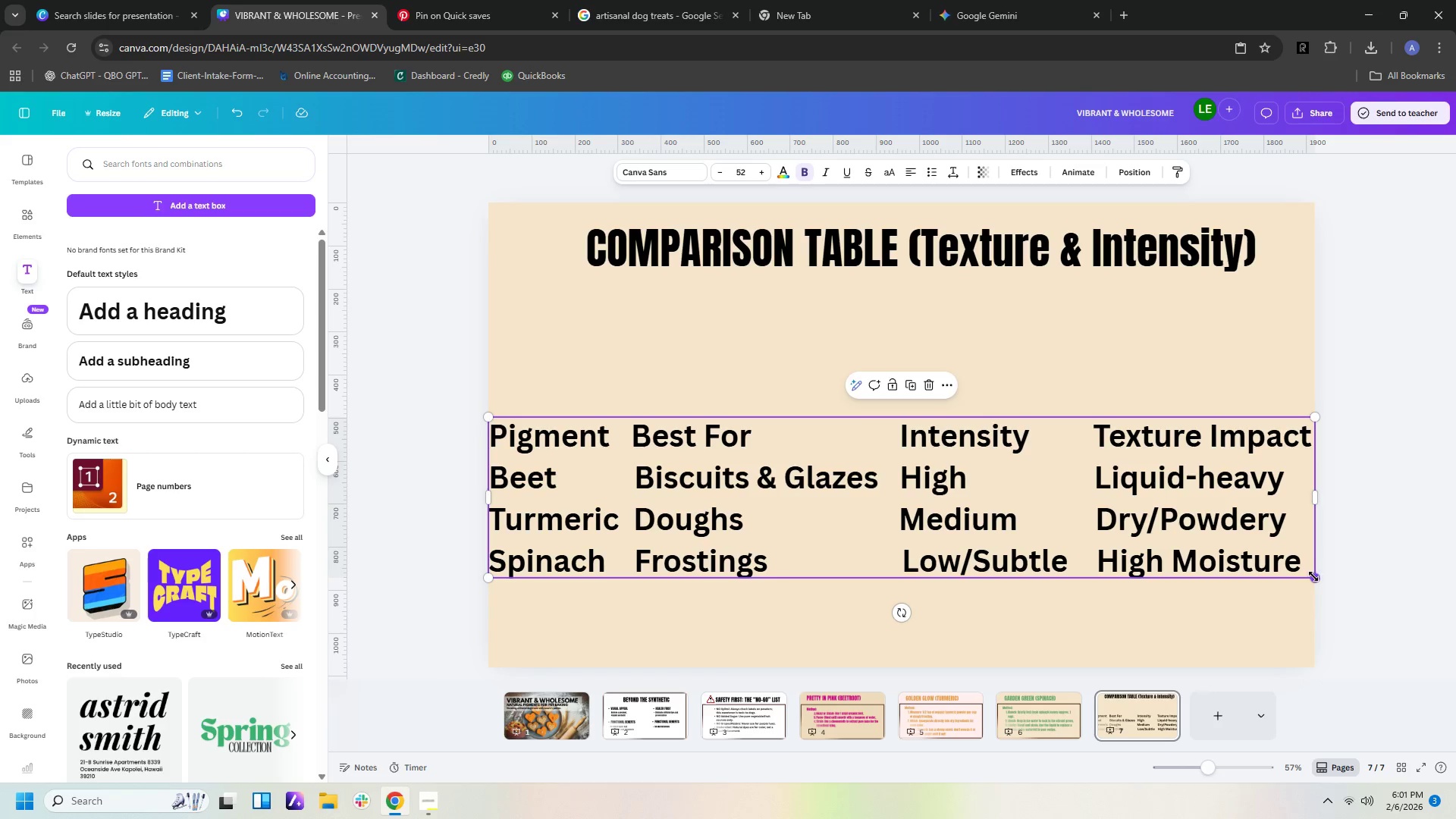 
left_click_drag(start_coordinate=[1315, 576], to_coordinate=[1276, 553])
 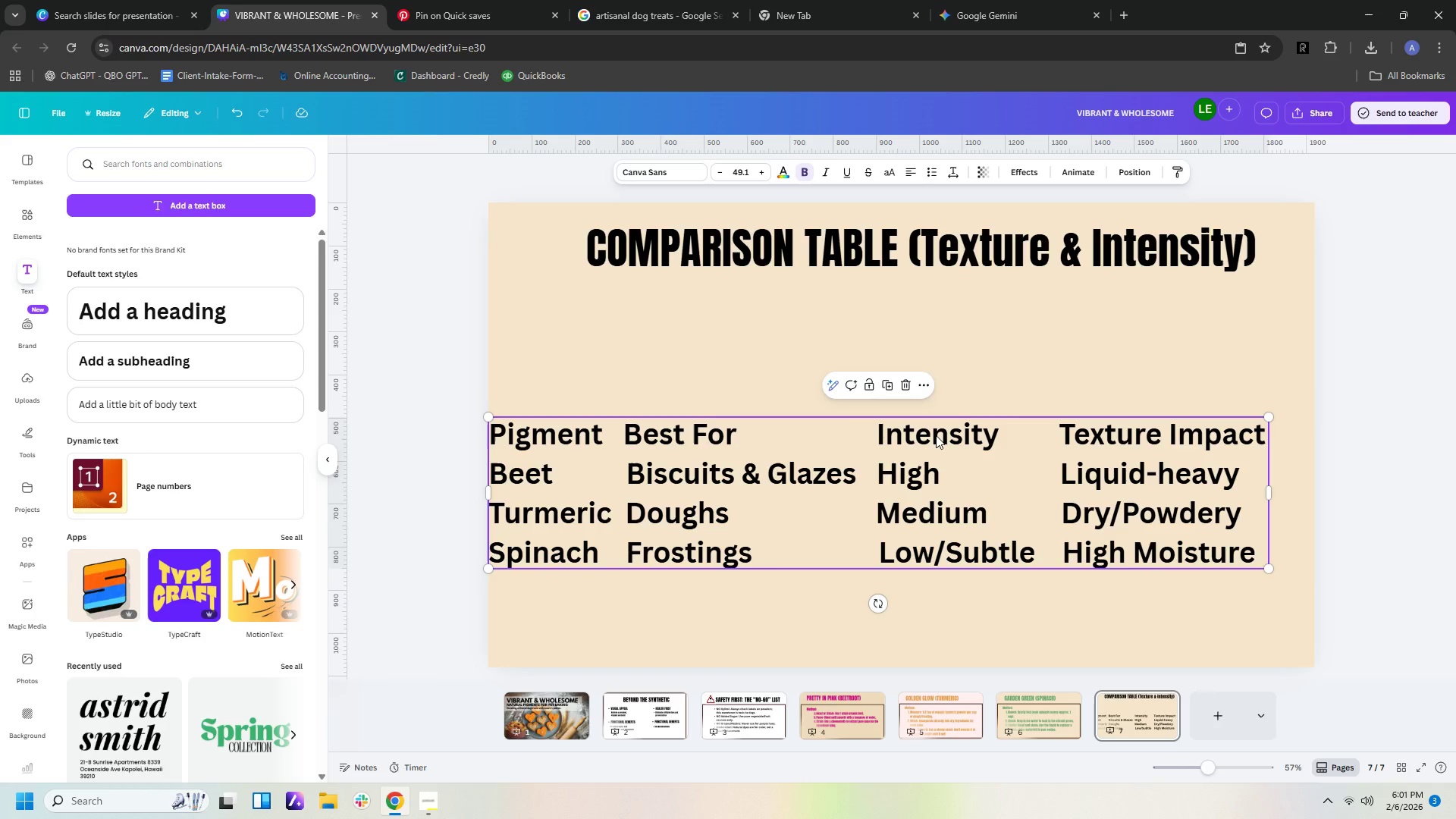 
left_click_drag(start_coordinate=[936, 435], to_coordinate=[968, 422])
 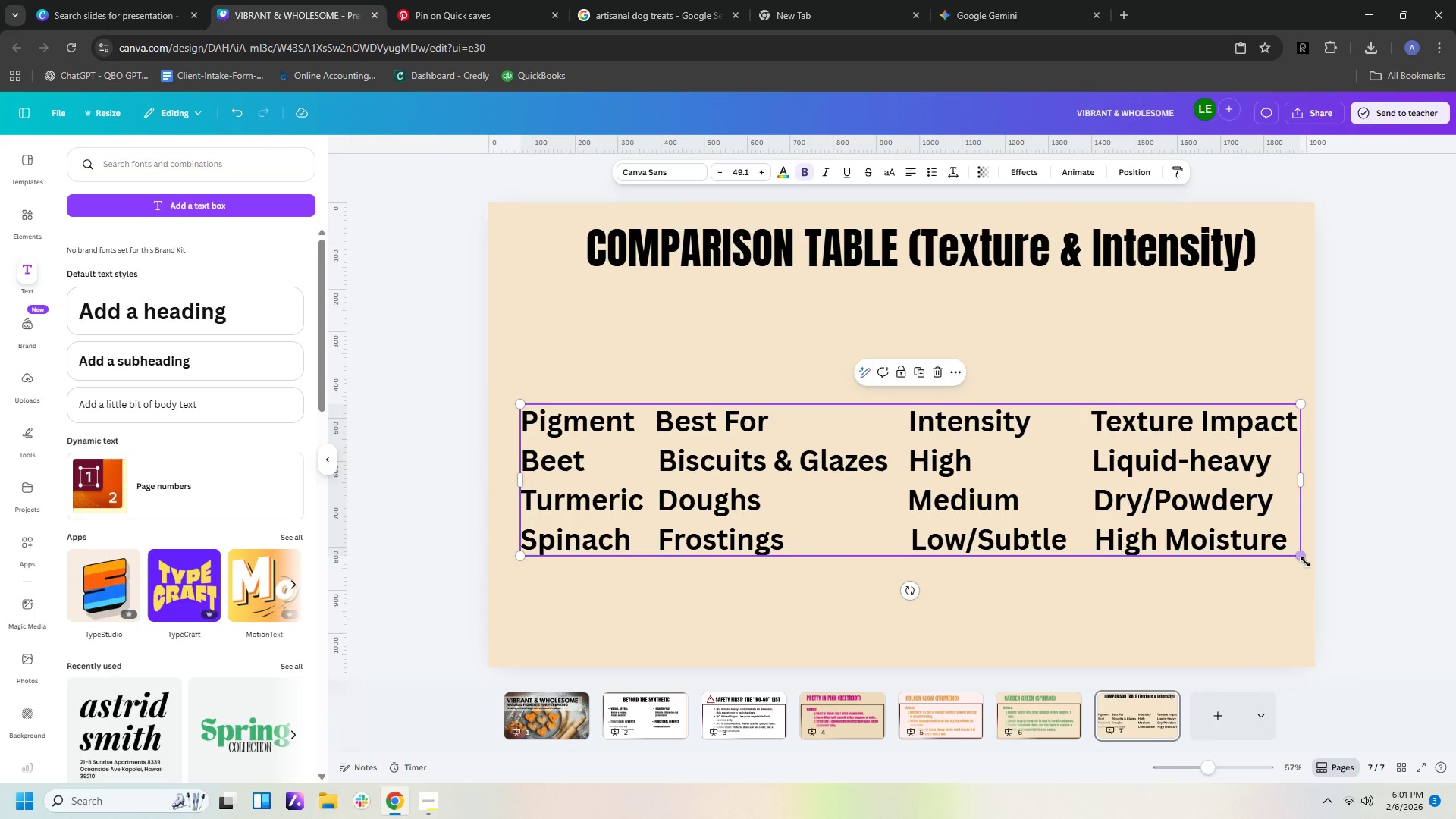 
left_click_drag(start_coordinate=[1305, 557], to_coordinate=[1272, 539])
 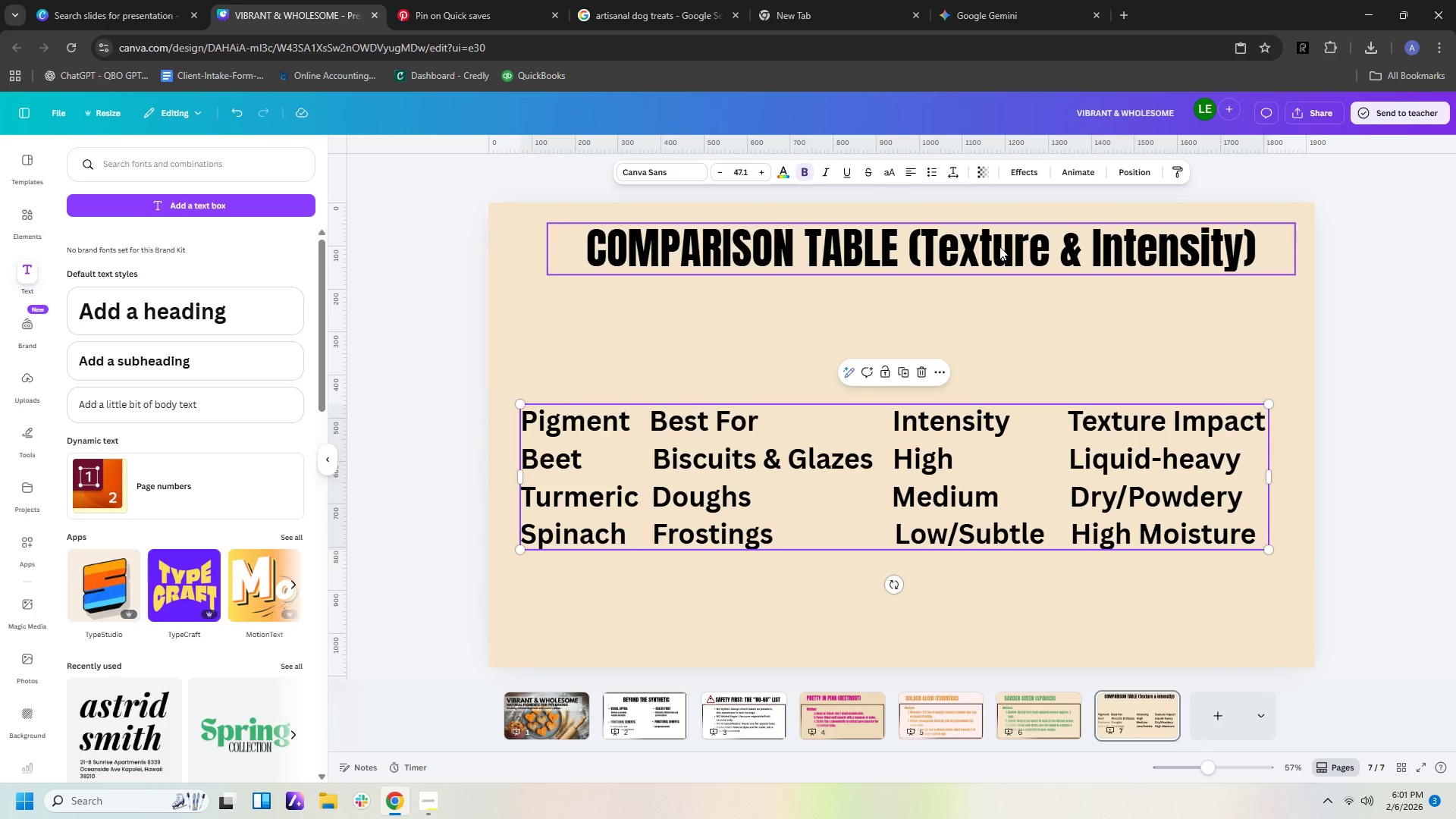 
left_click_drag(start_coordinate=[998, 243], to_coordinate=[987, 304])
 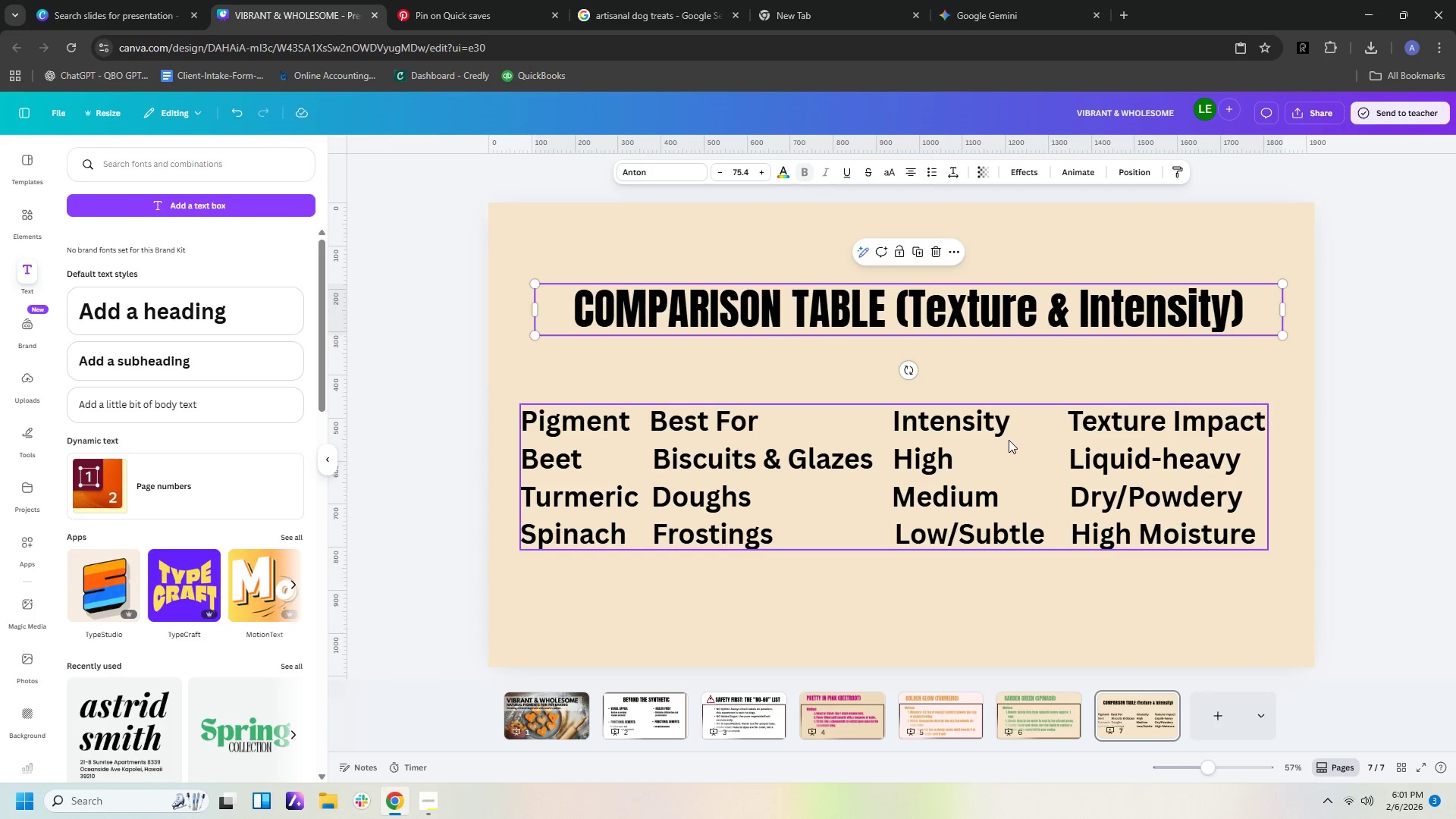 
left_click_drag(start_coordinate=[1003, 435], to_coordinate=[1018, 431])
 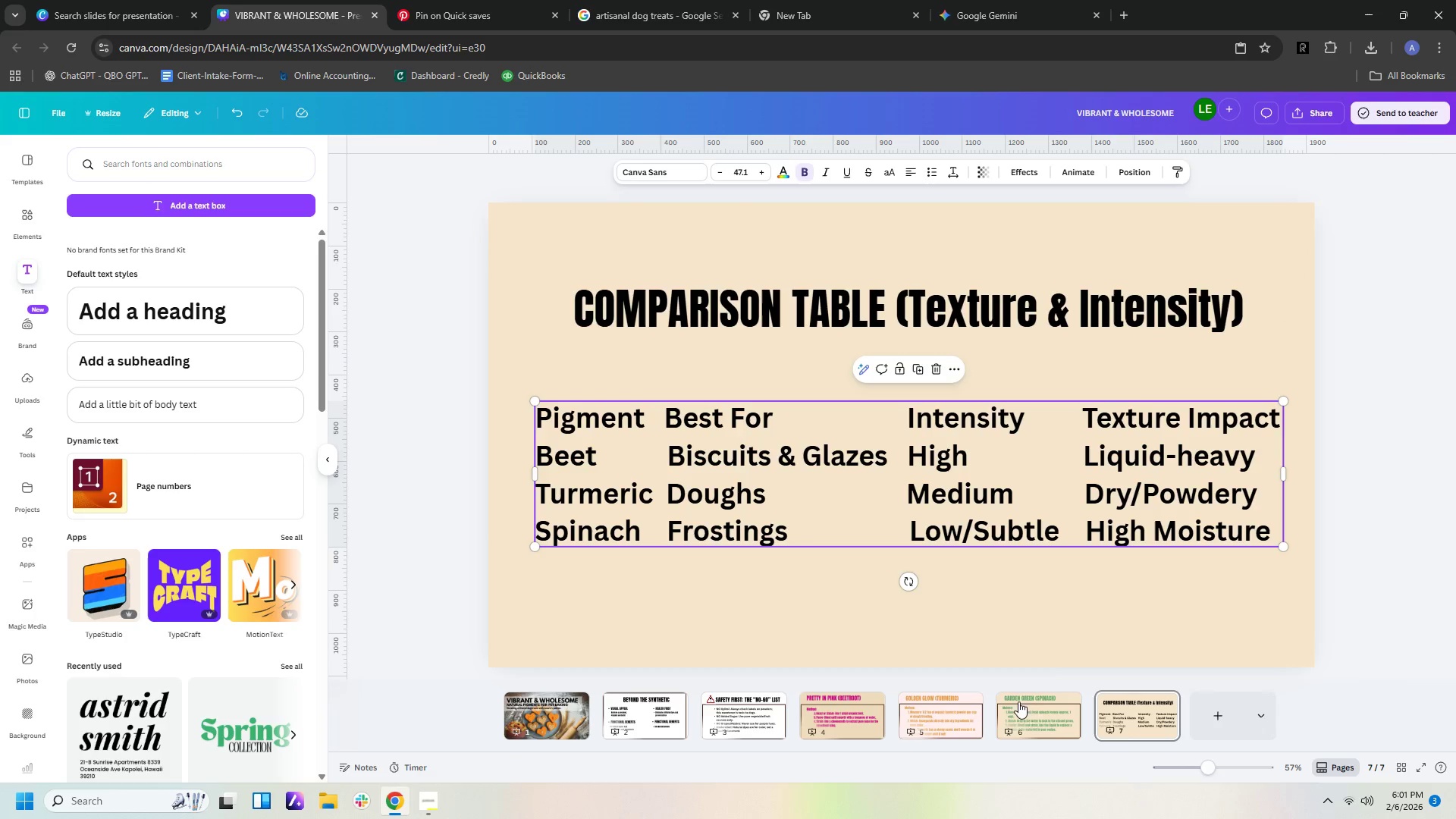 
left_click([1043, 708])
 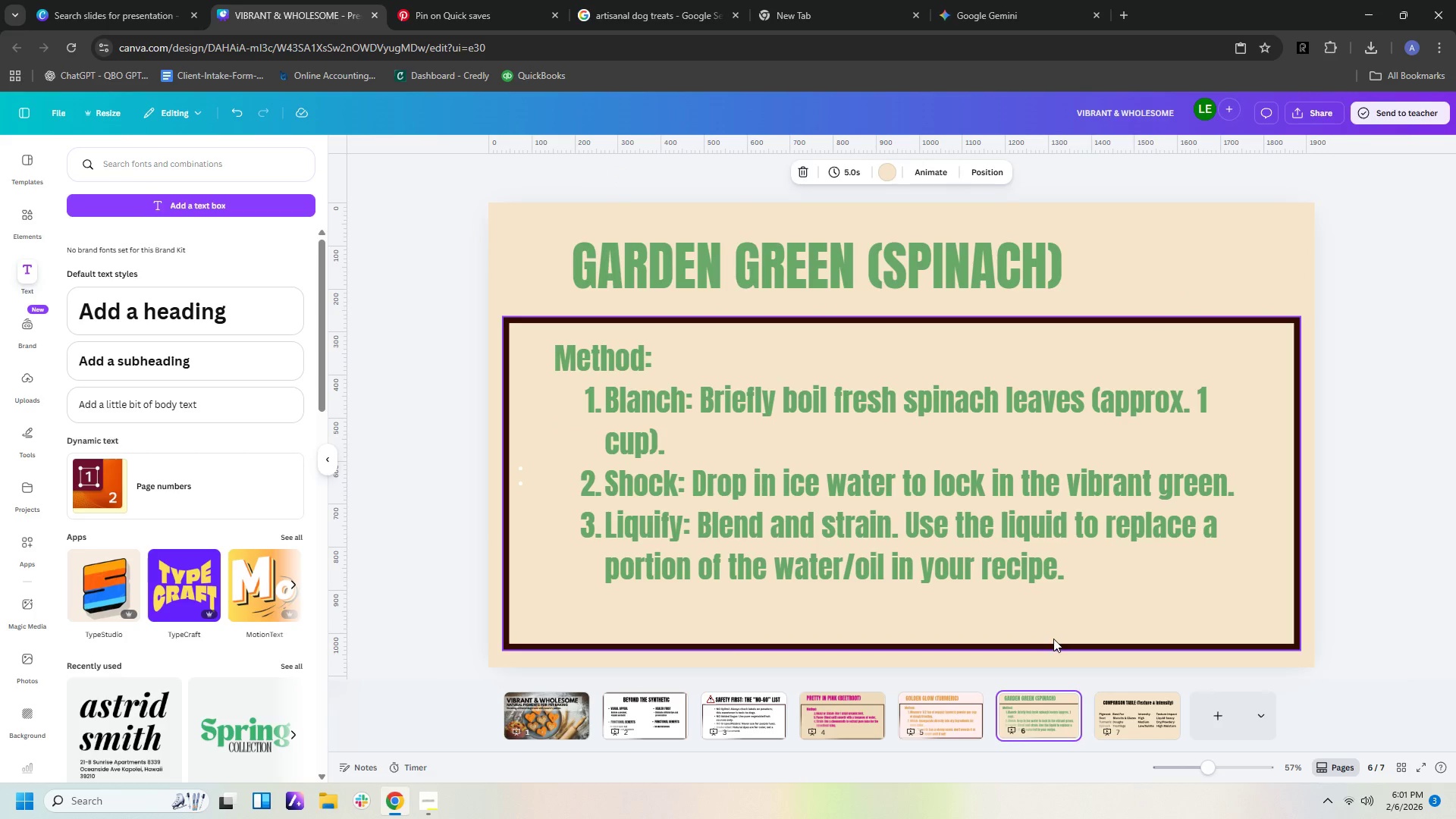 
left_click([1053, 647])
 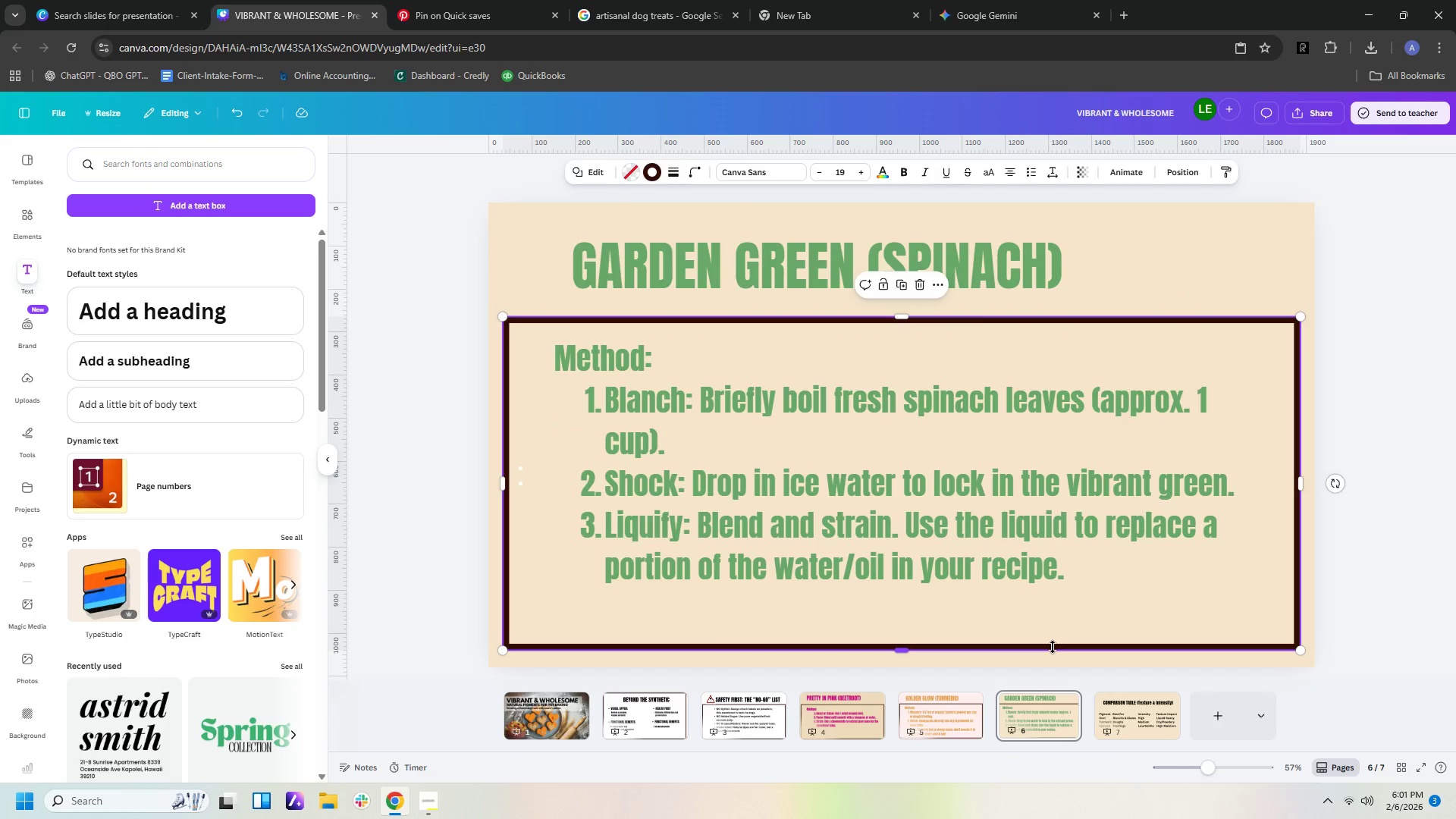 
key(Control+C)
 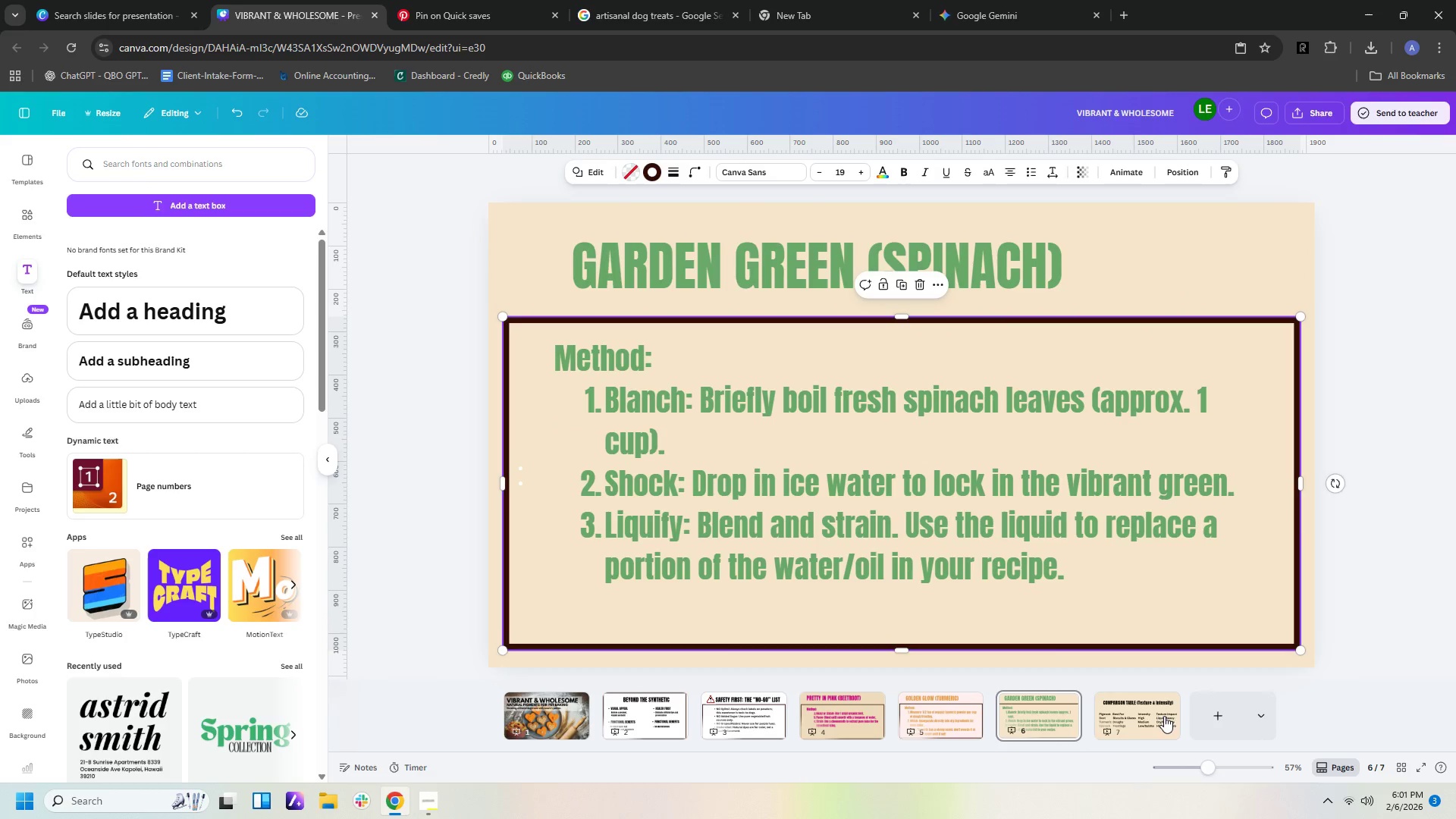 
left_click([1128, 716])
 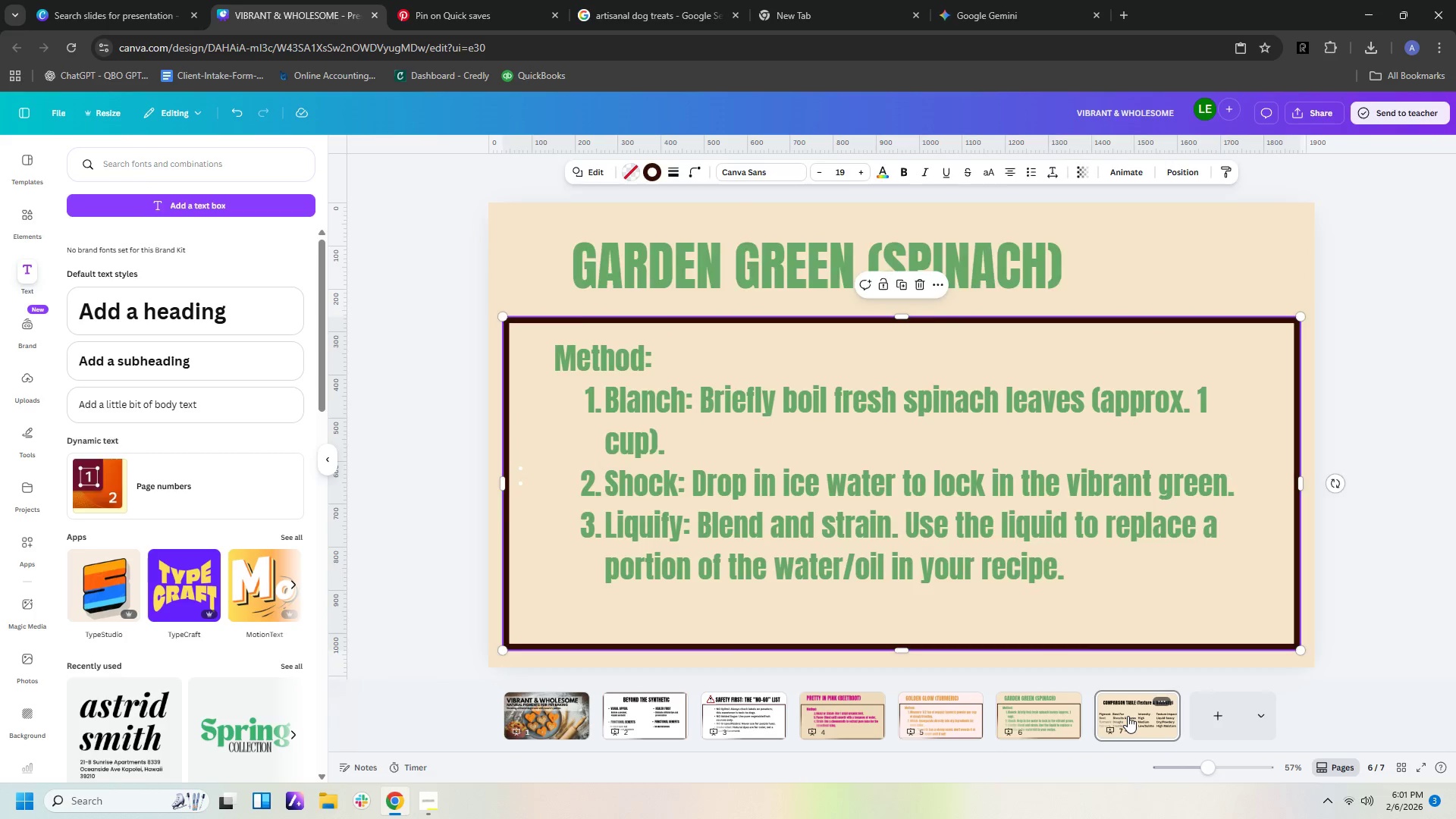 
key(Control+V)
 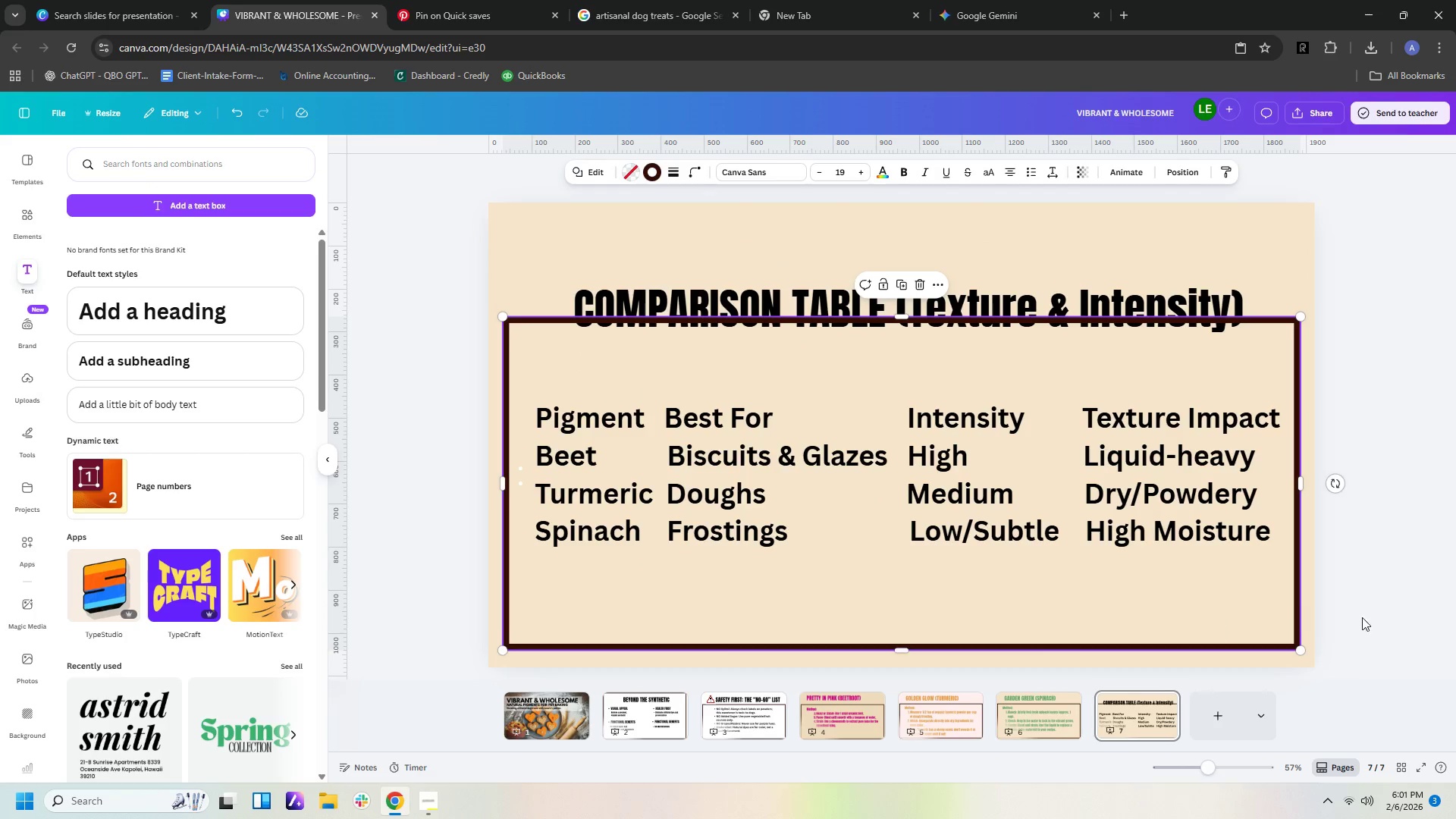 
left_click([1385, 617])
 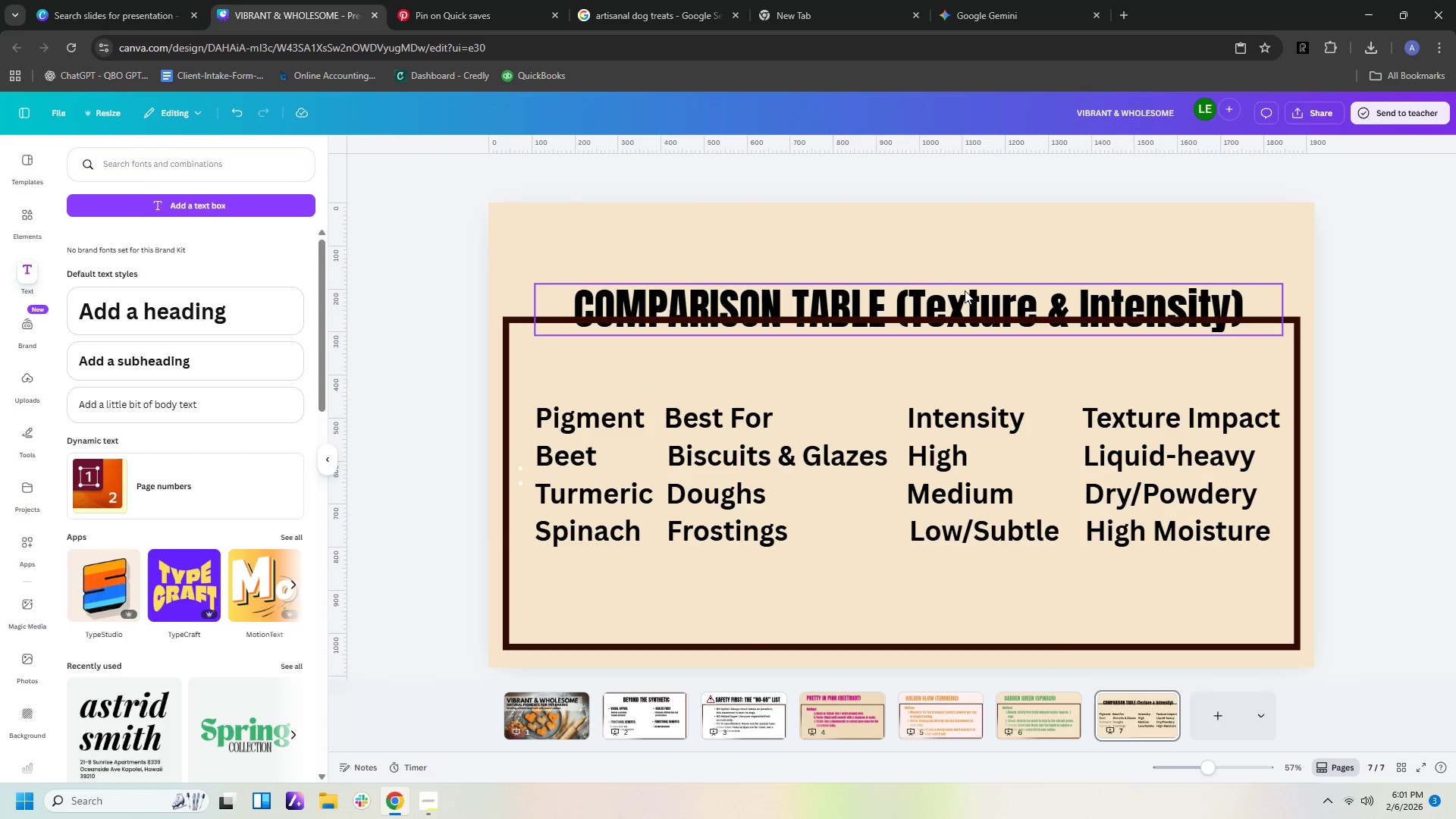 
left_click_drag(start_coordinate=[965, 293], to_coordinate=[966, 263])
 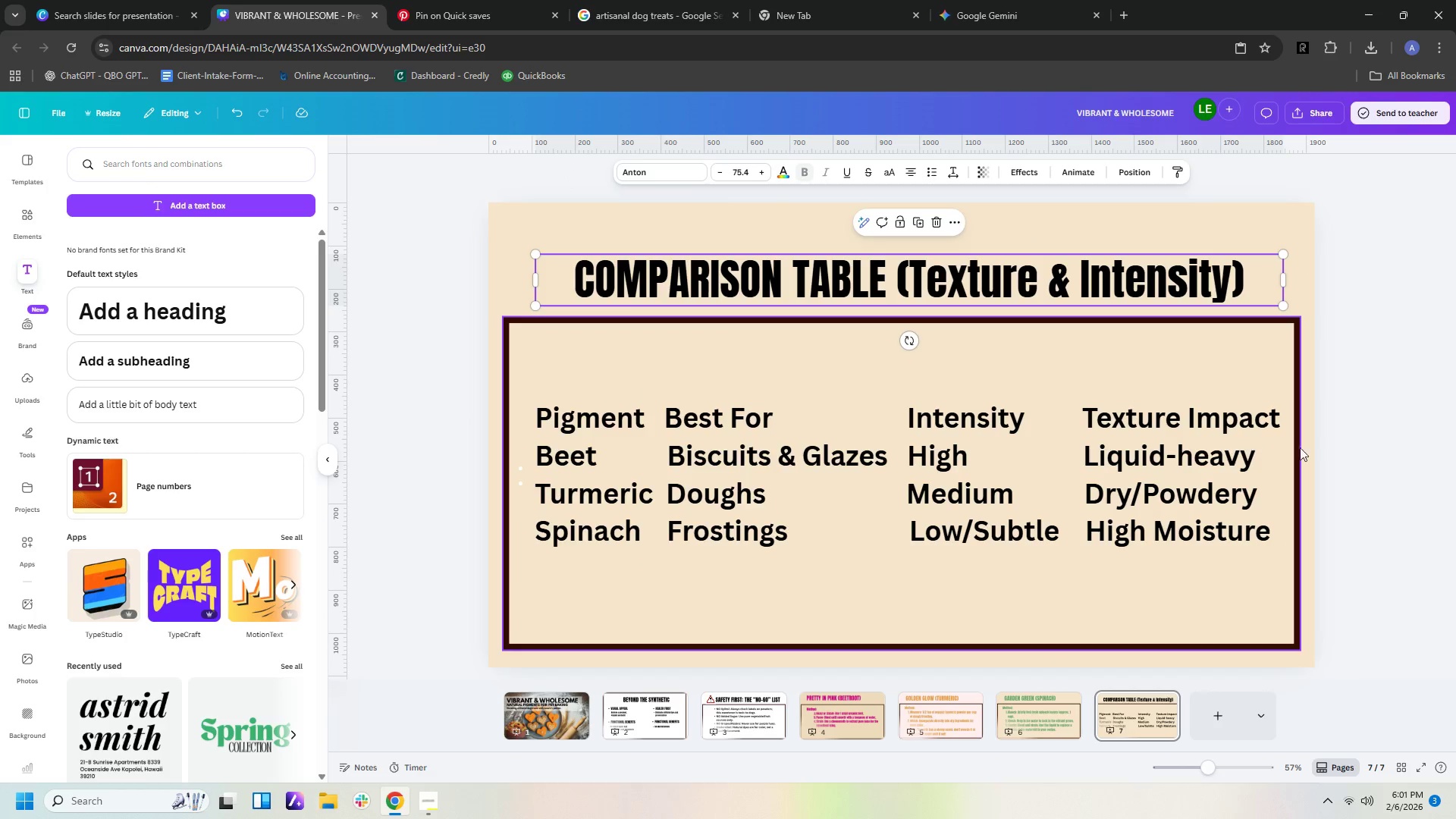 
left_click([1355, 446])
 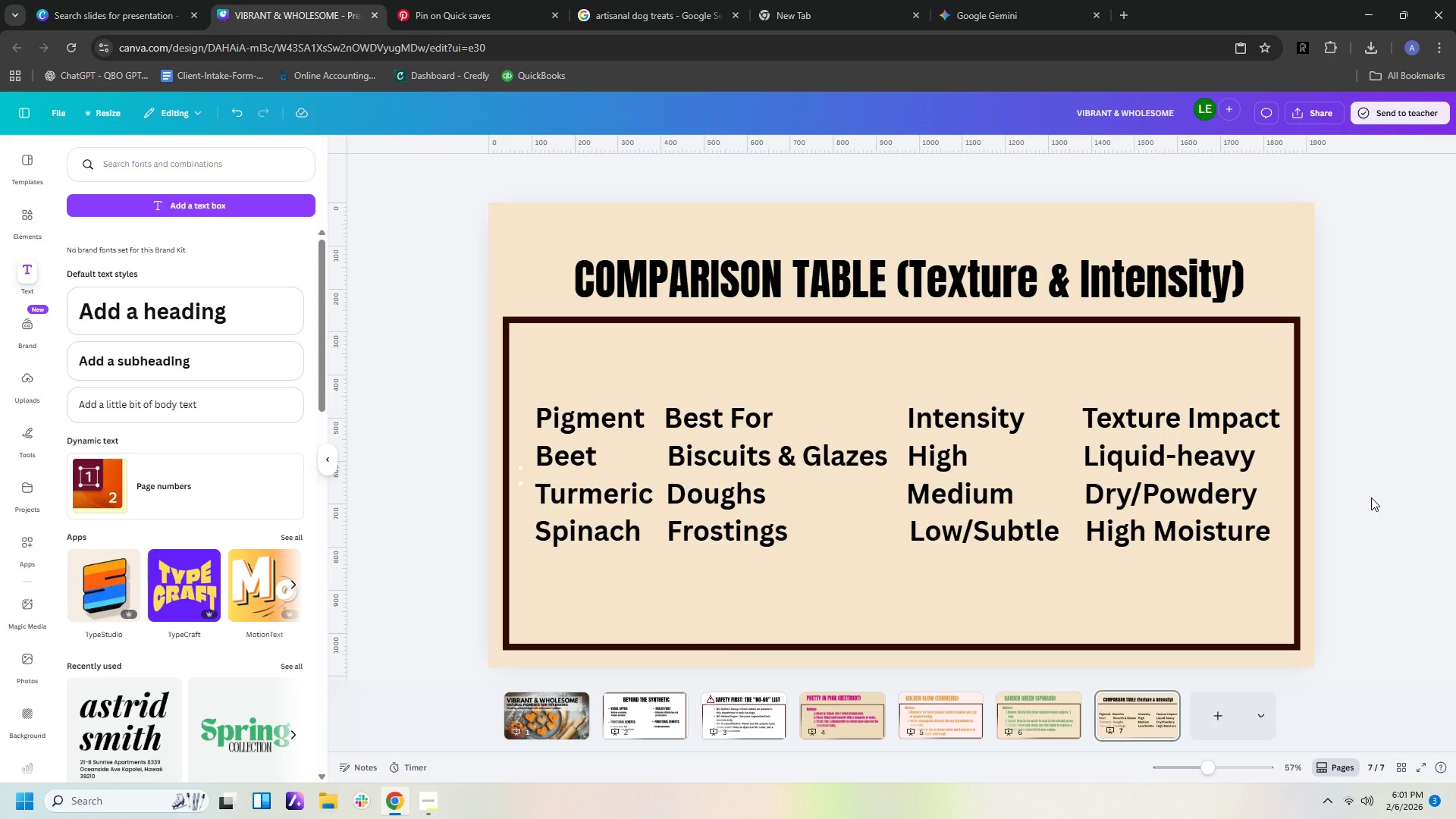 
left_click([1381, 498])
 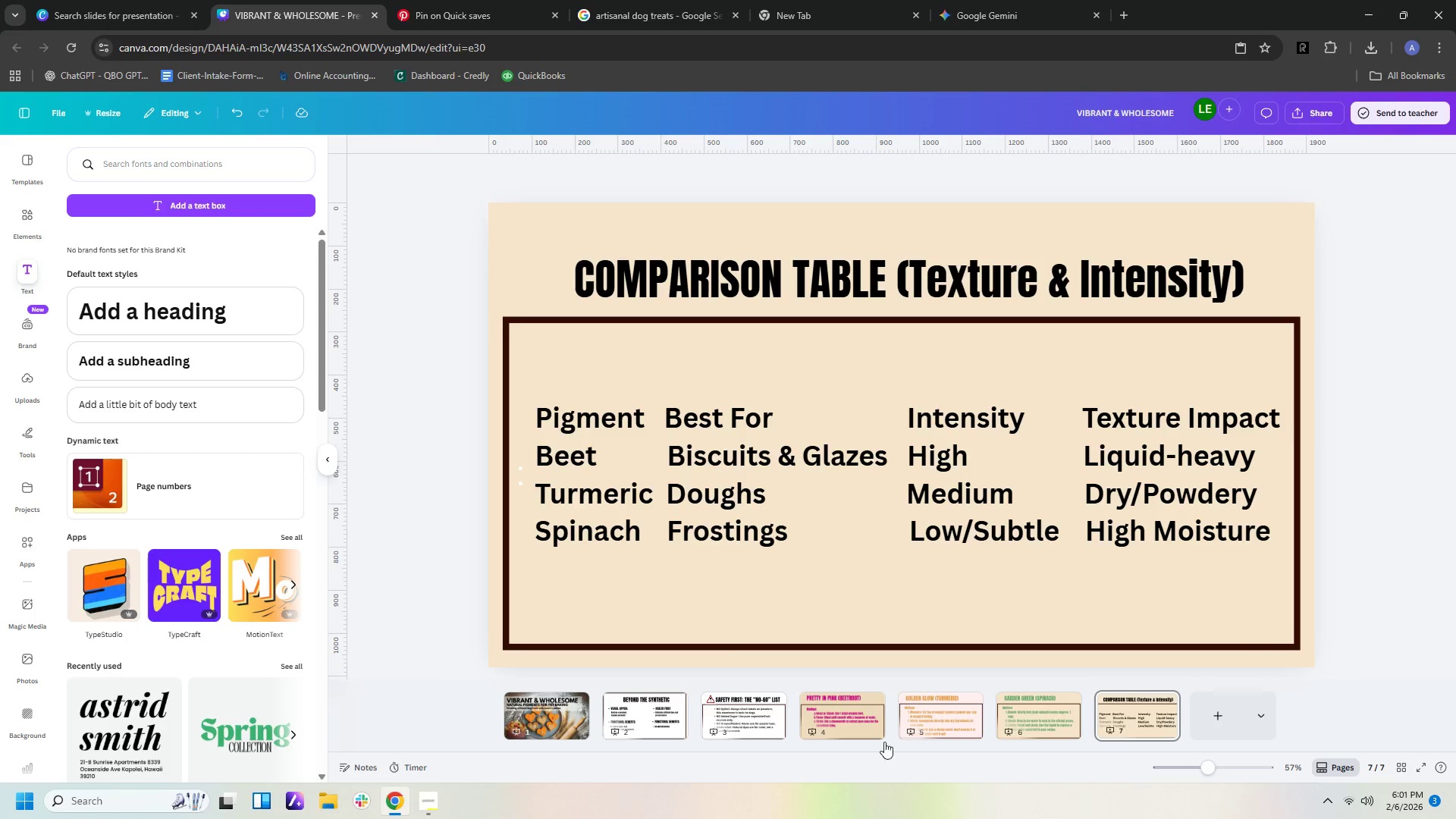 
left_click([1217, 718])
 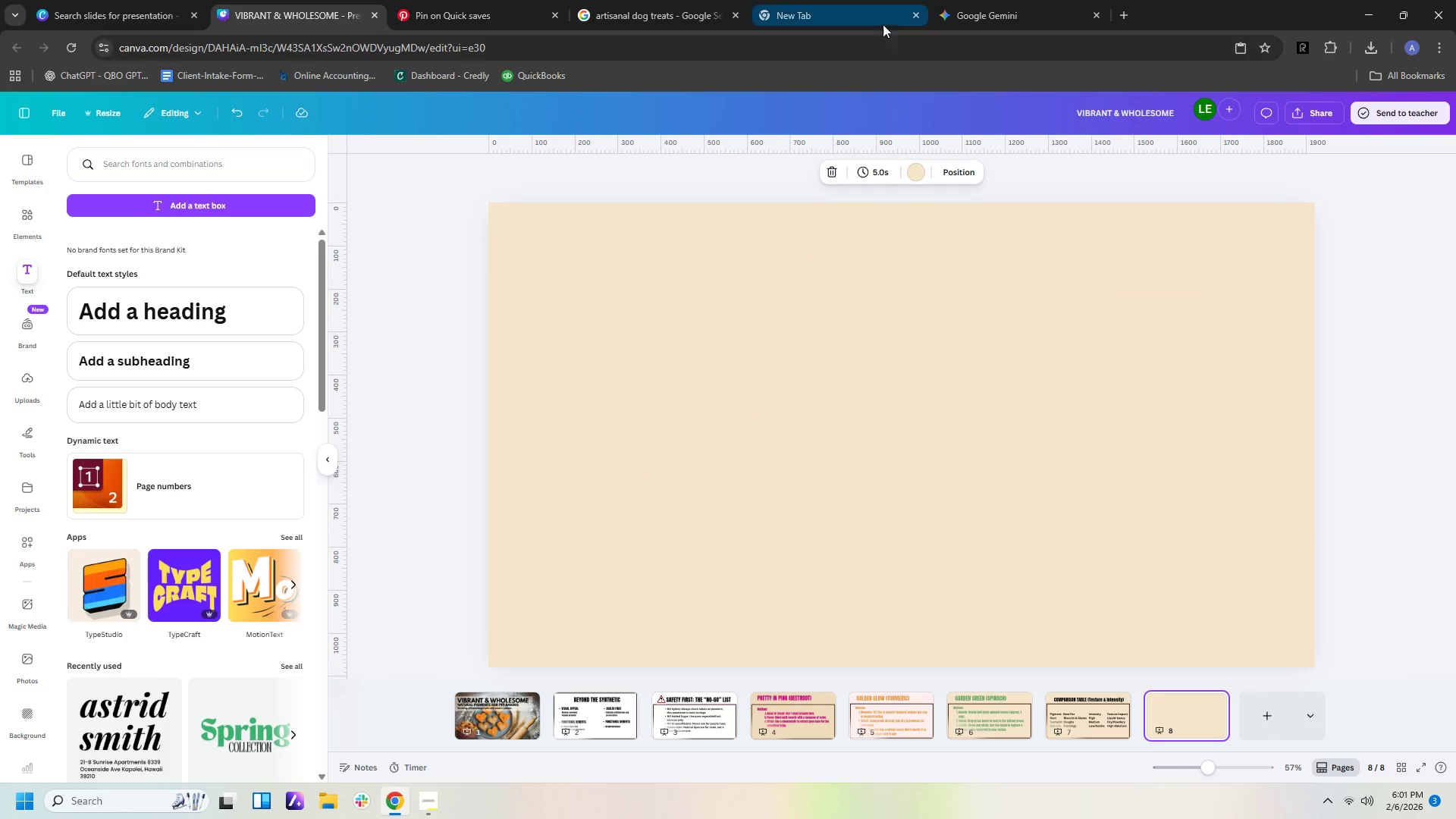 
left_click([960, 24])
 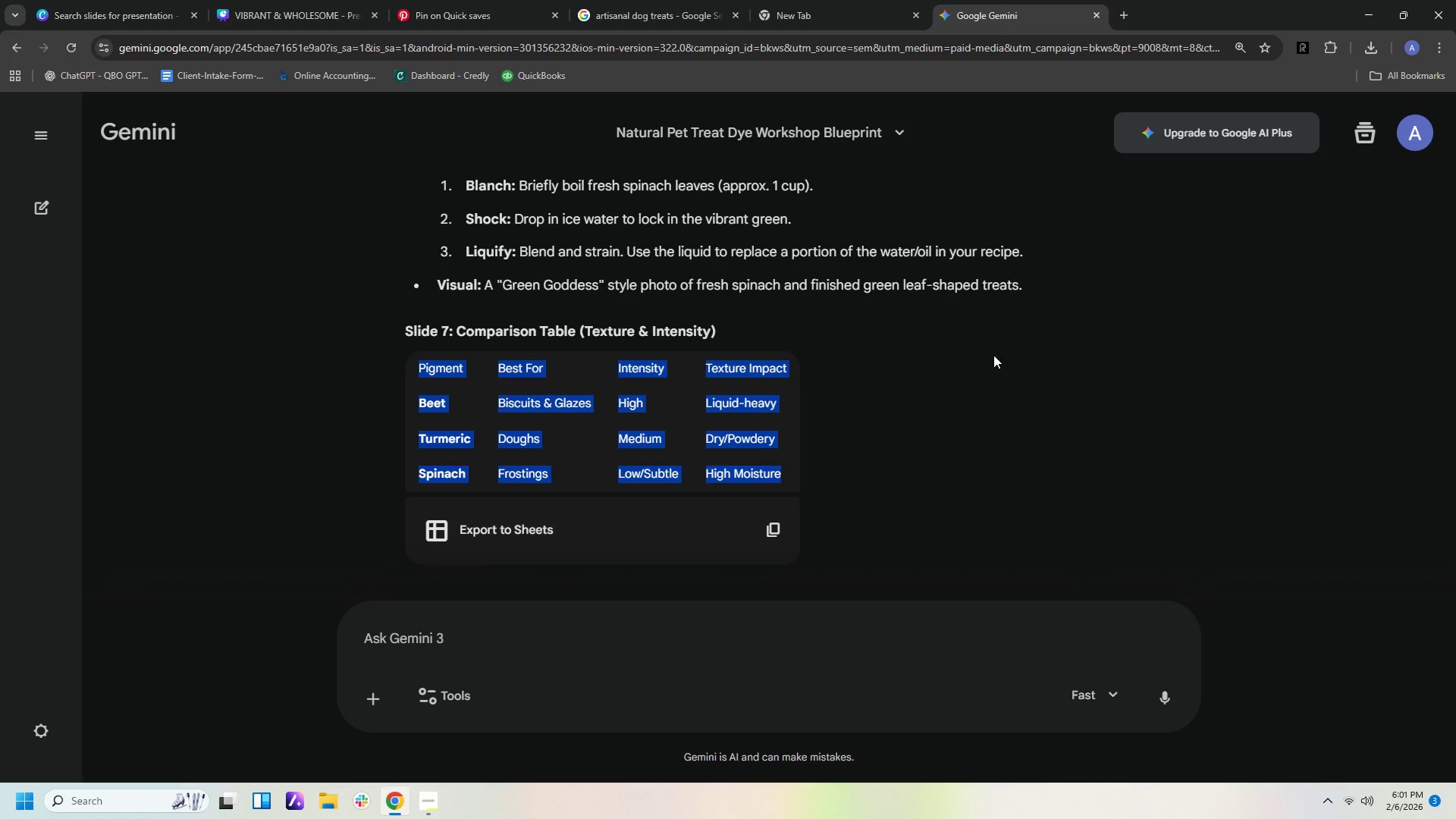 
scroll: coordinate [994, 362], scroll_direction: down, amount: 3.0
 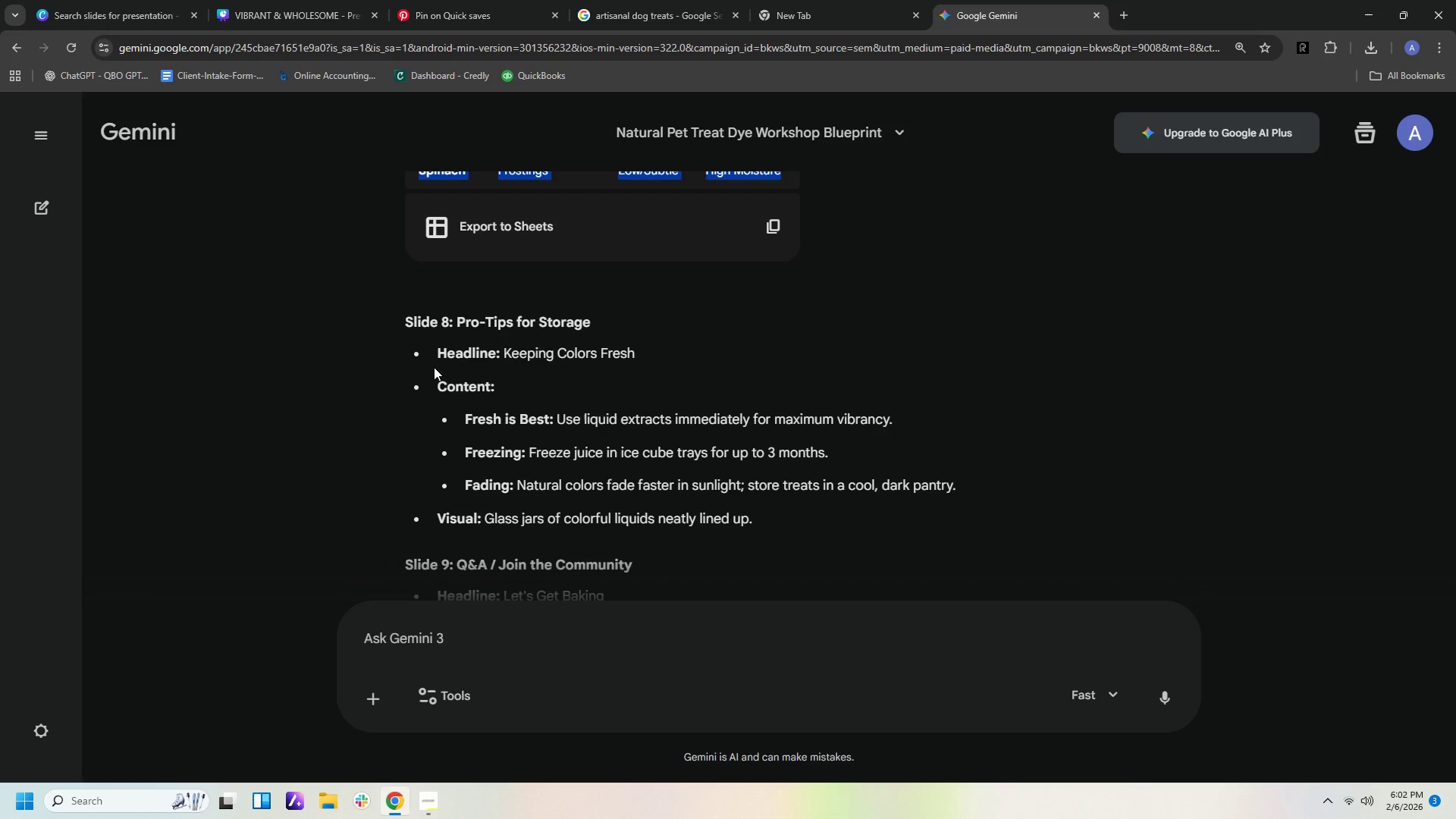 
wait(7.27)
 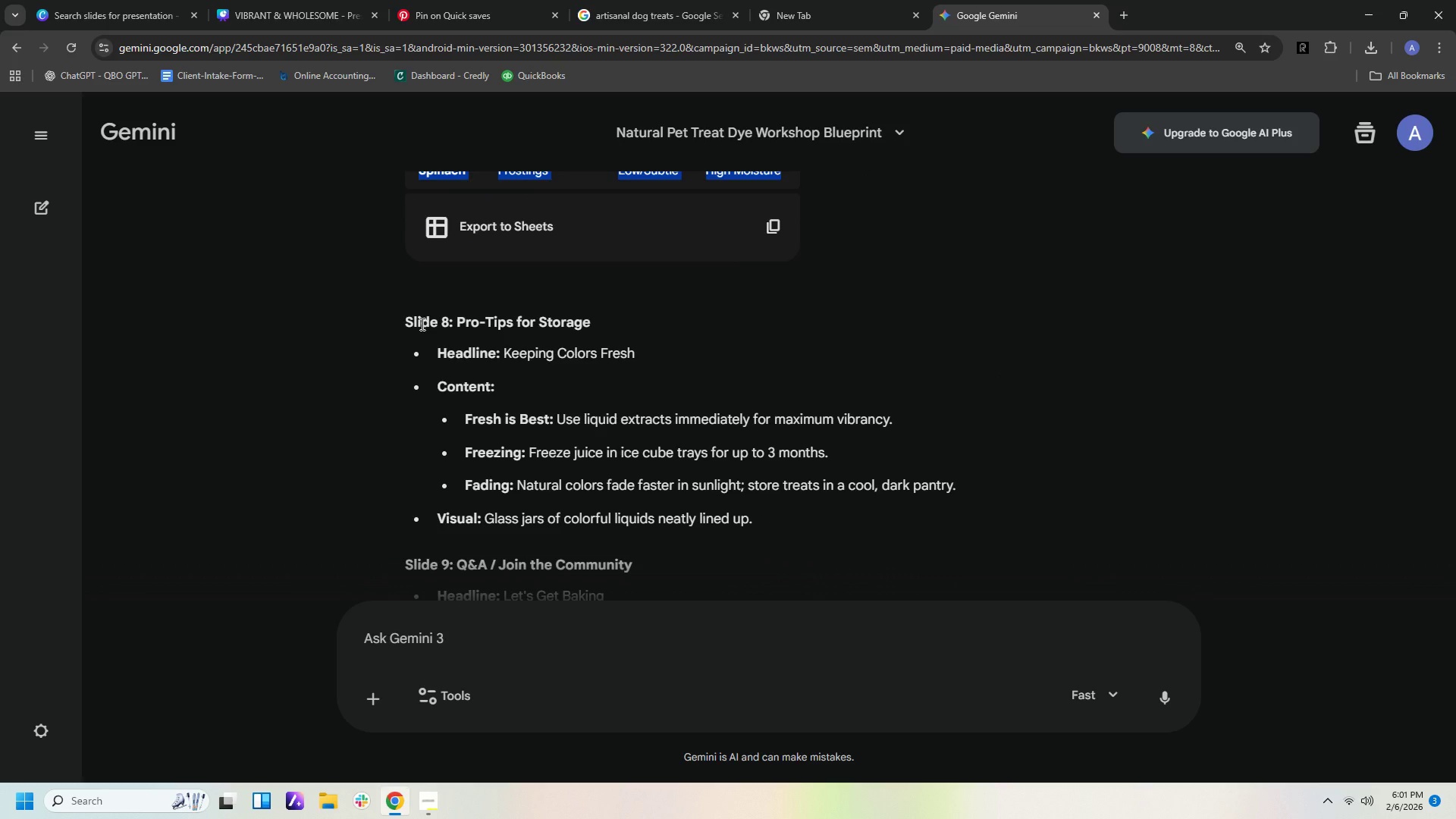 
left_click_drag(start_coordinate=[457, 410], to_coordinate=[1003, 494])
 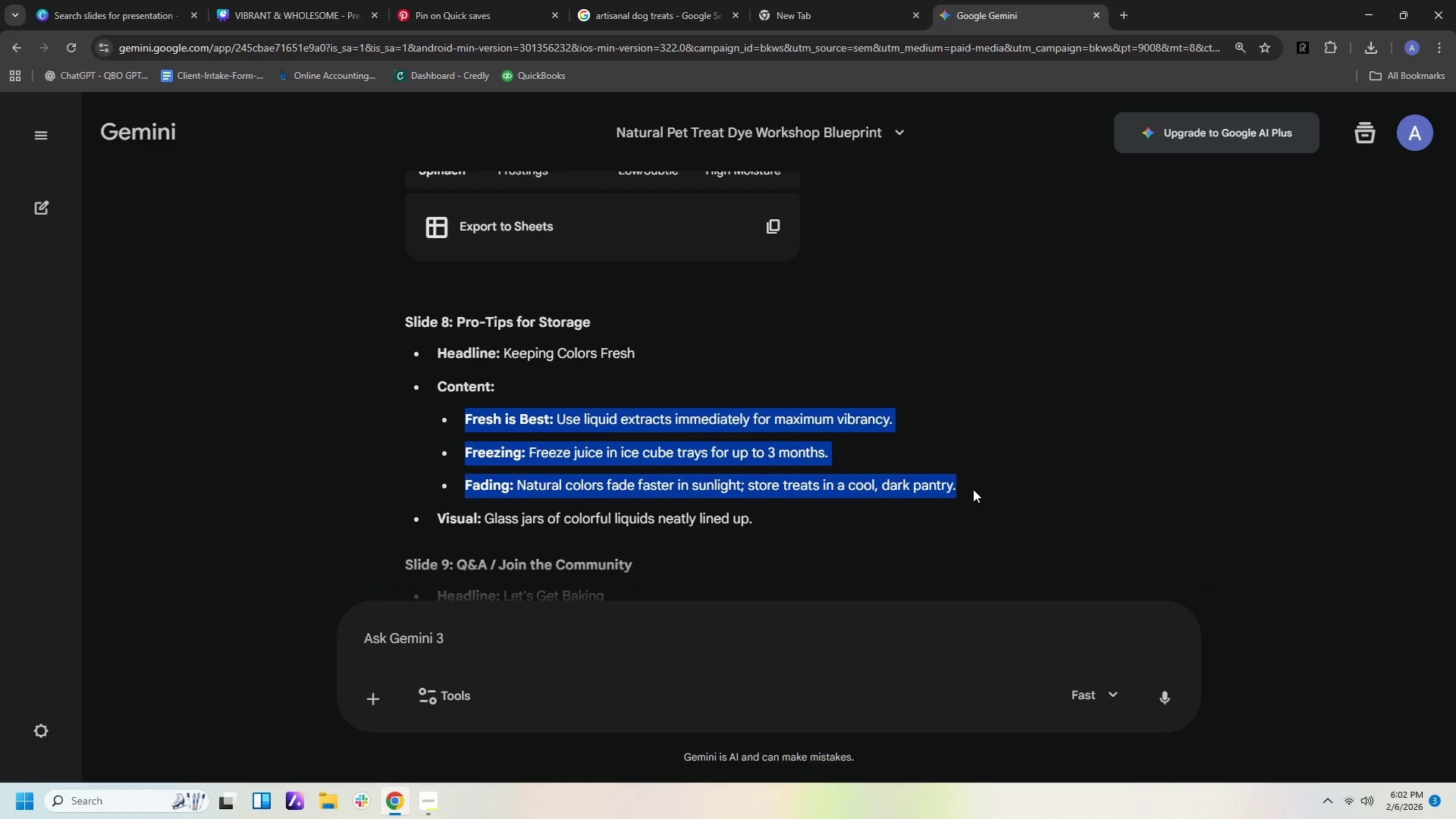 
key(Control+C)
 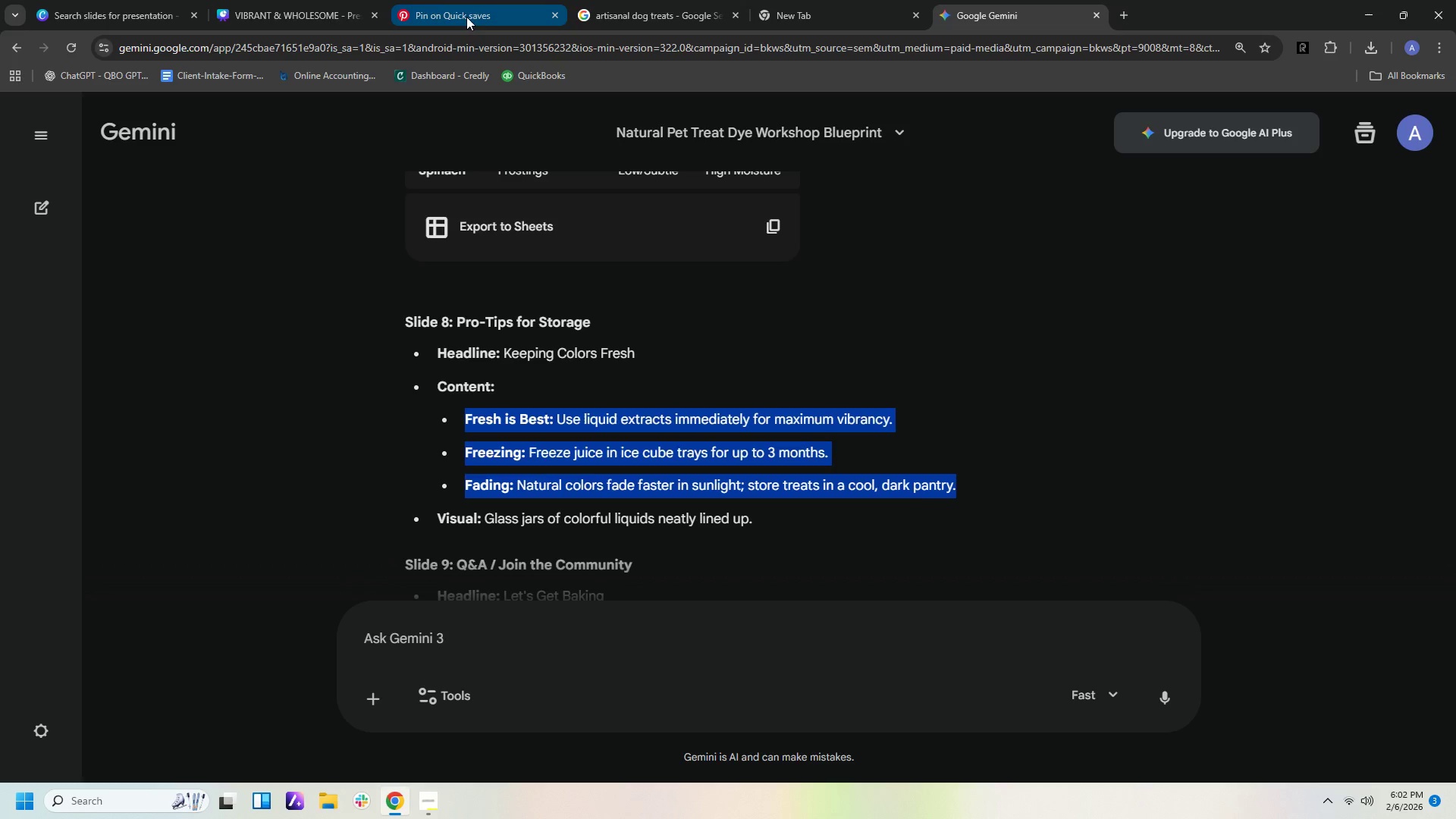 
left_click([463, 17])
 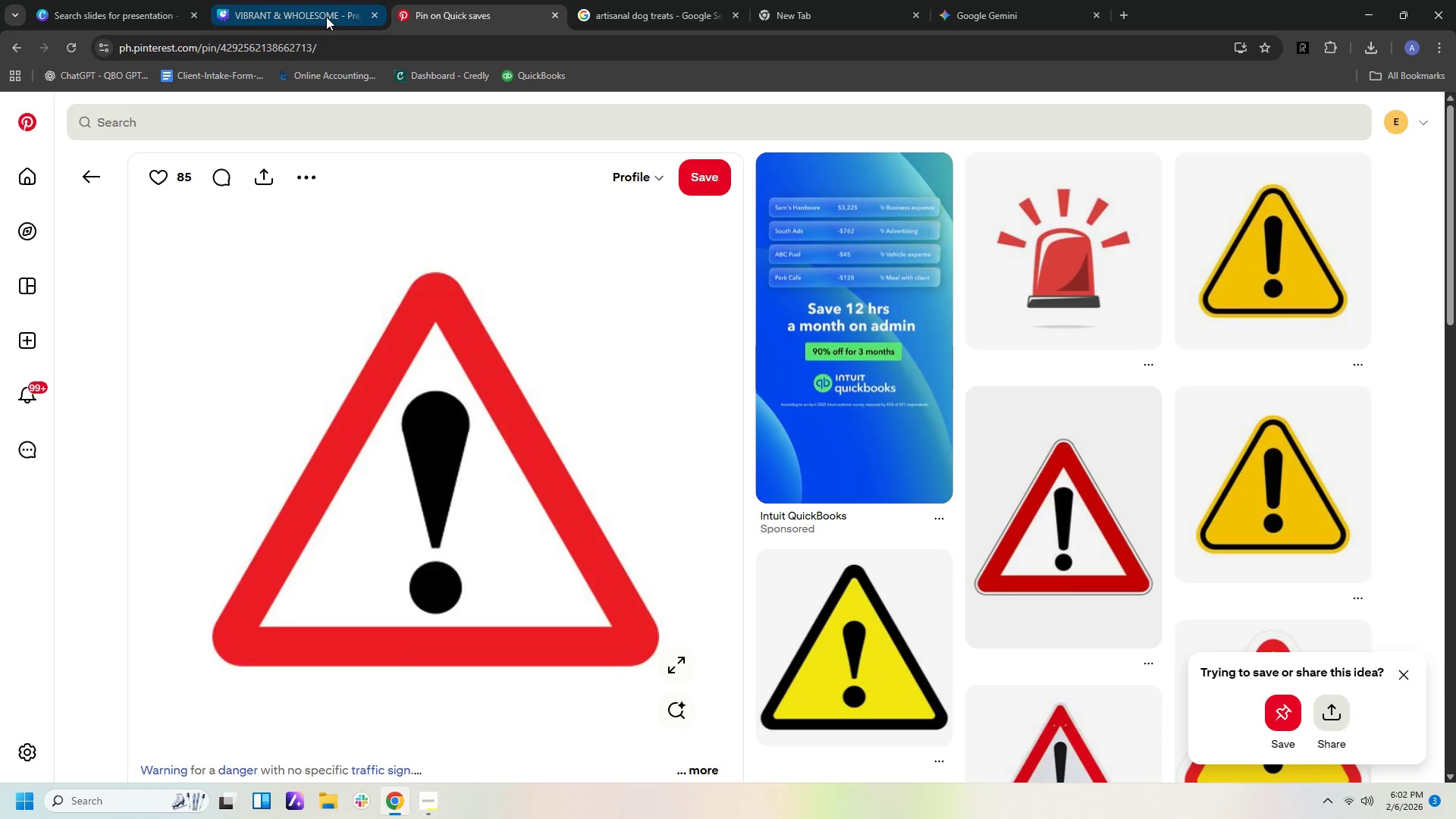 
left_click([326, 17])
 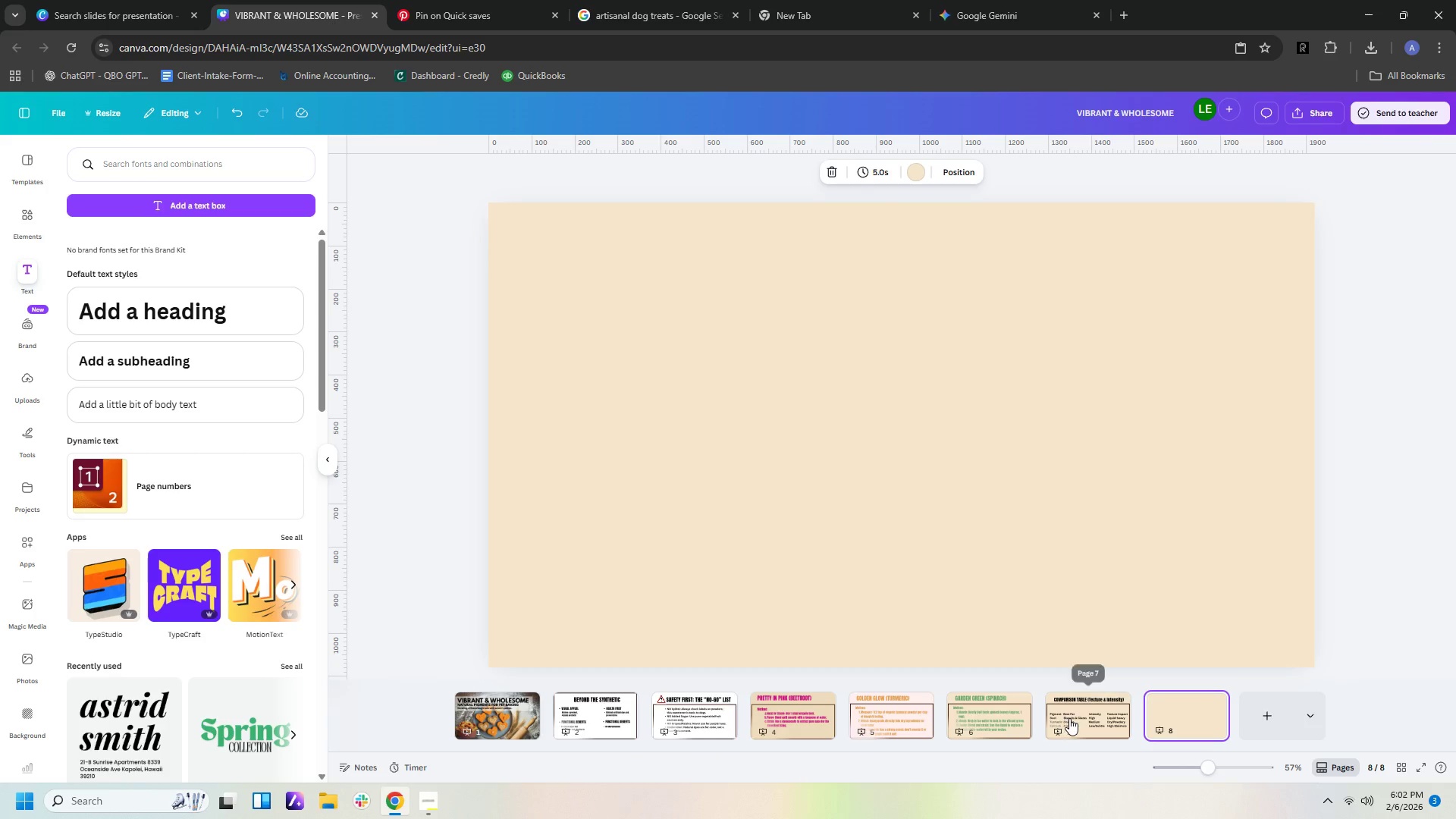 
left_click([958, 705])
 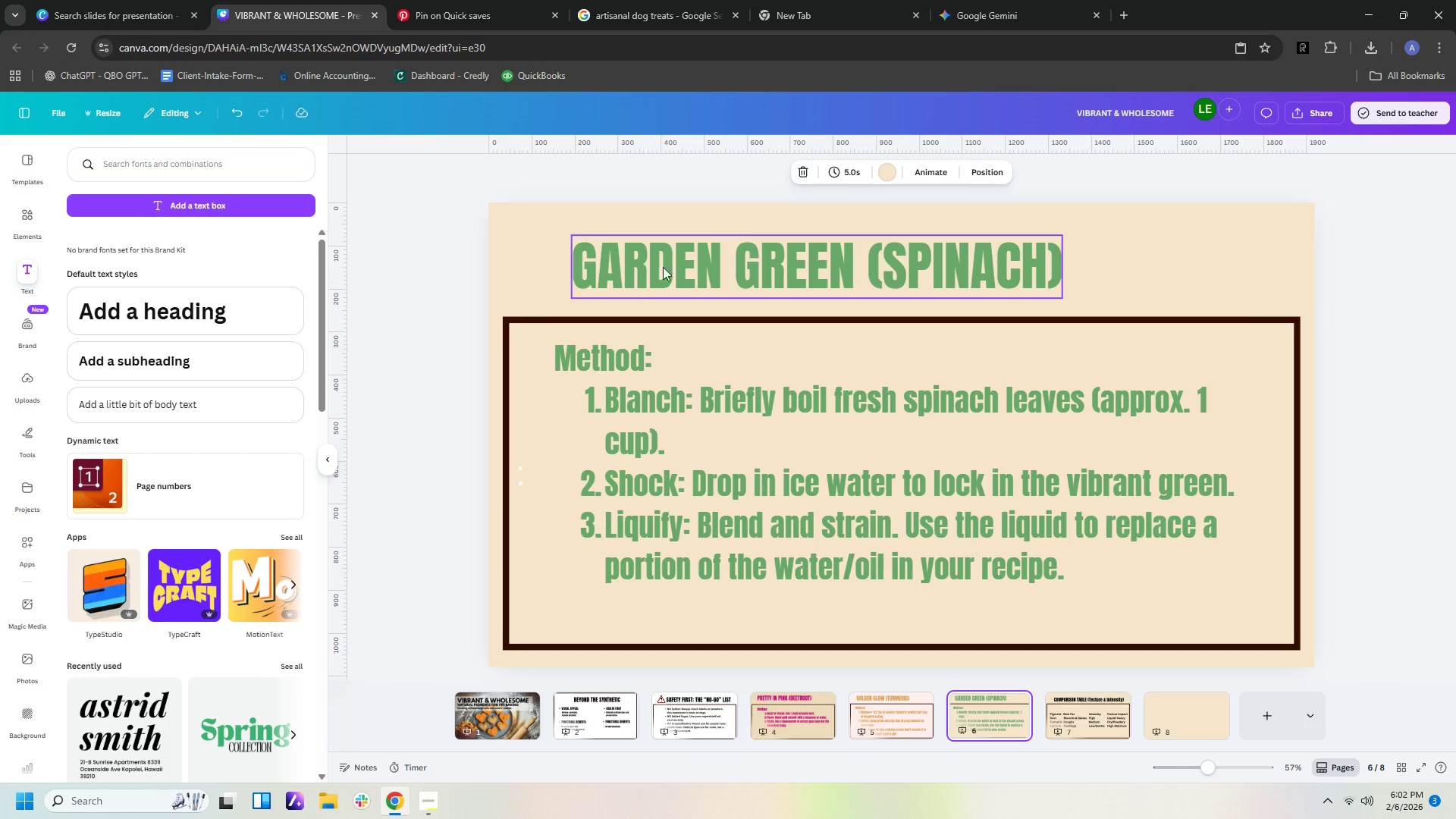 
hold_key(key=ControlLeft, duration=0.58)
 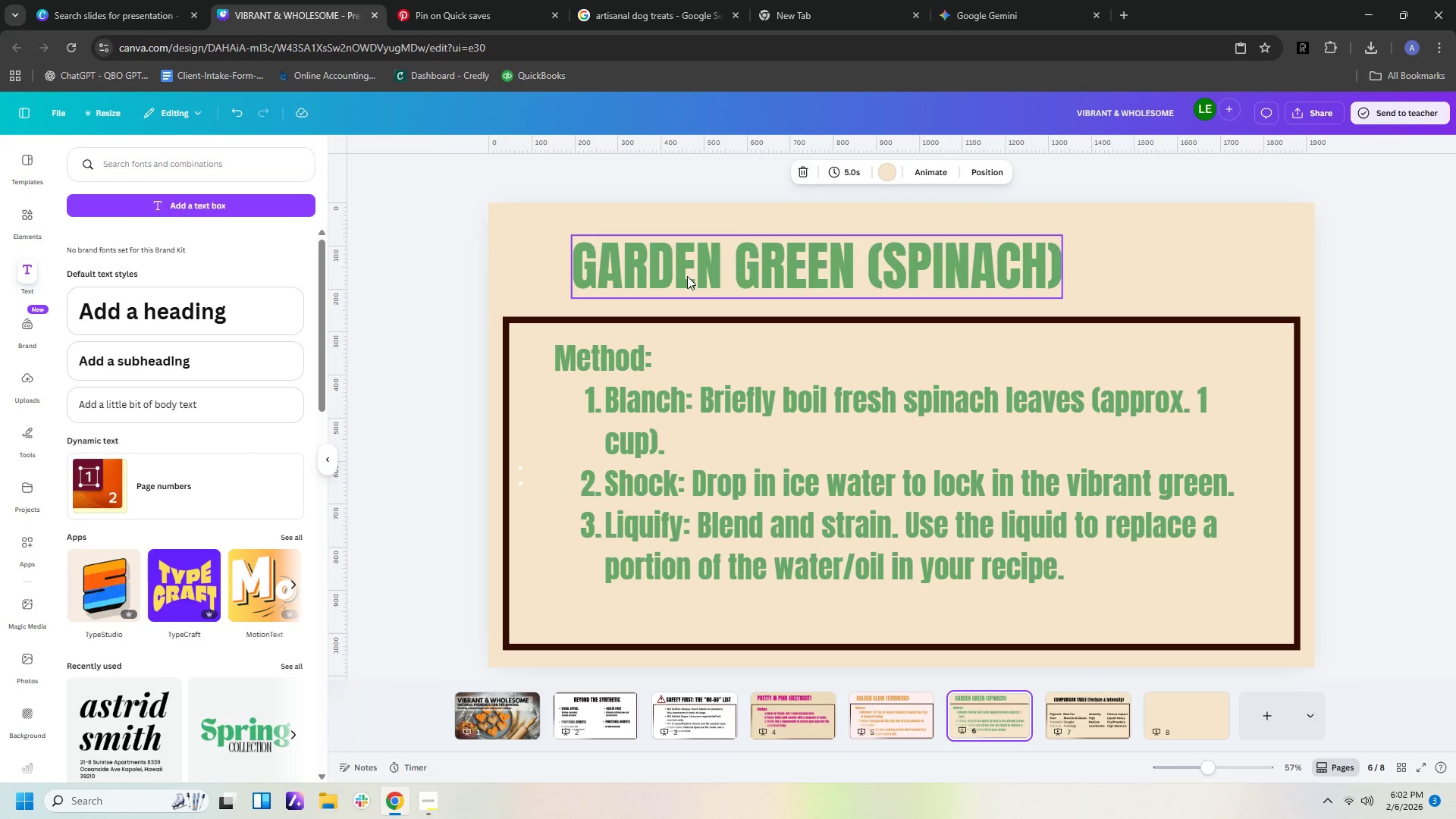 
left_click([687, 276])
 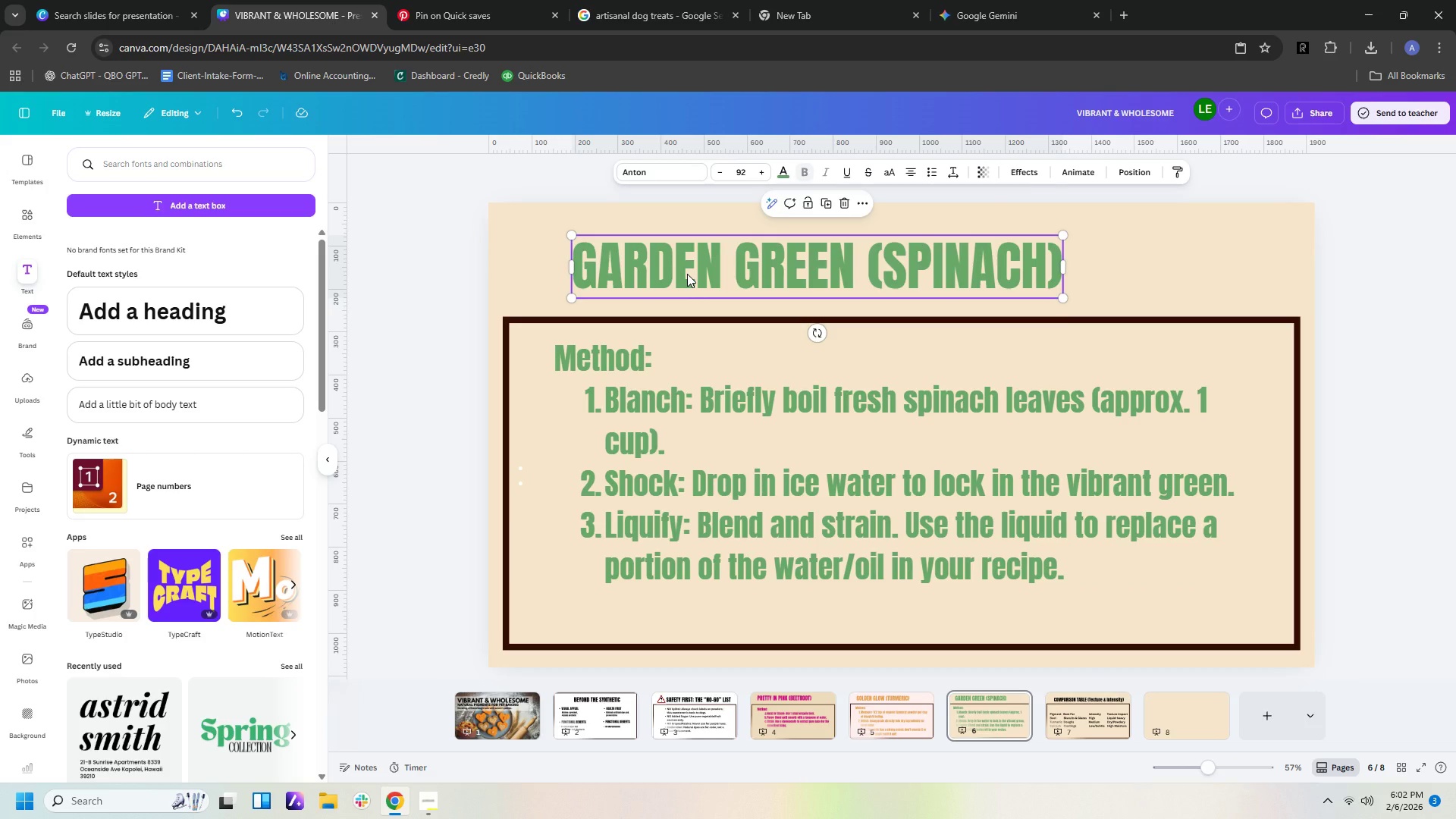 
key(Control+C)
 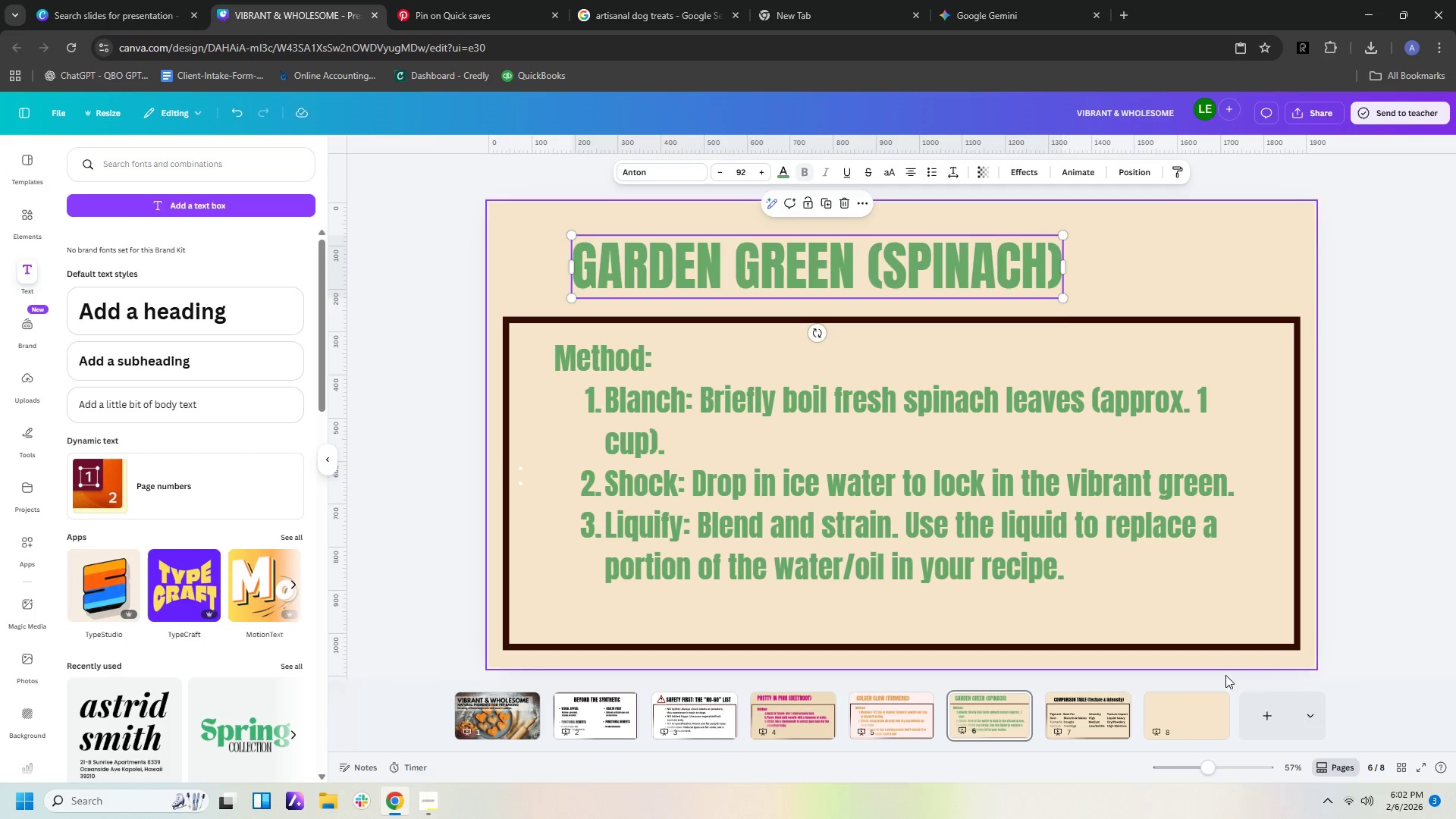 
left_click([1188, 714])
 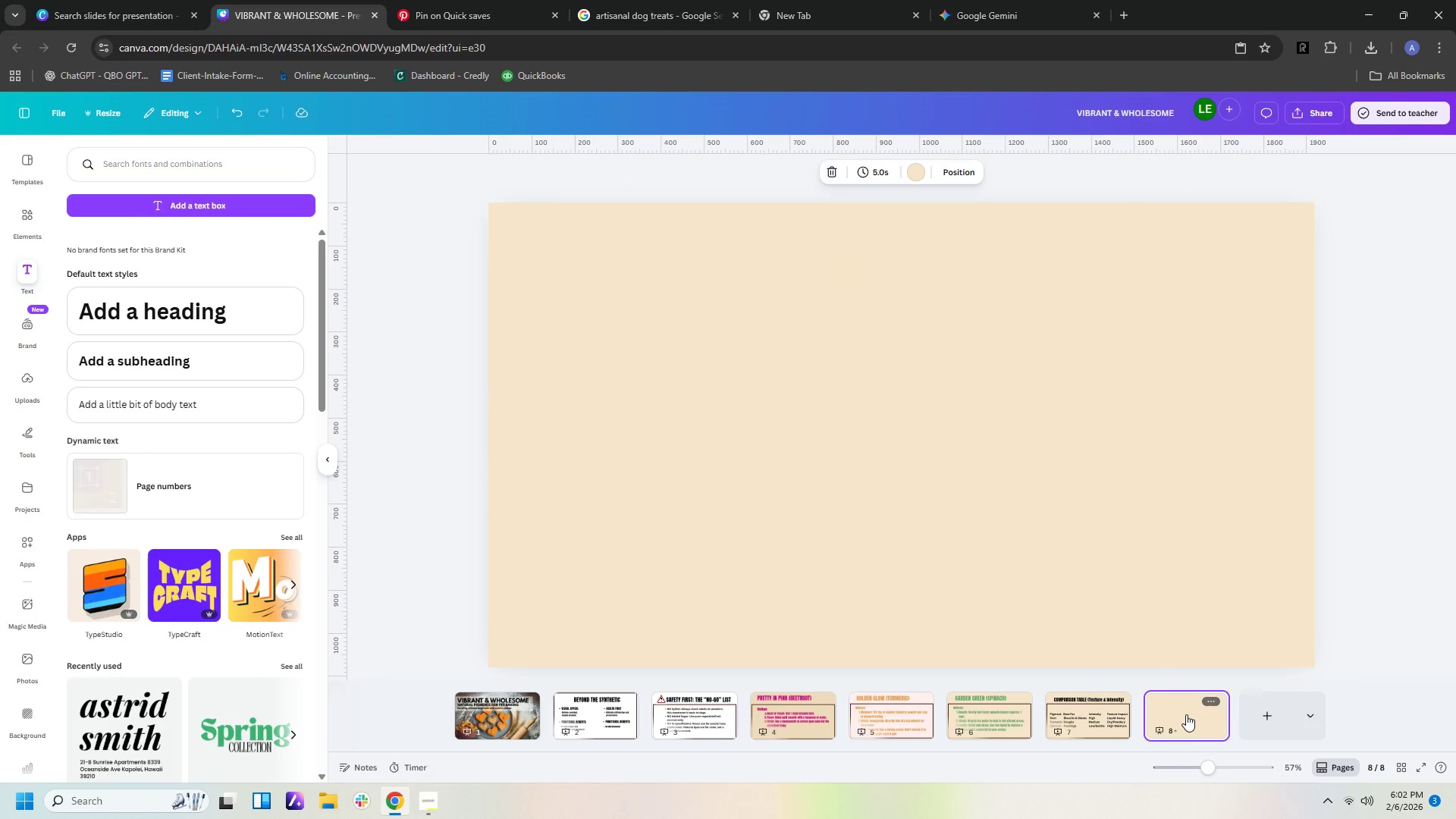 
key(Control+V)
 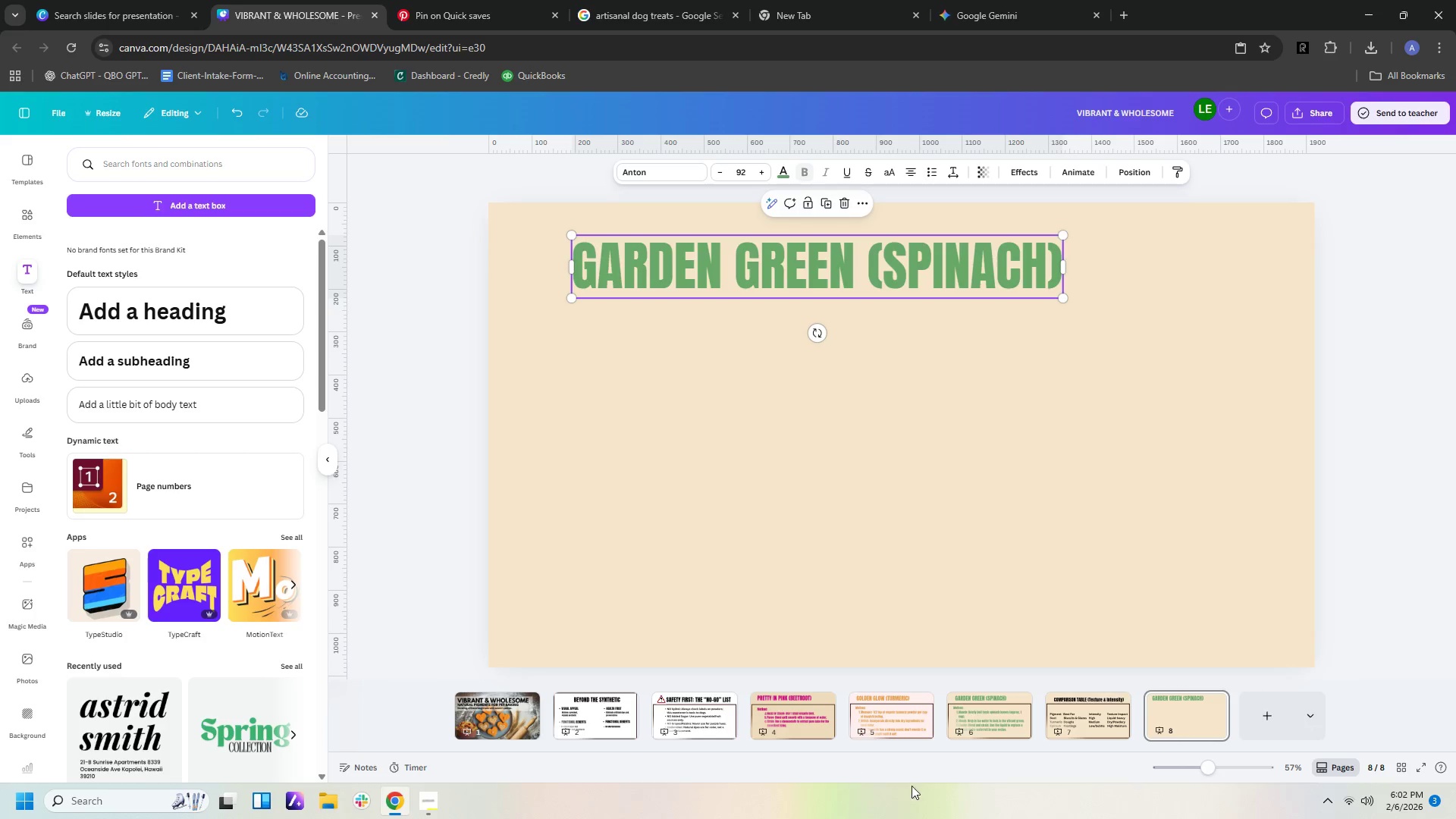 
left_click([1023, 714])
 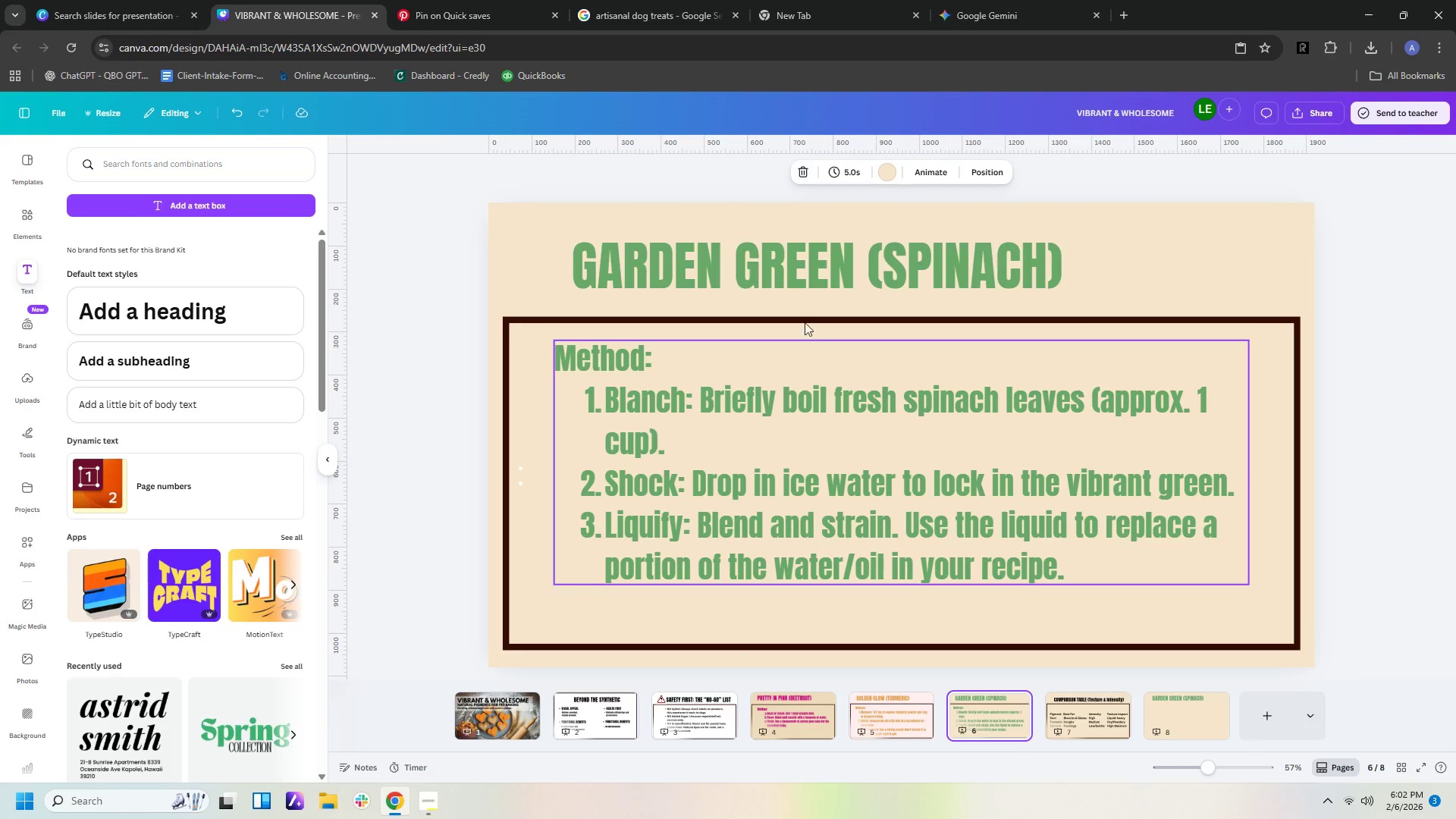 
left_click([796, 275])
 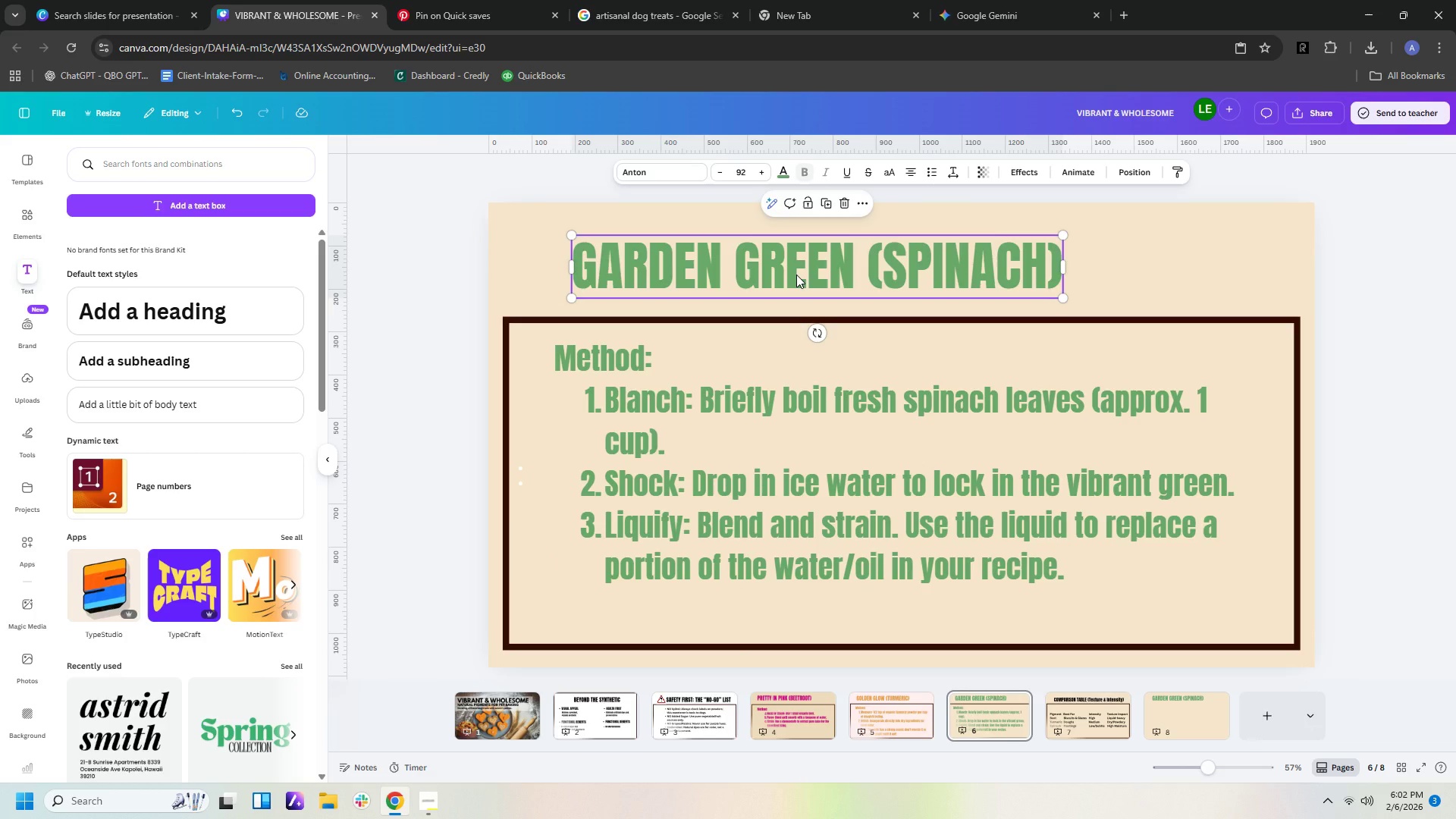 
key(Control+A)
 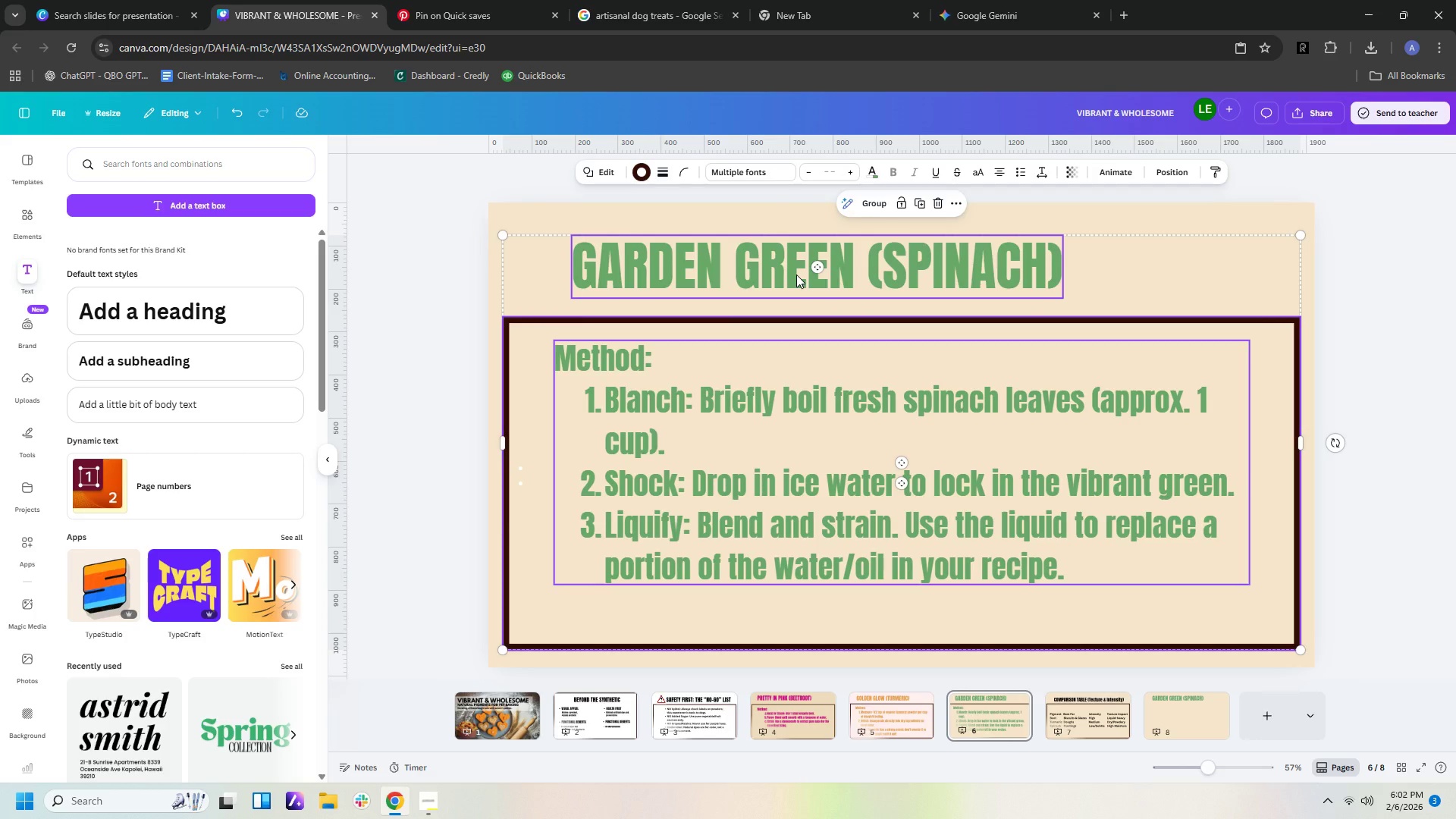 
key(Control+C)
 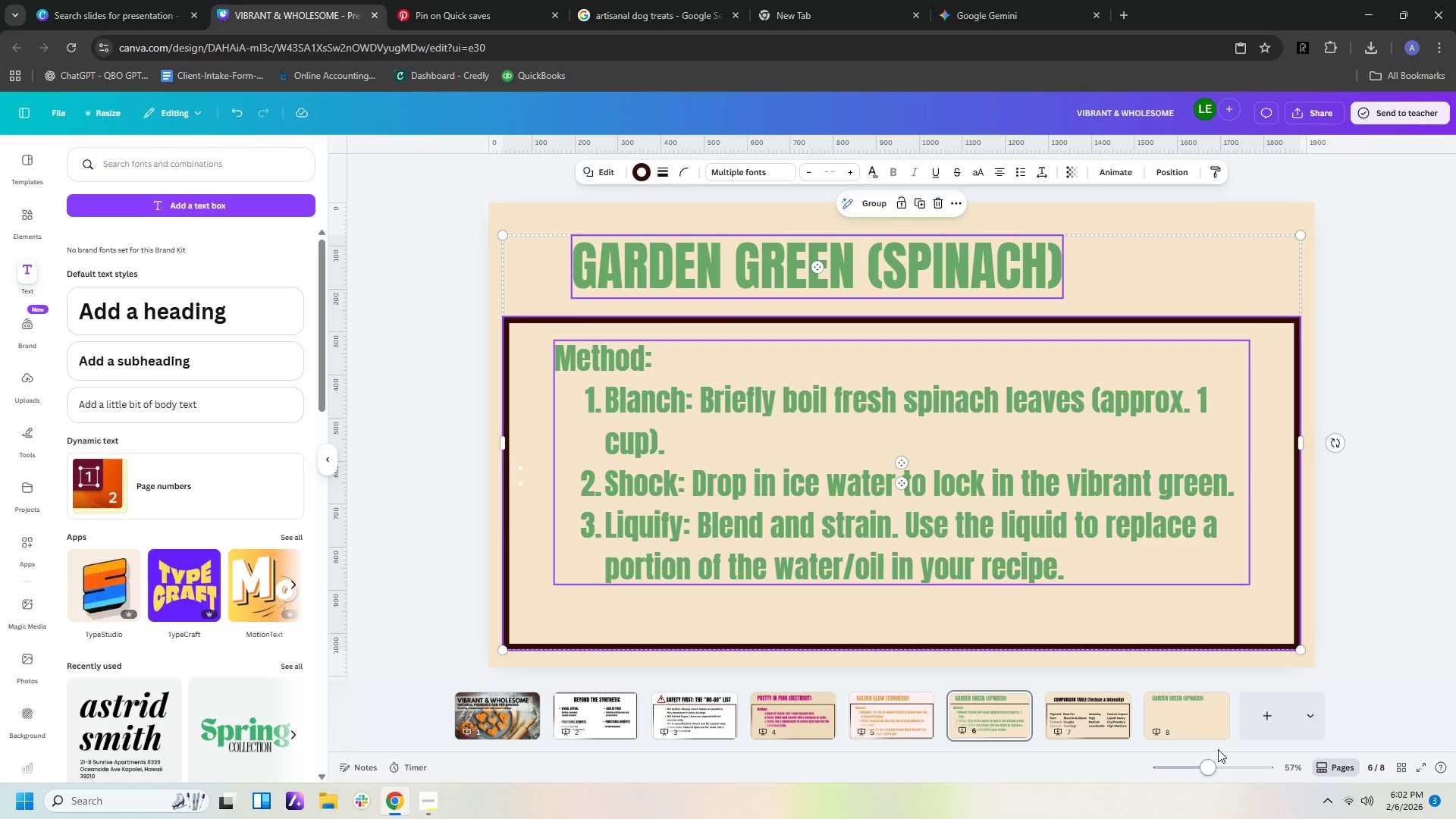 
left_click([1199, 723])
 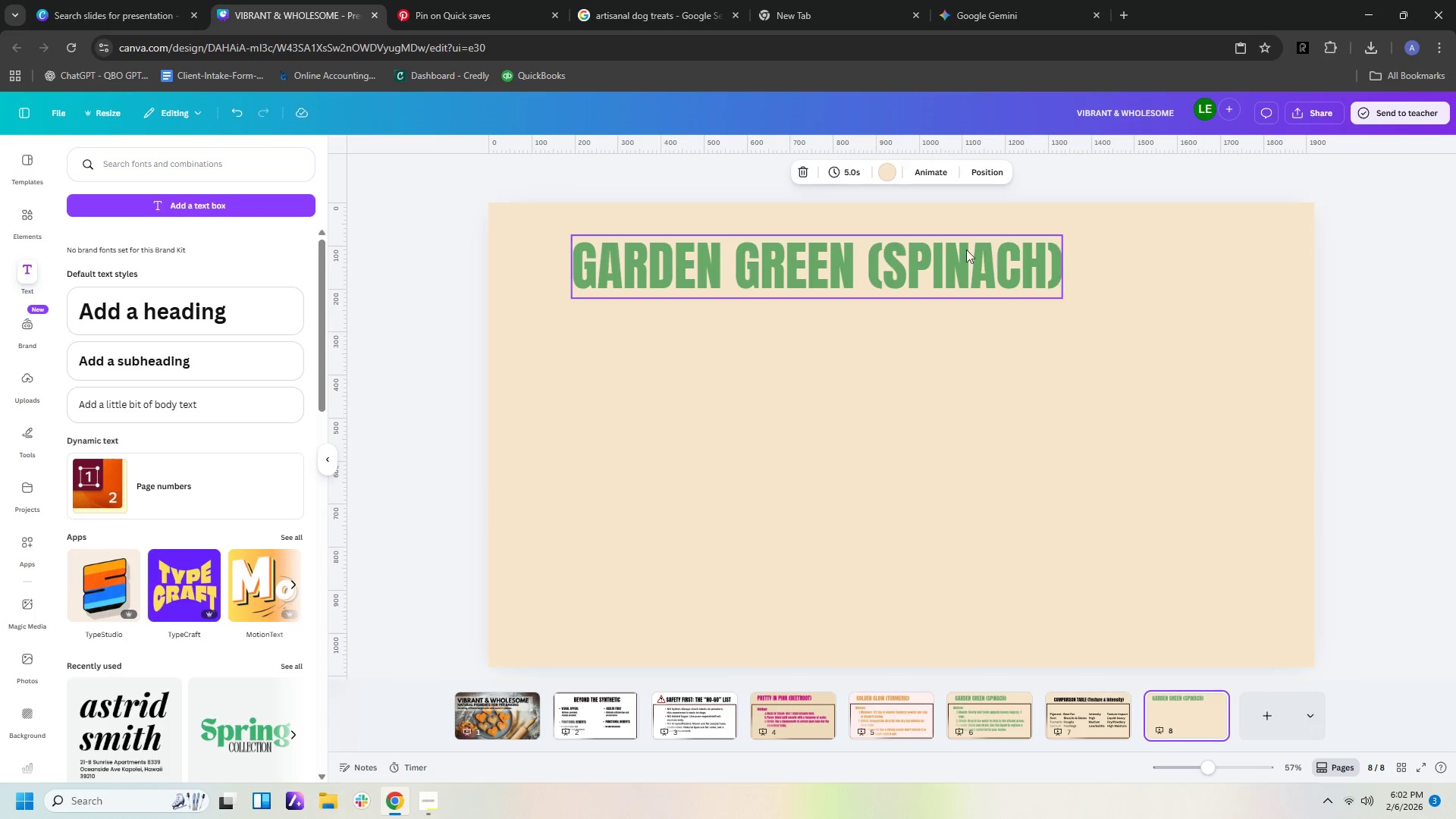 
left_click([970, 265])
 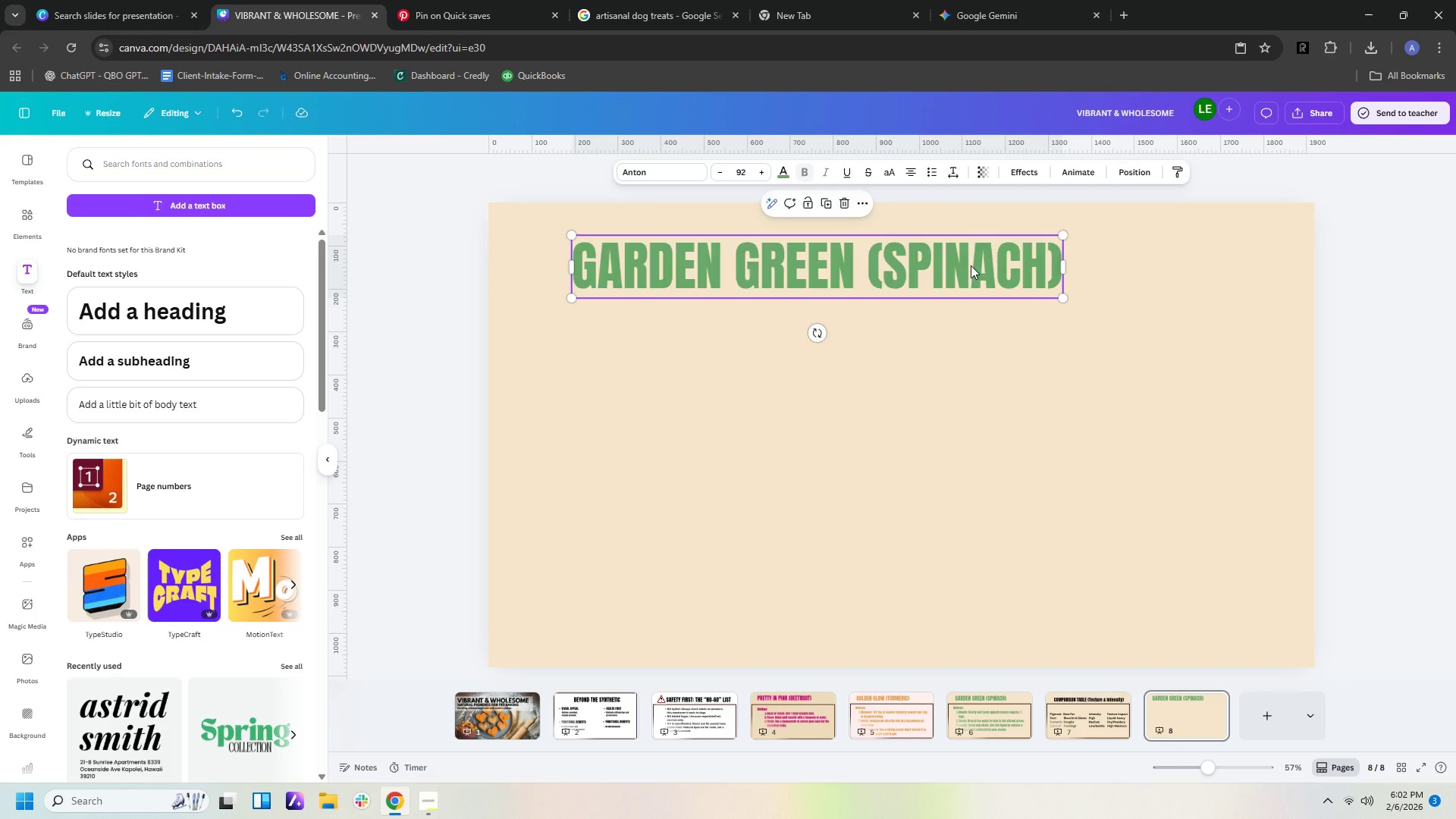 
key(Delete)
 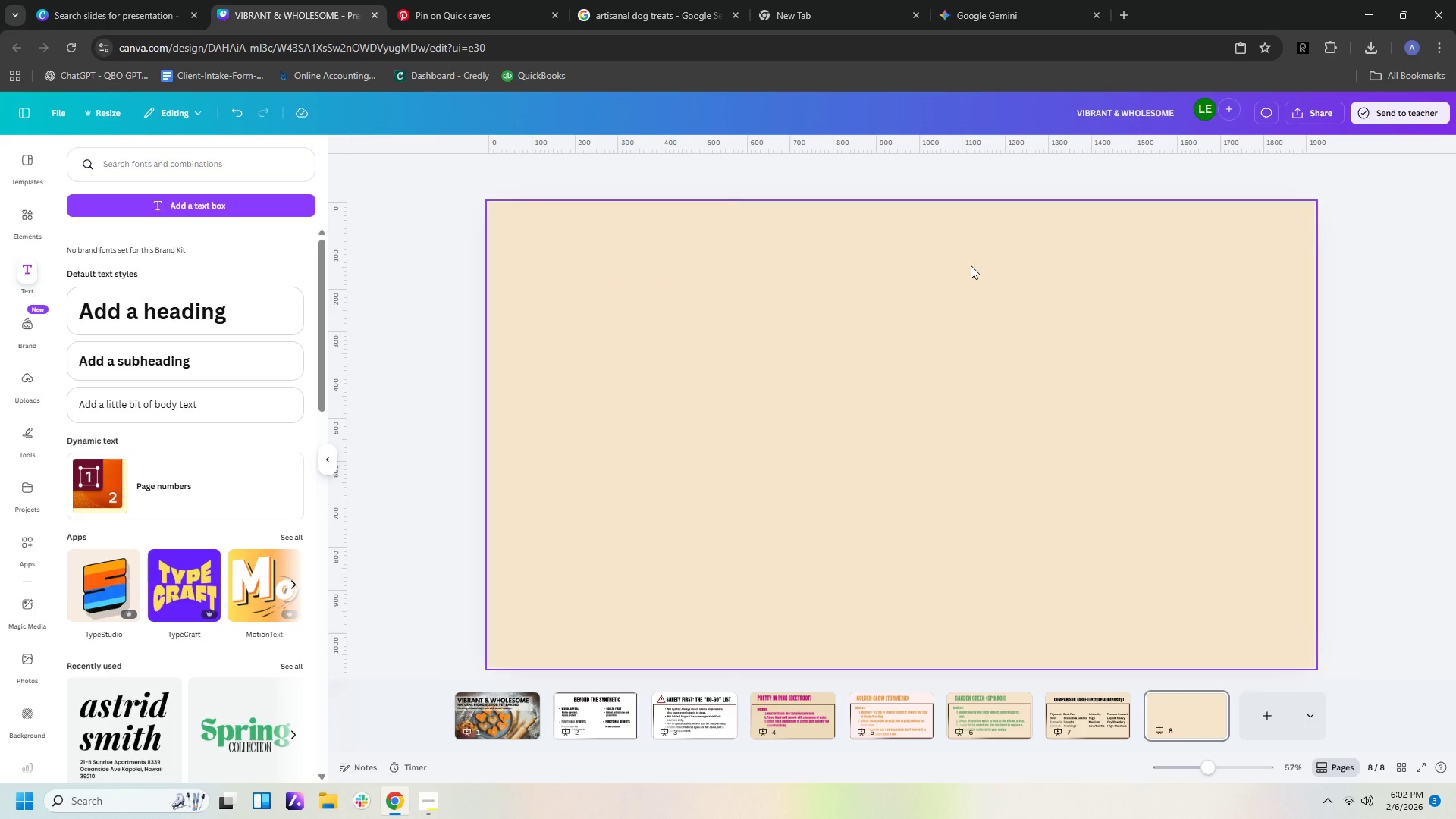 
key(Control+V)
 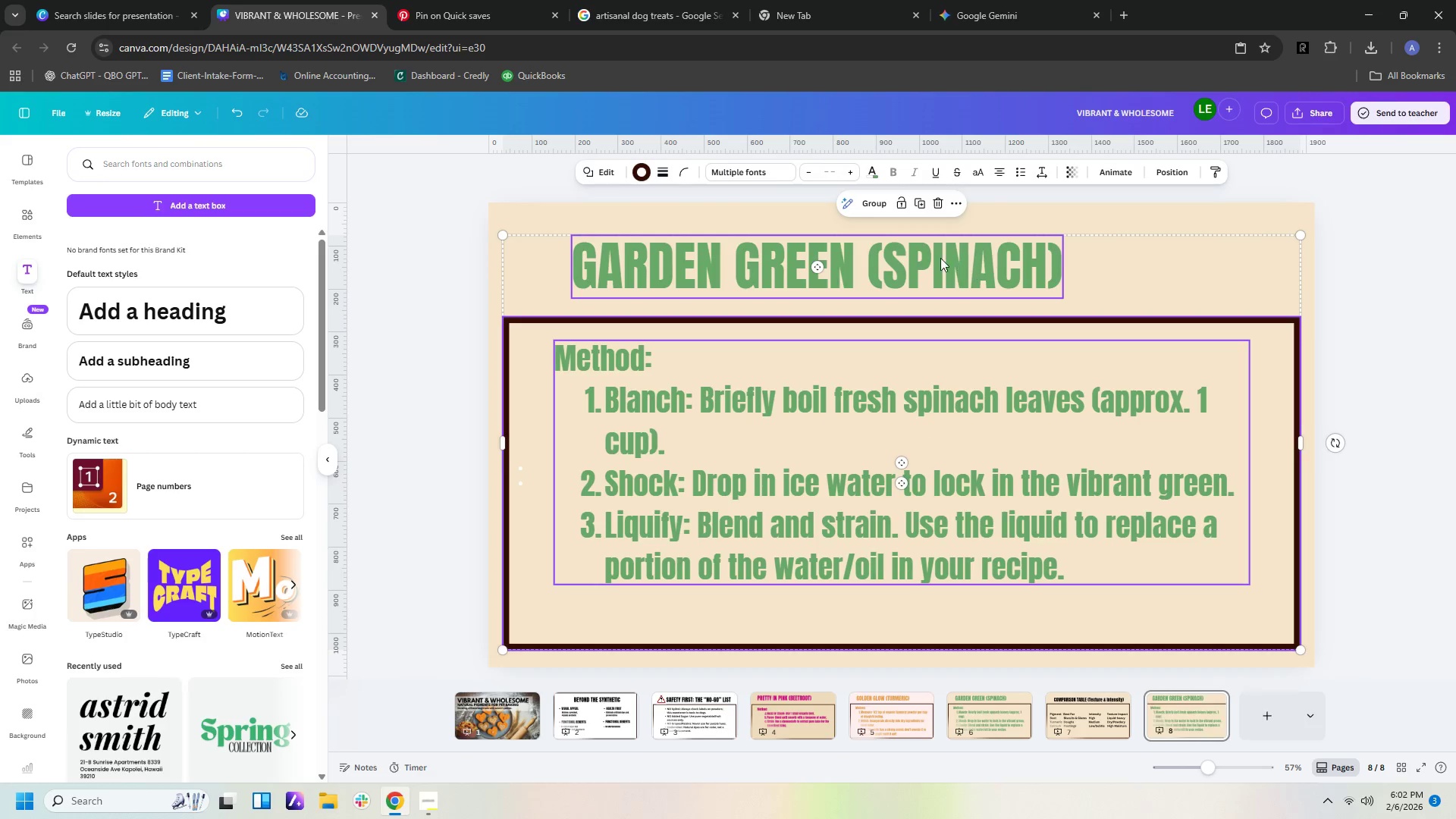 
left_click([937, 258])
 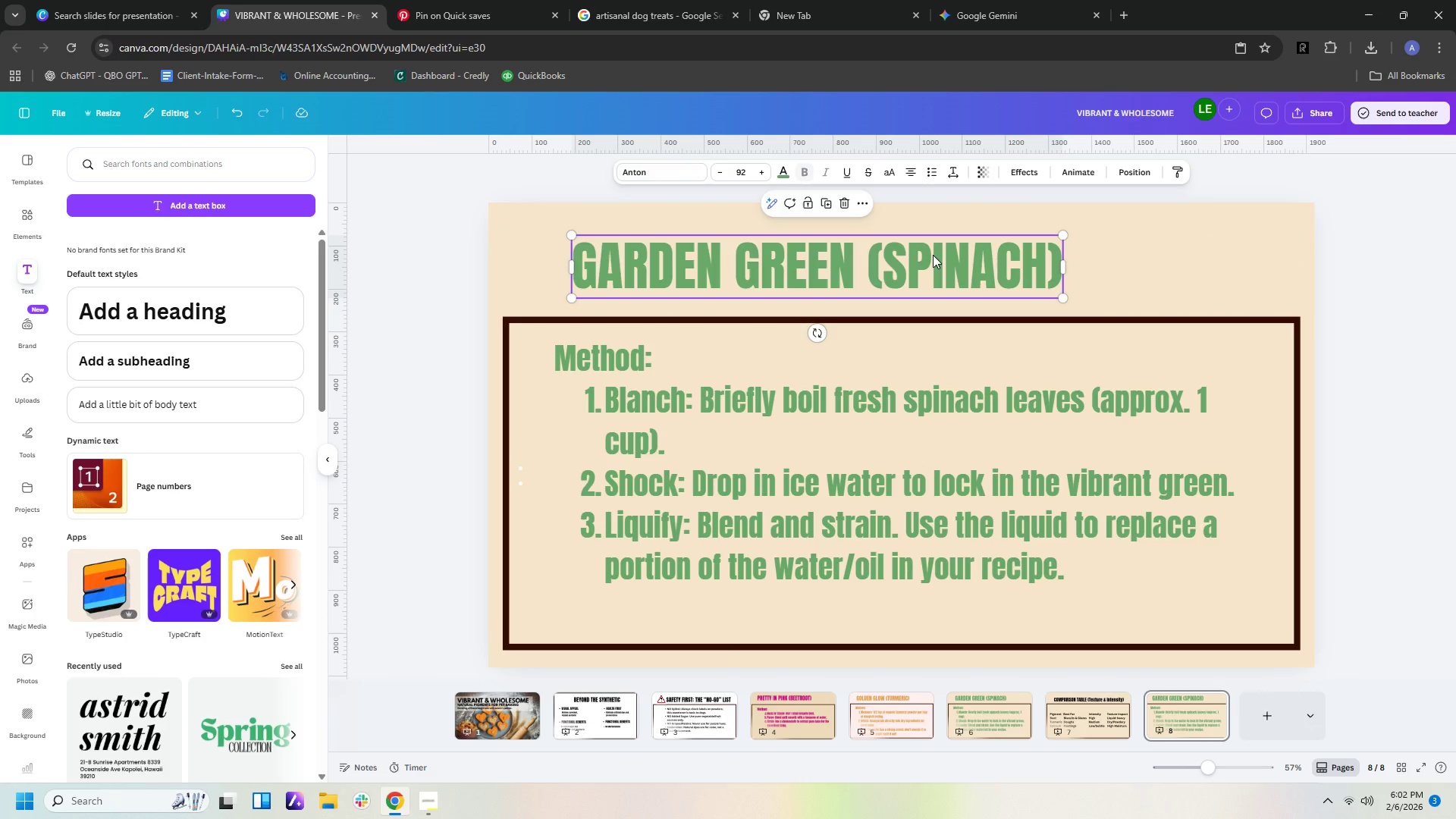 
double_click([933, 255])
 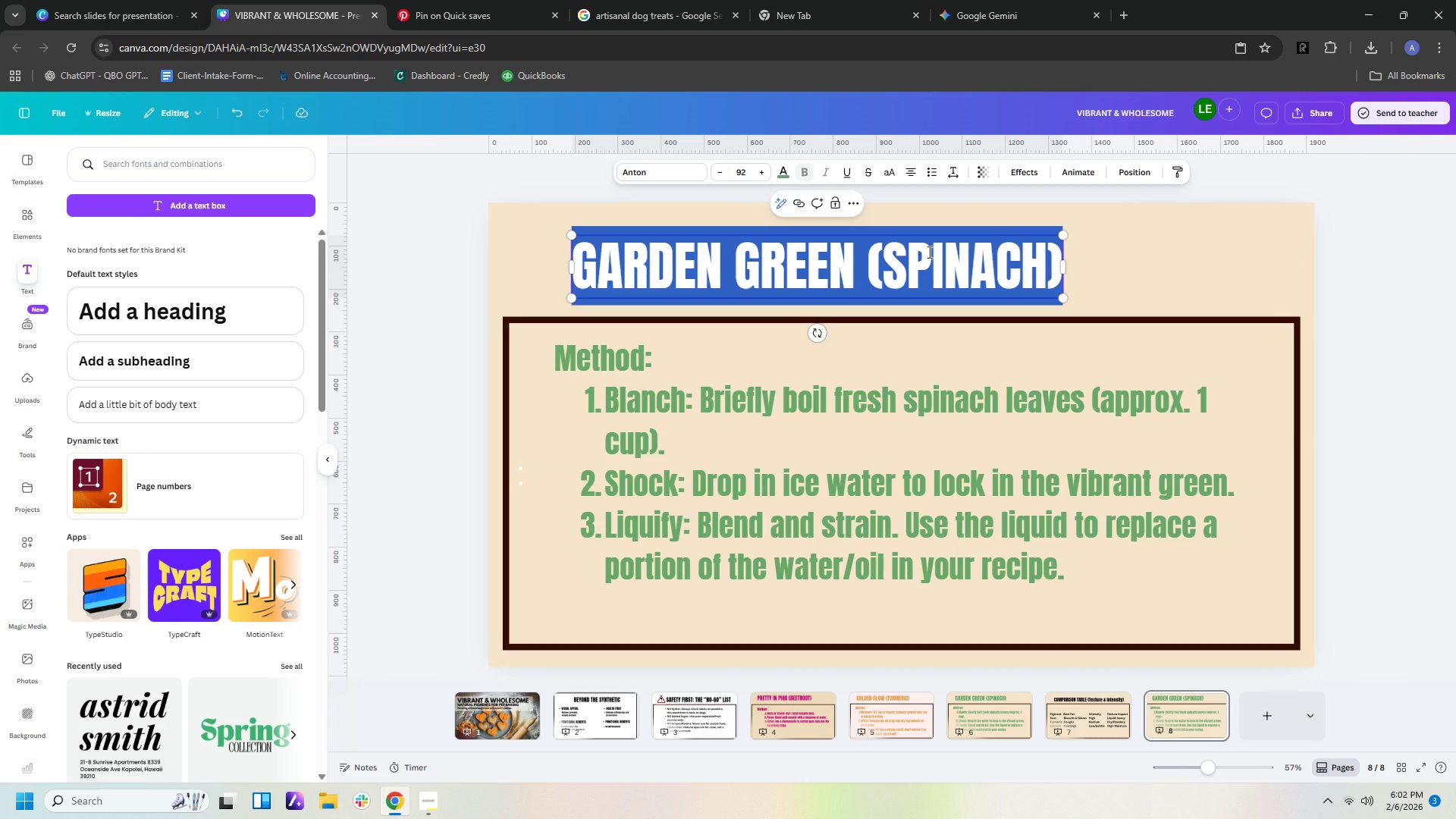 
type(K)
key(Backspace)
type(keeping colors fresh)
 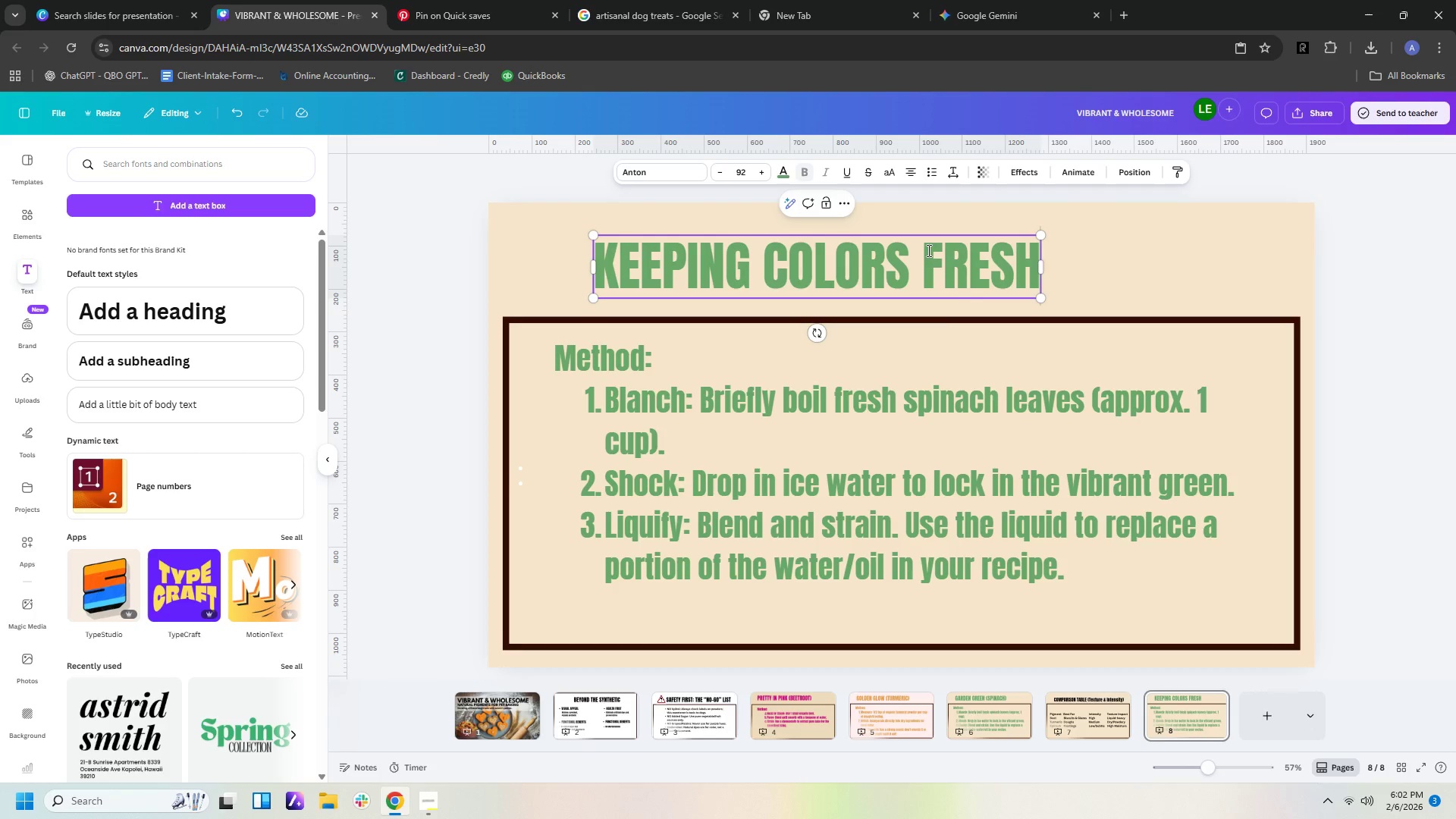 
scroll: coordinate [951, 225], scroll_direction: down, amount: 1.0
 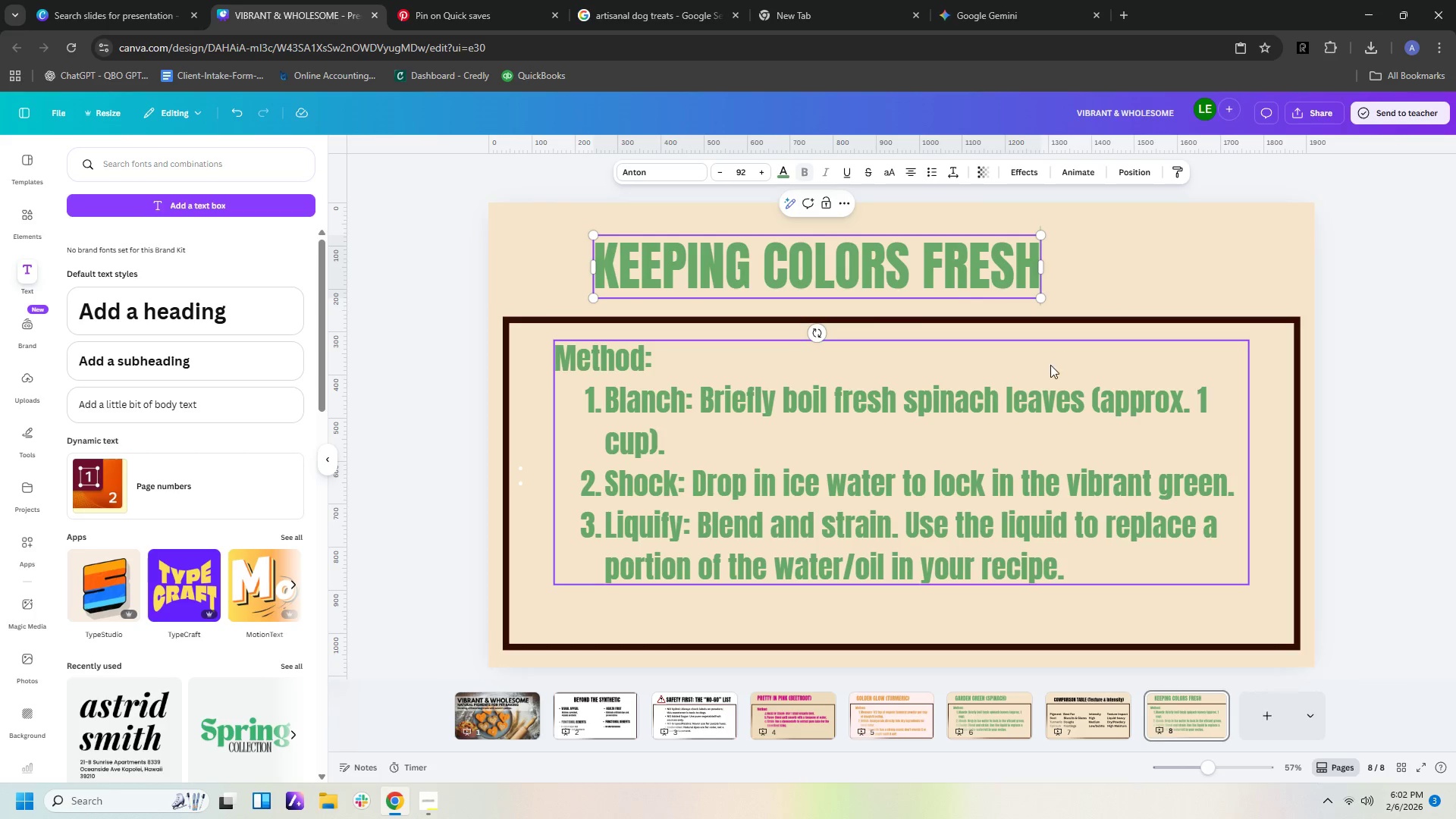 
left_click([1031, 372])
 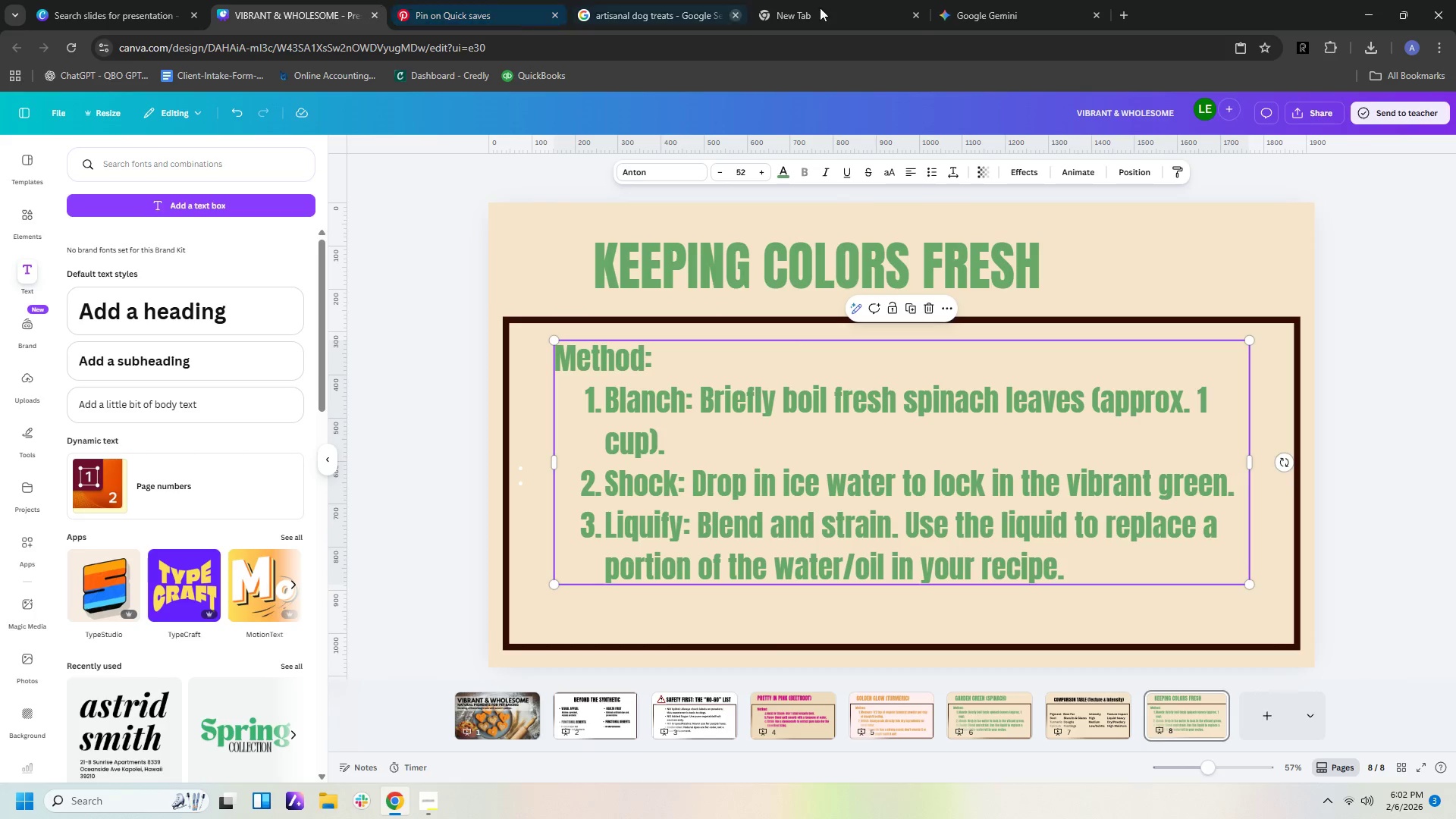 
left_click([1048, 24])
 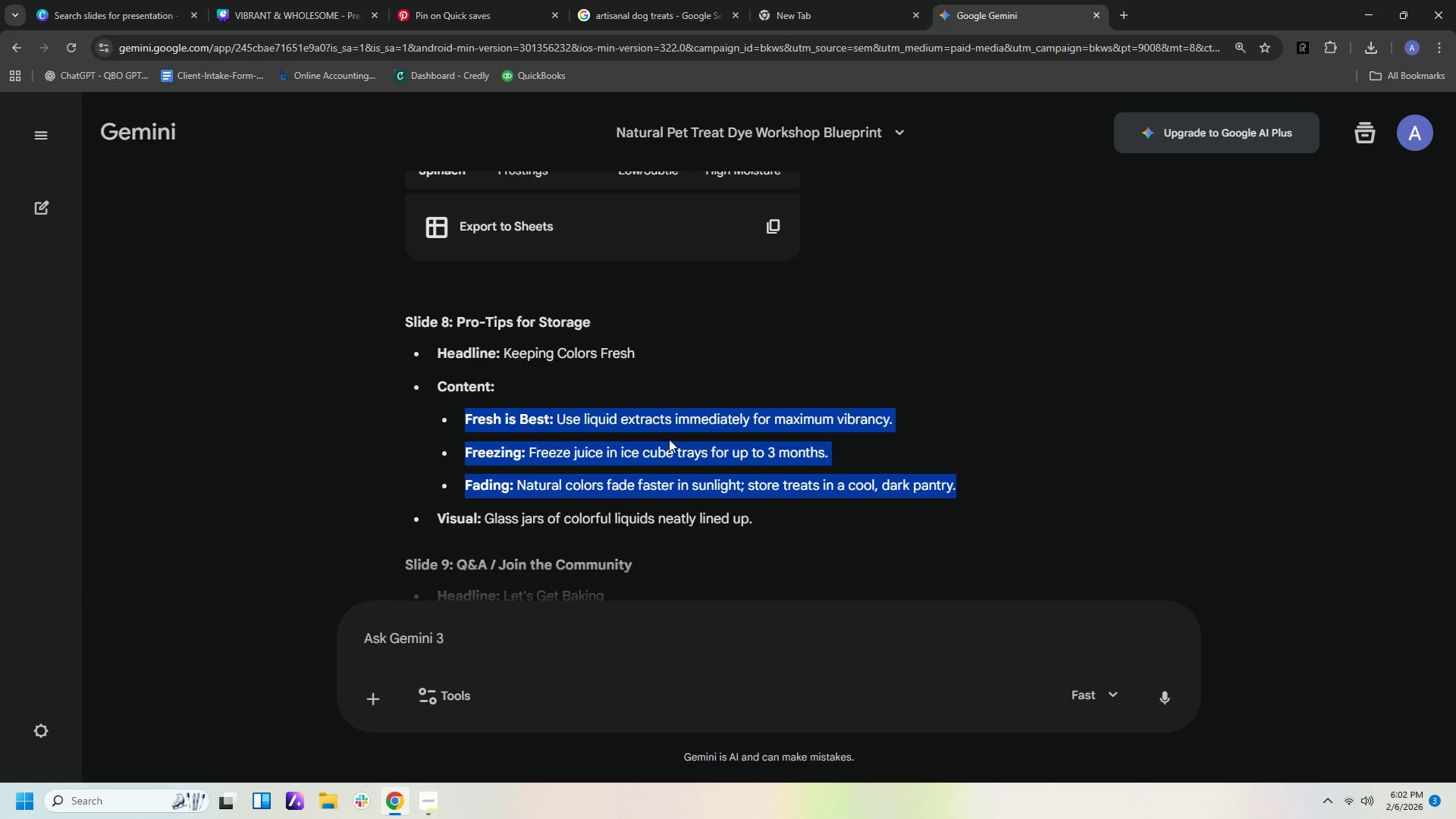 
left_click([665, 445])
 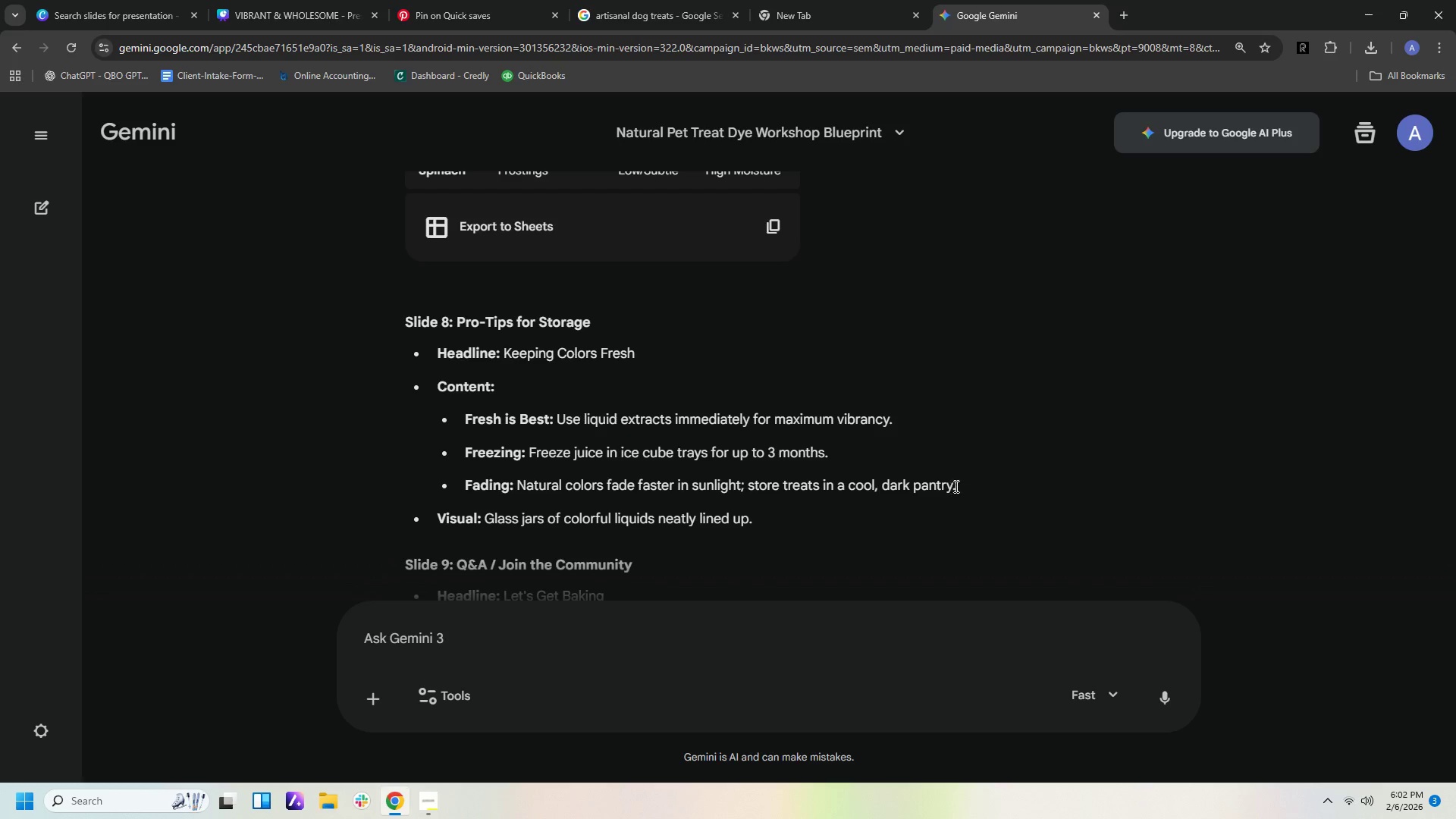 
left_click_drag(start_coordinate=[957, 485], to_coordinate=[416, 405])
 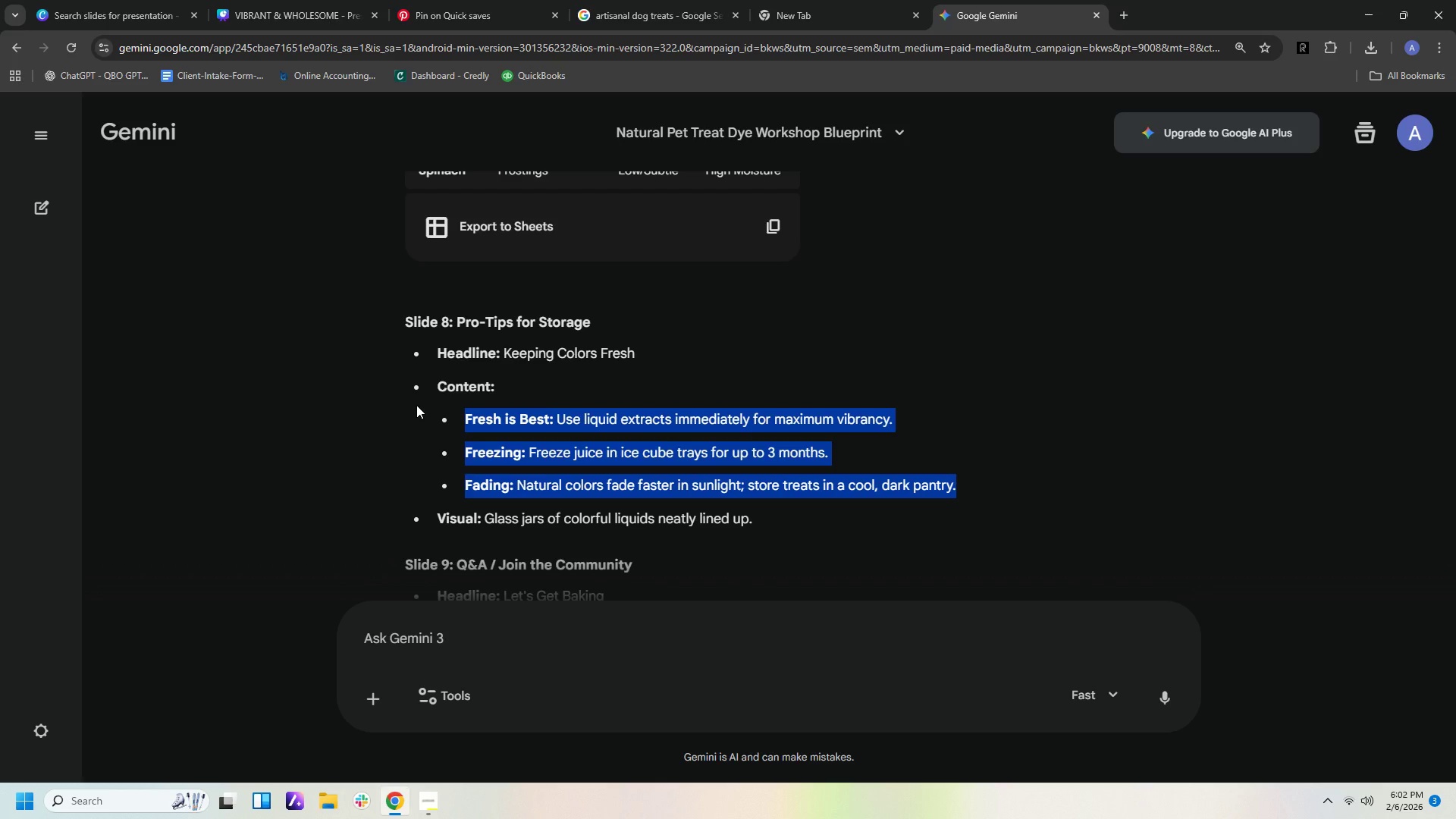 
hold_key(key=ControlLeft, duration=1.5)
 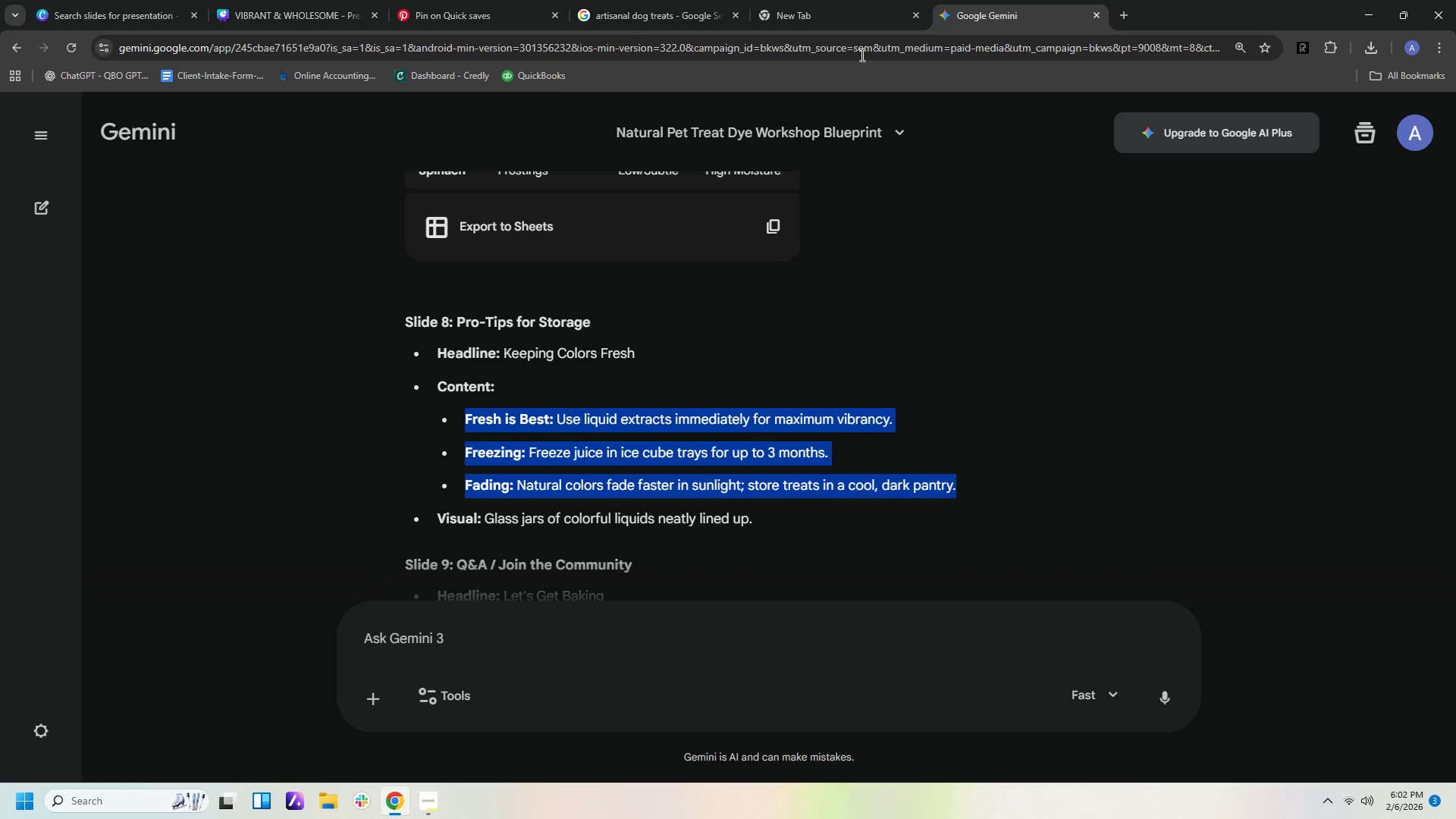 
key(Control+C)
 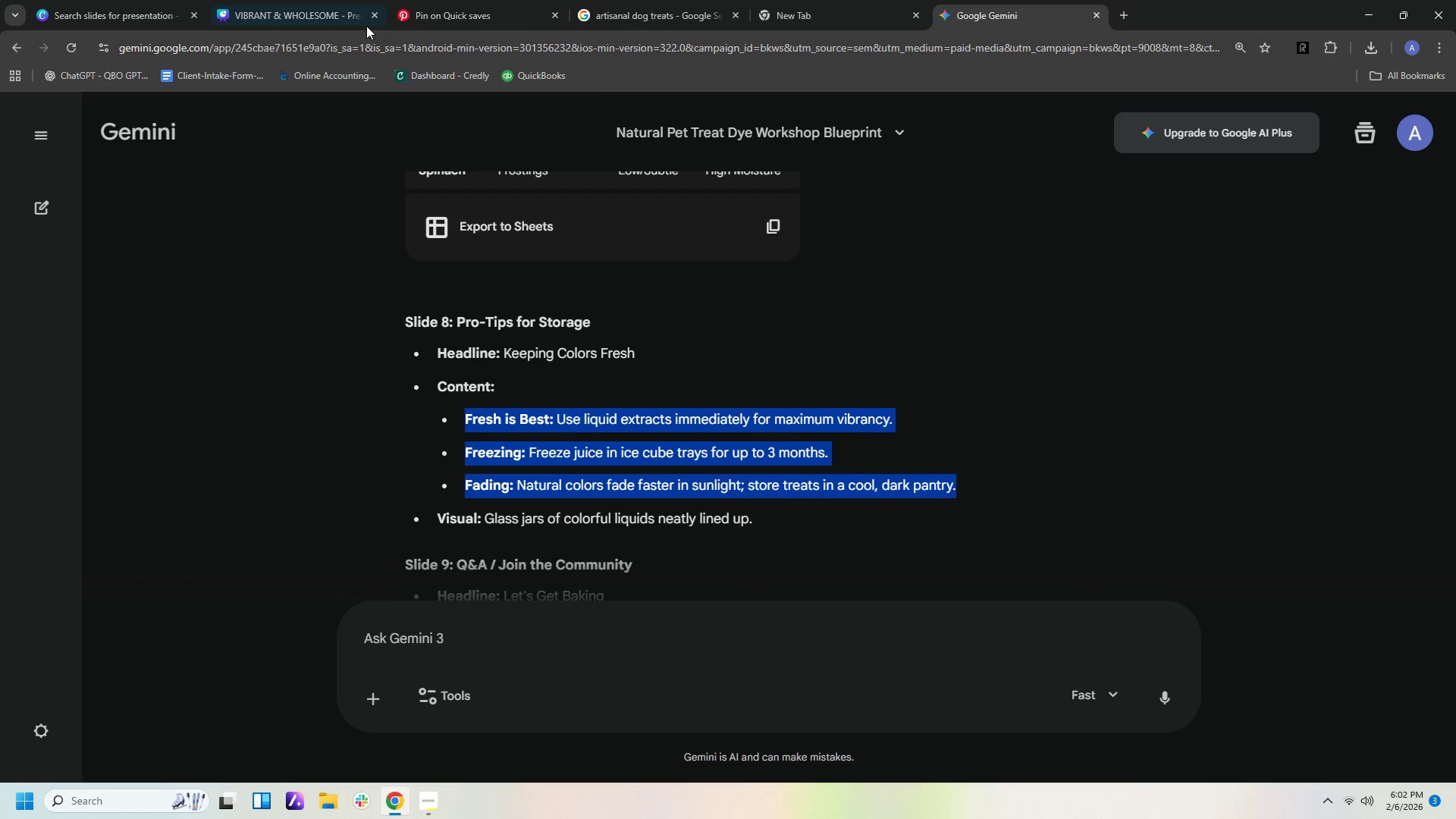 
left_click([304, 18])
 